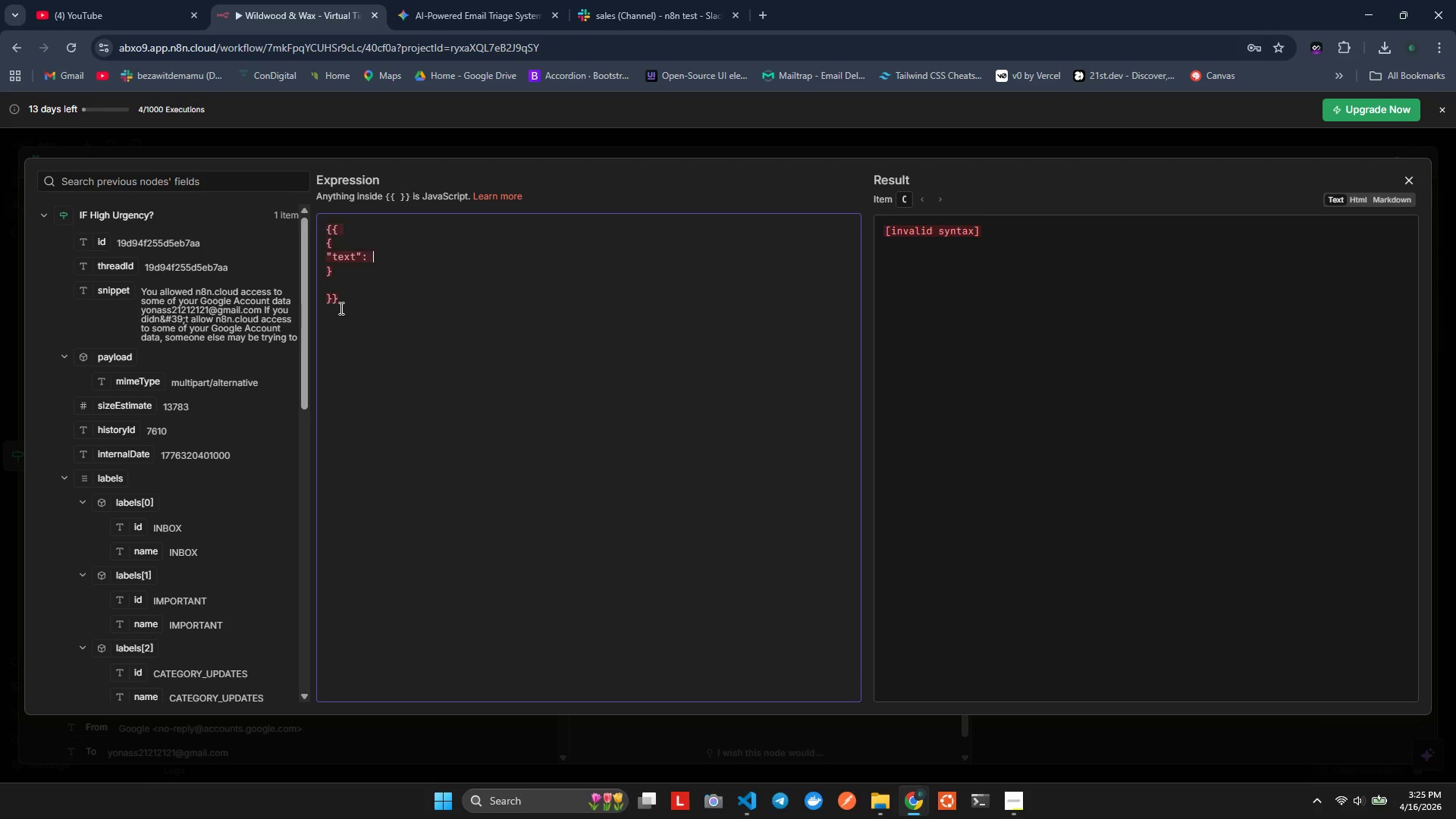 
key(Backquote)
 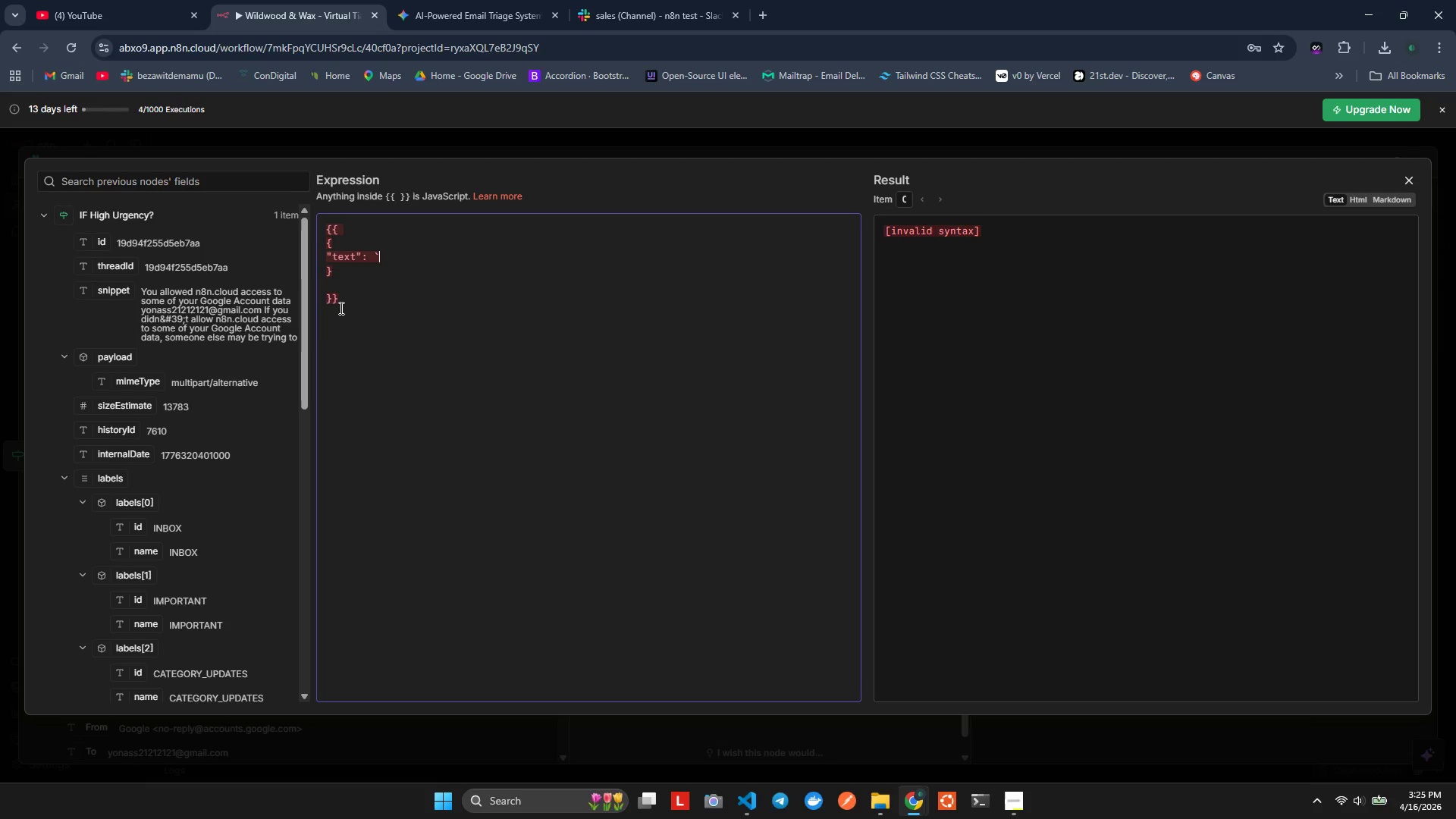 
key(Backquote)
 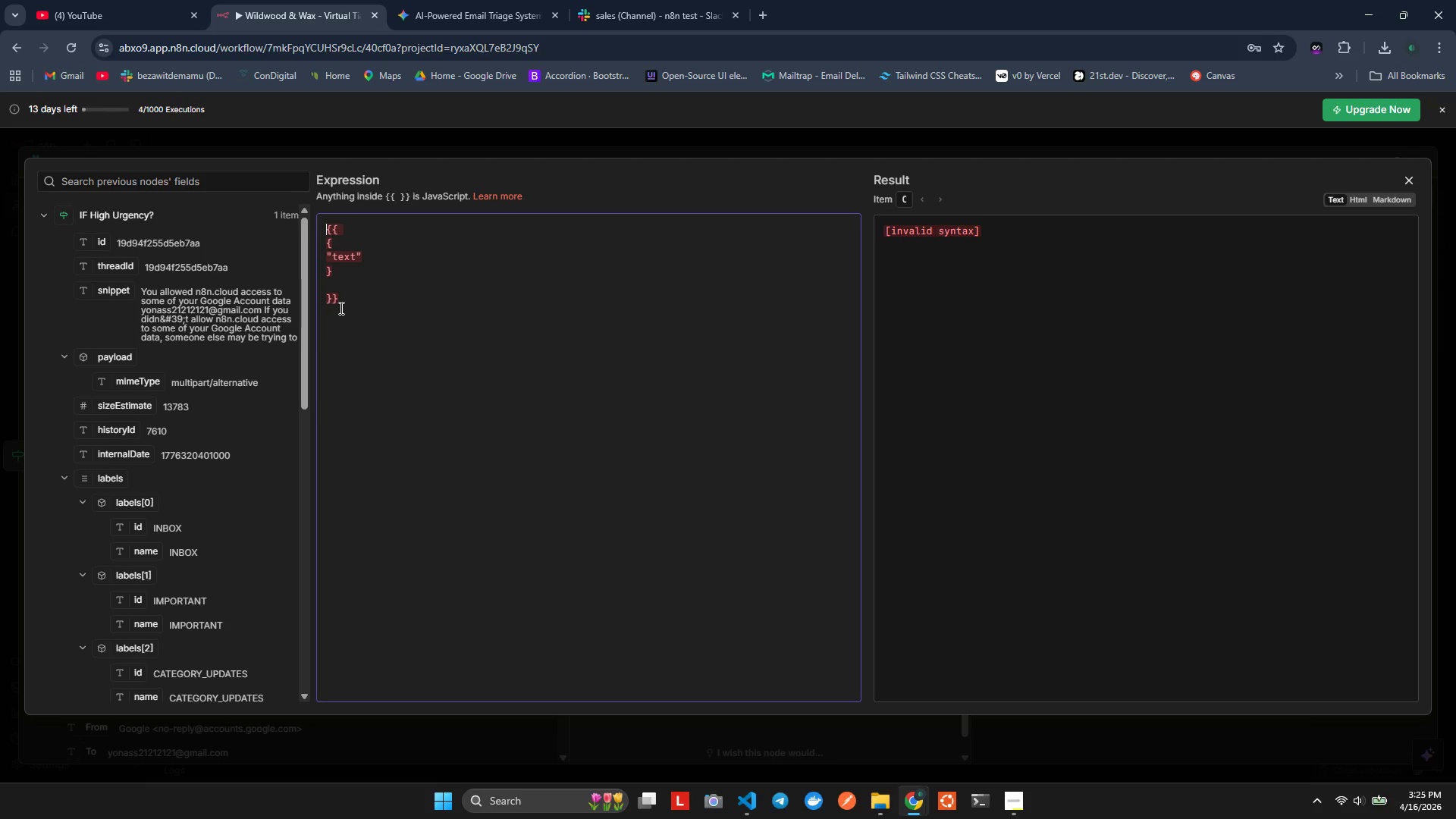 
key(ArrowLeft)
 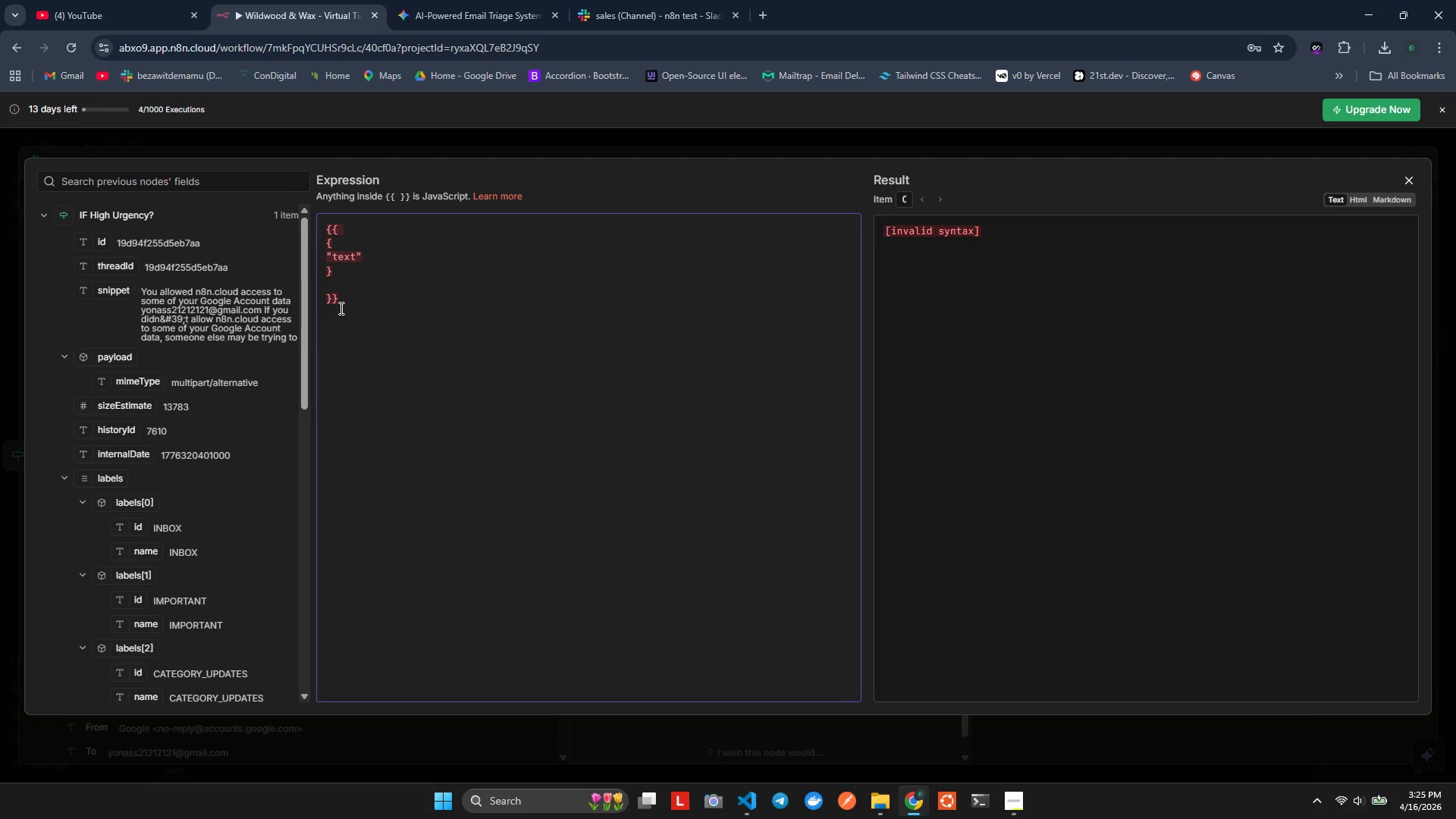 
key(Control+Z)
 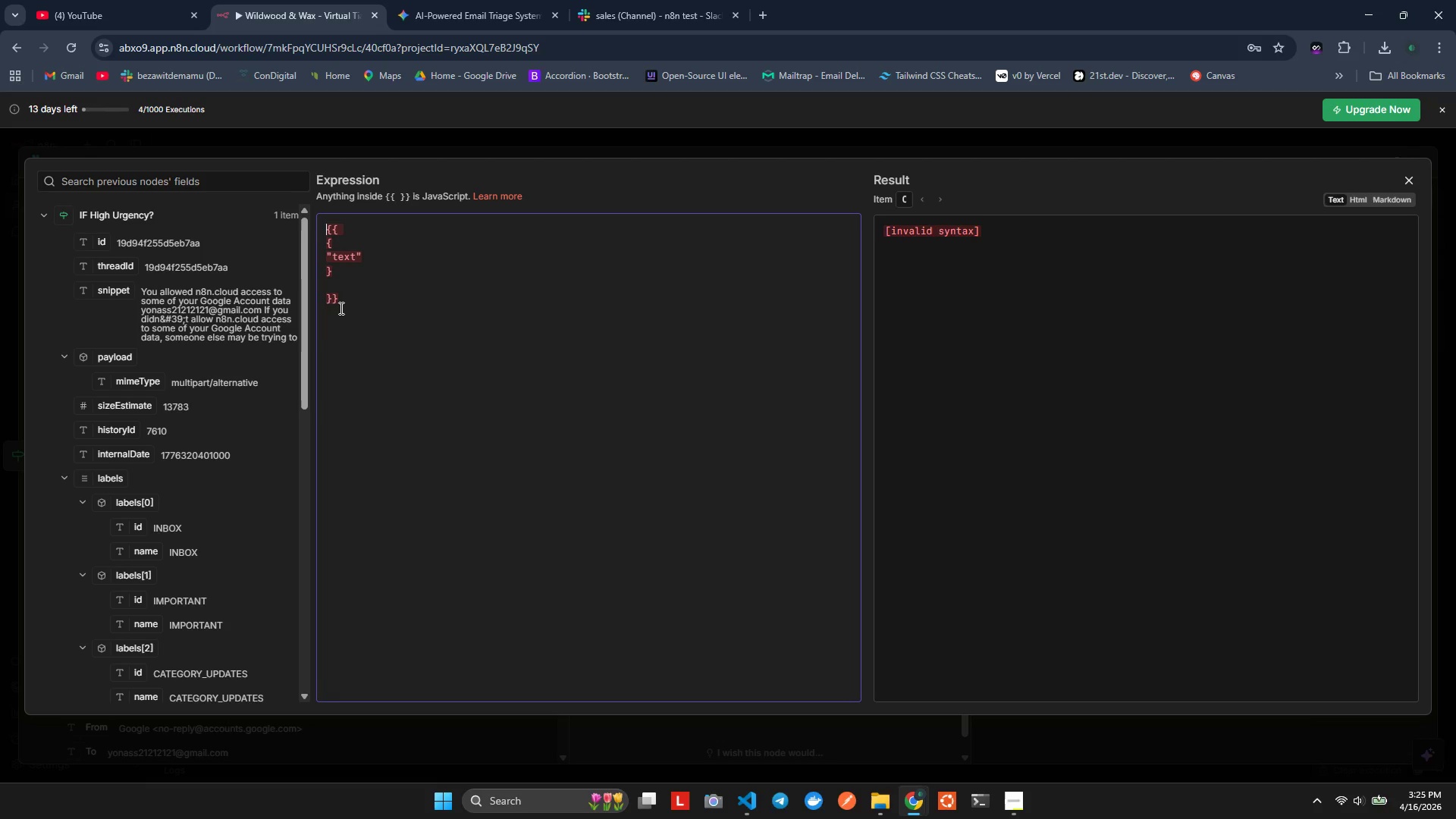 
key(Control+Z)
 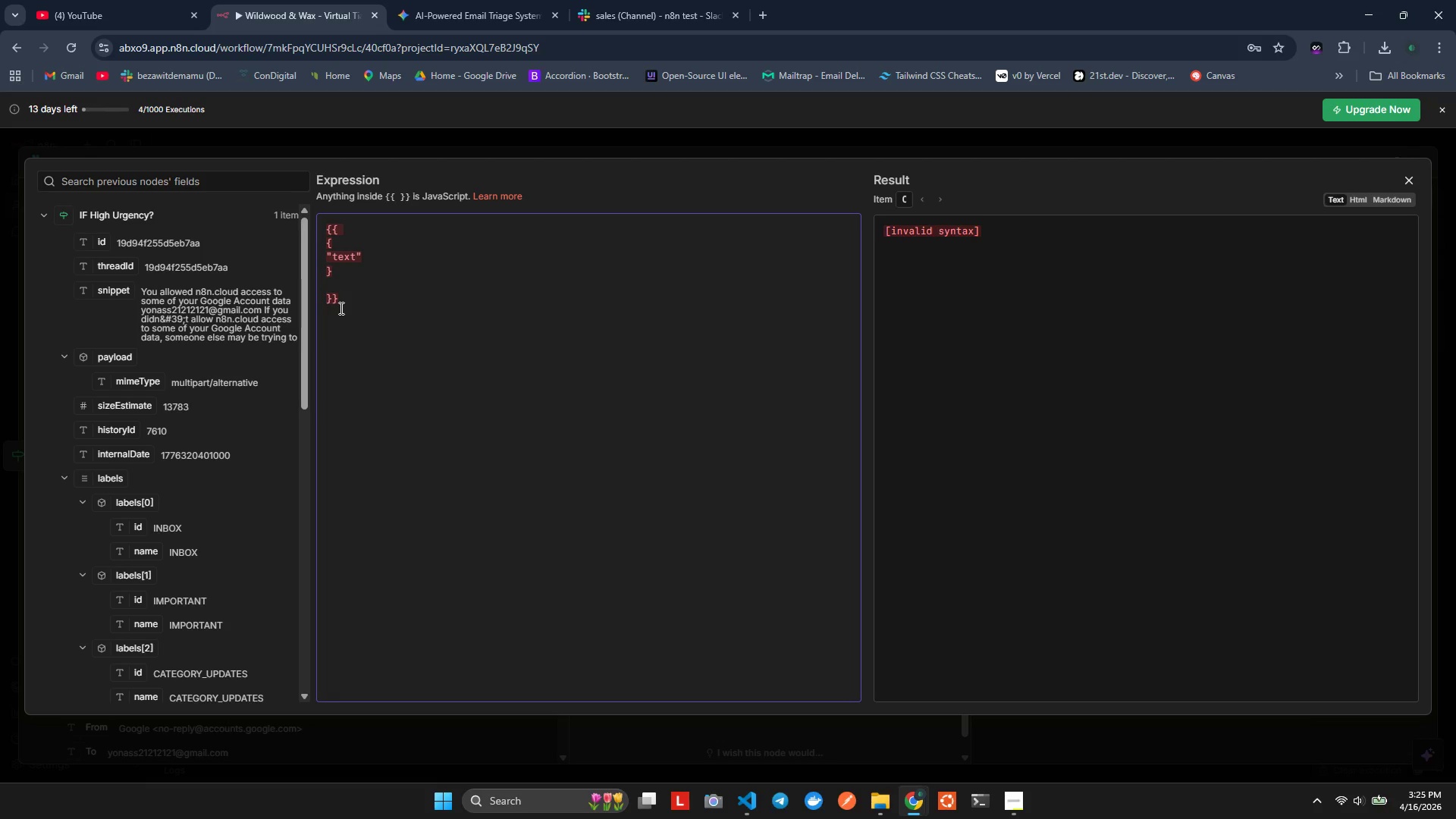 
key(Control+Z)
 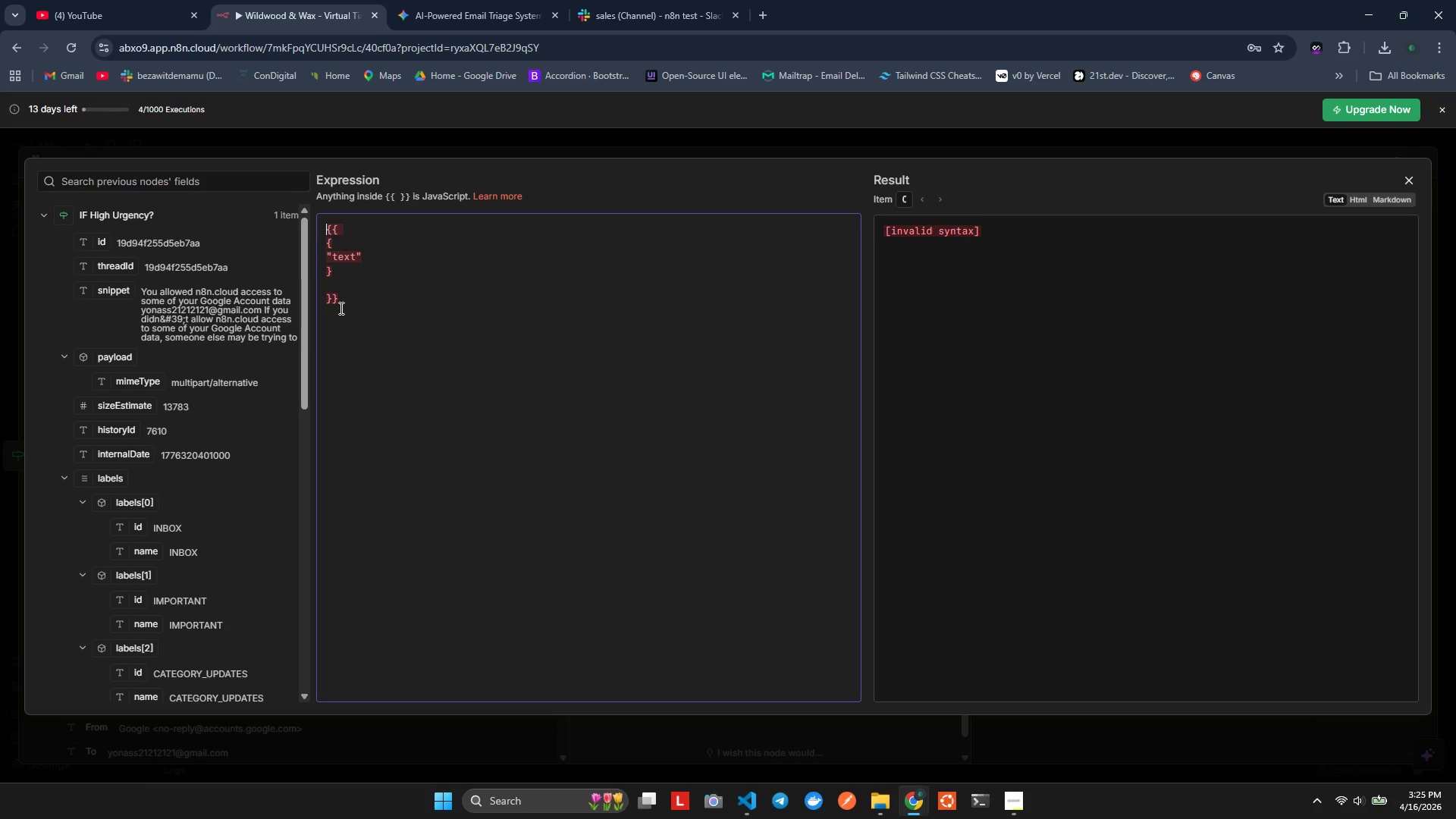 
key(ArrowDown)
 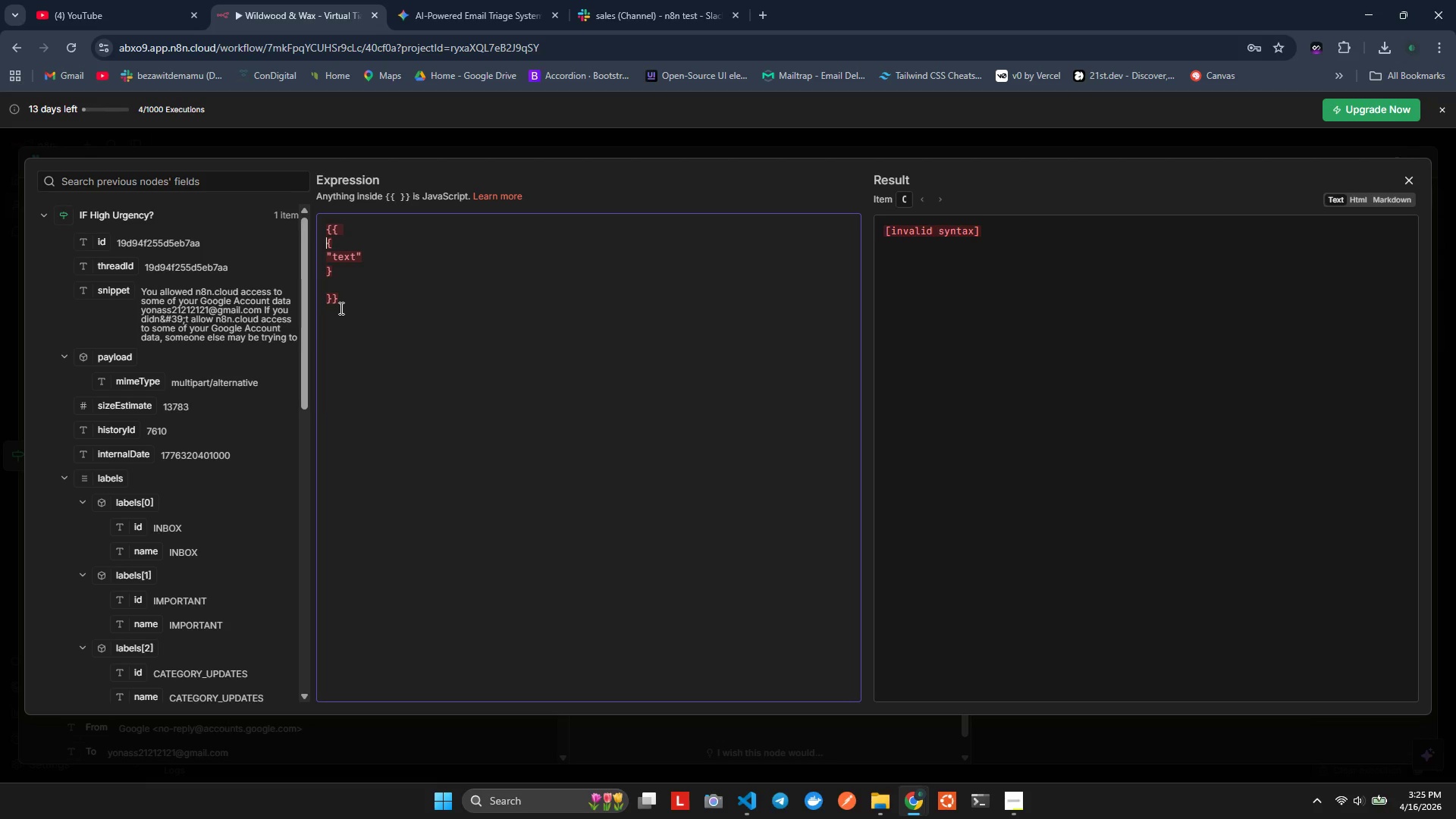 
key(ArrowDown)
 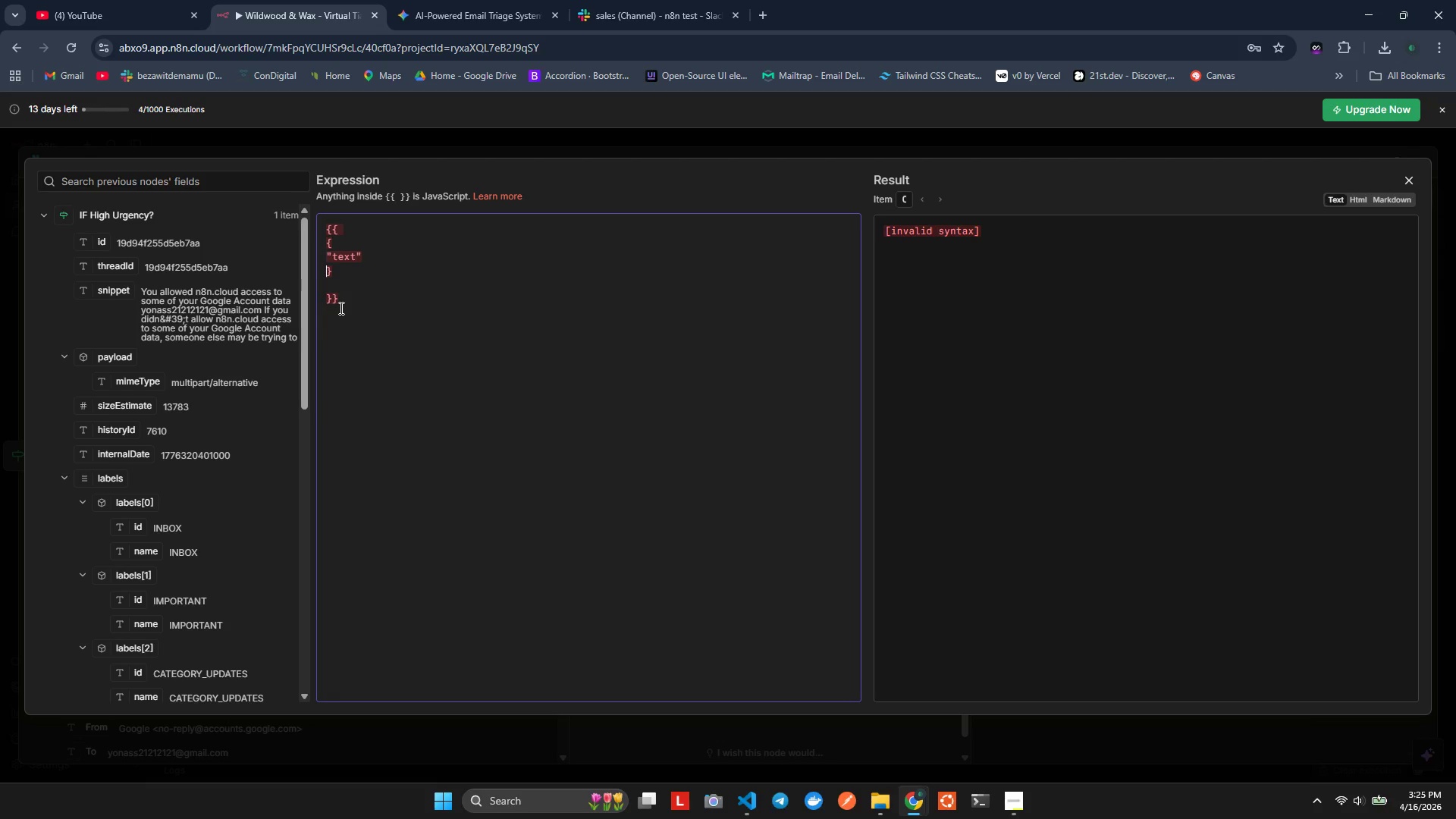 
key(ArrowDown)
 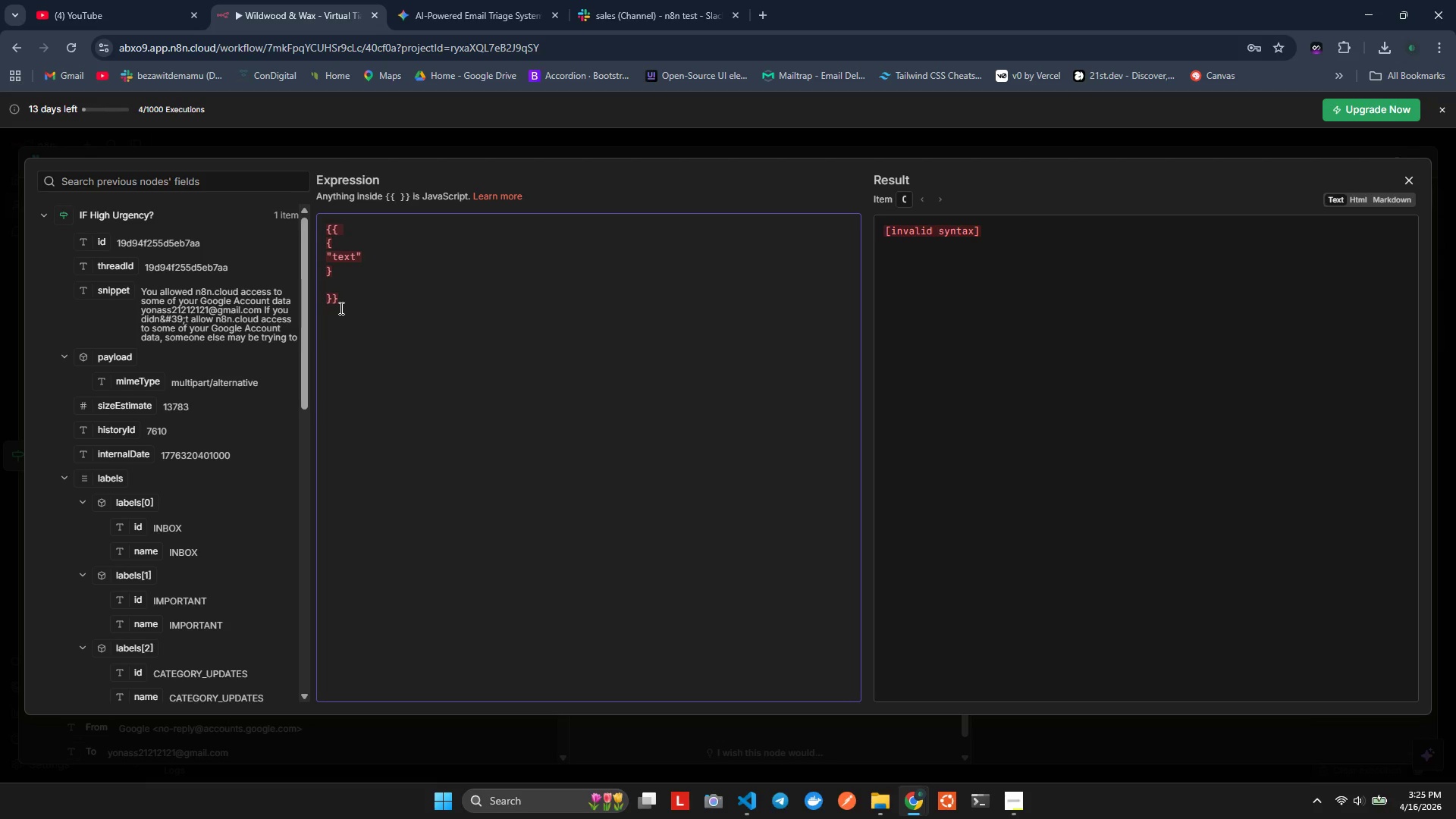 
key(ArrowLeft)
 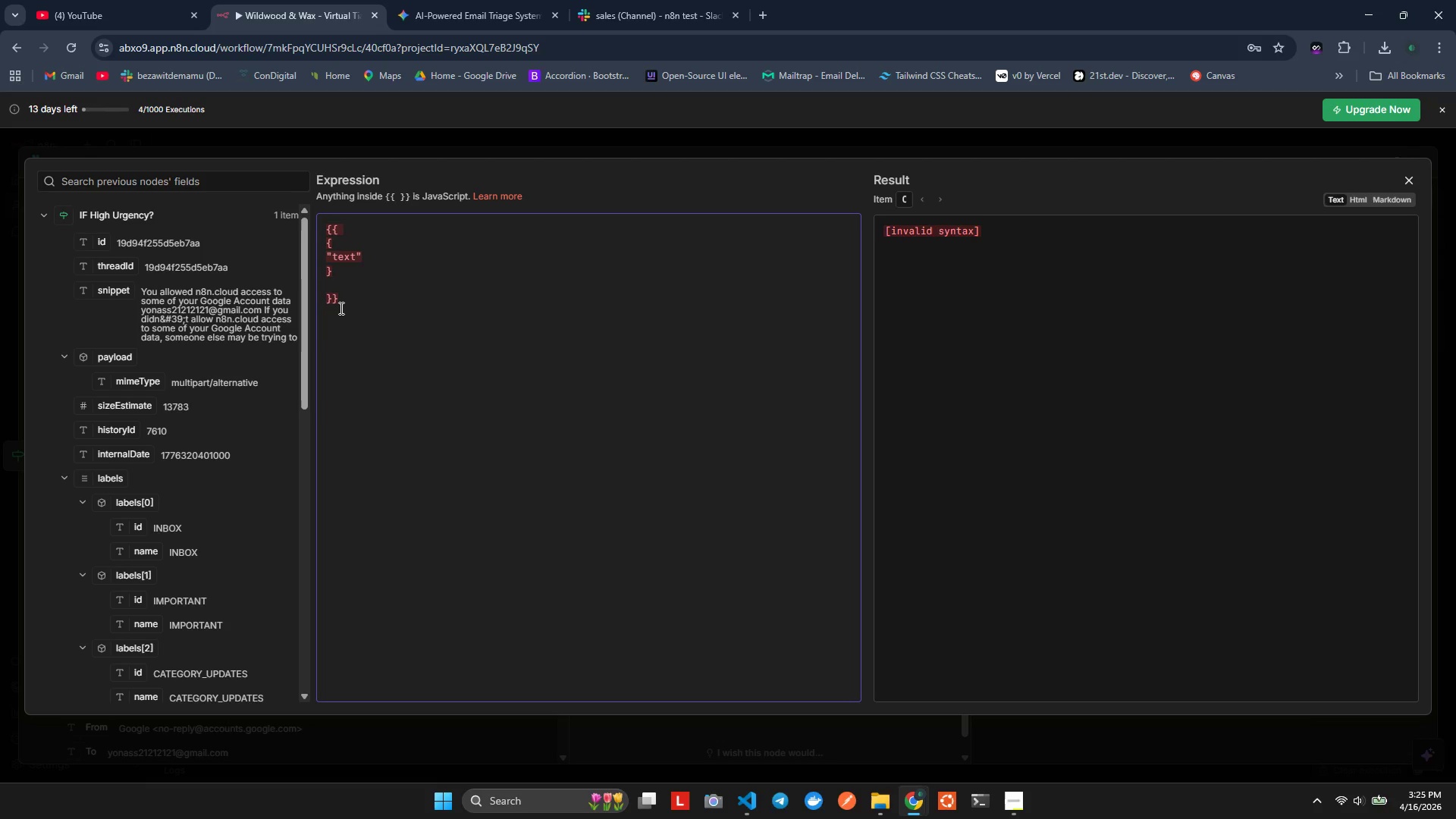 
key(Shift+Semicolon)
 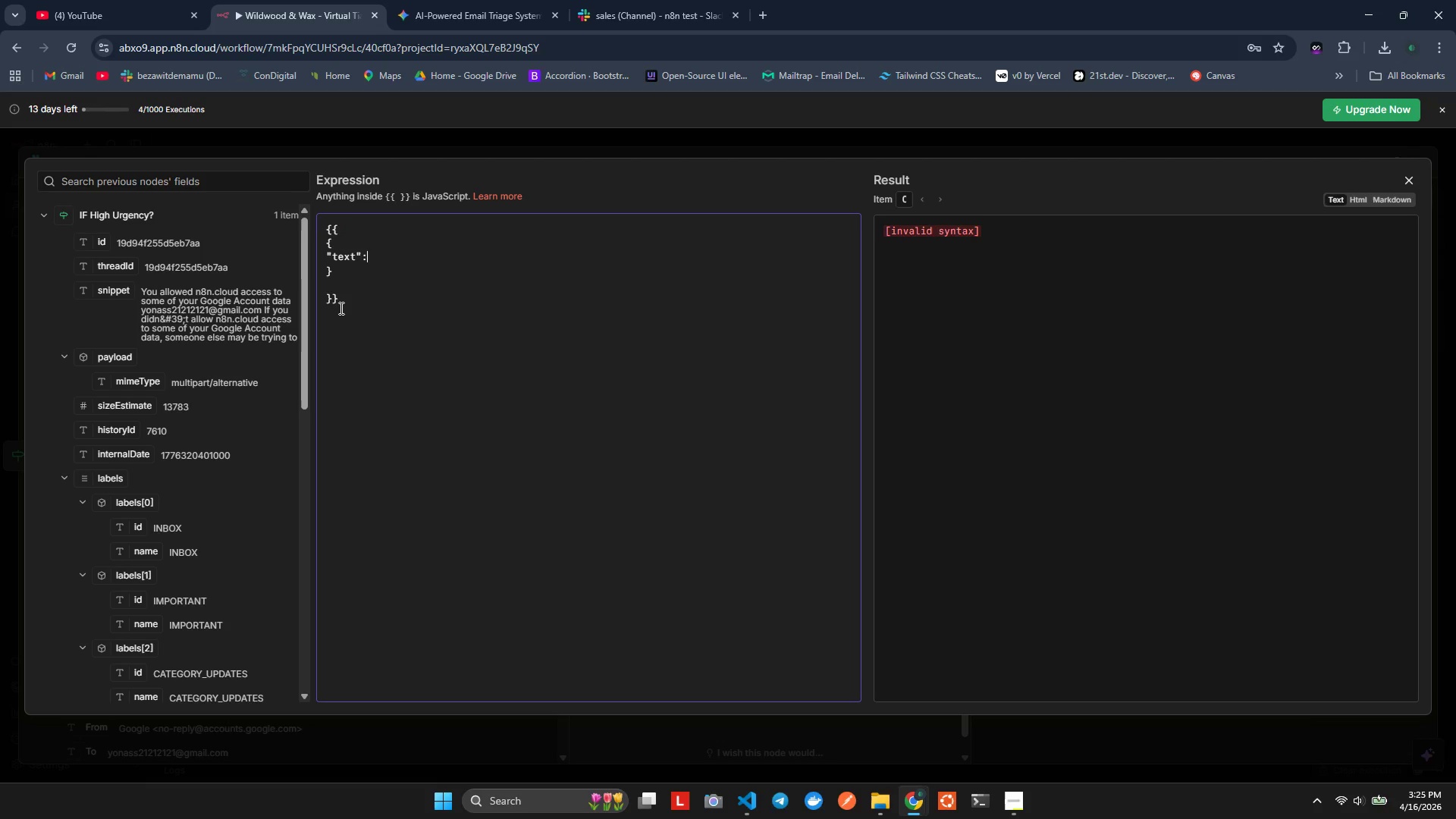 
key(Space)
 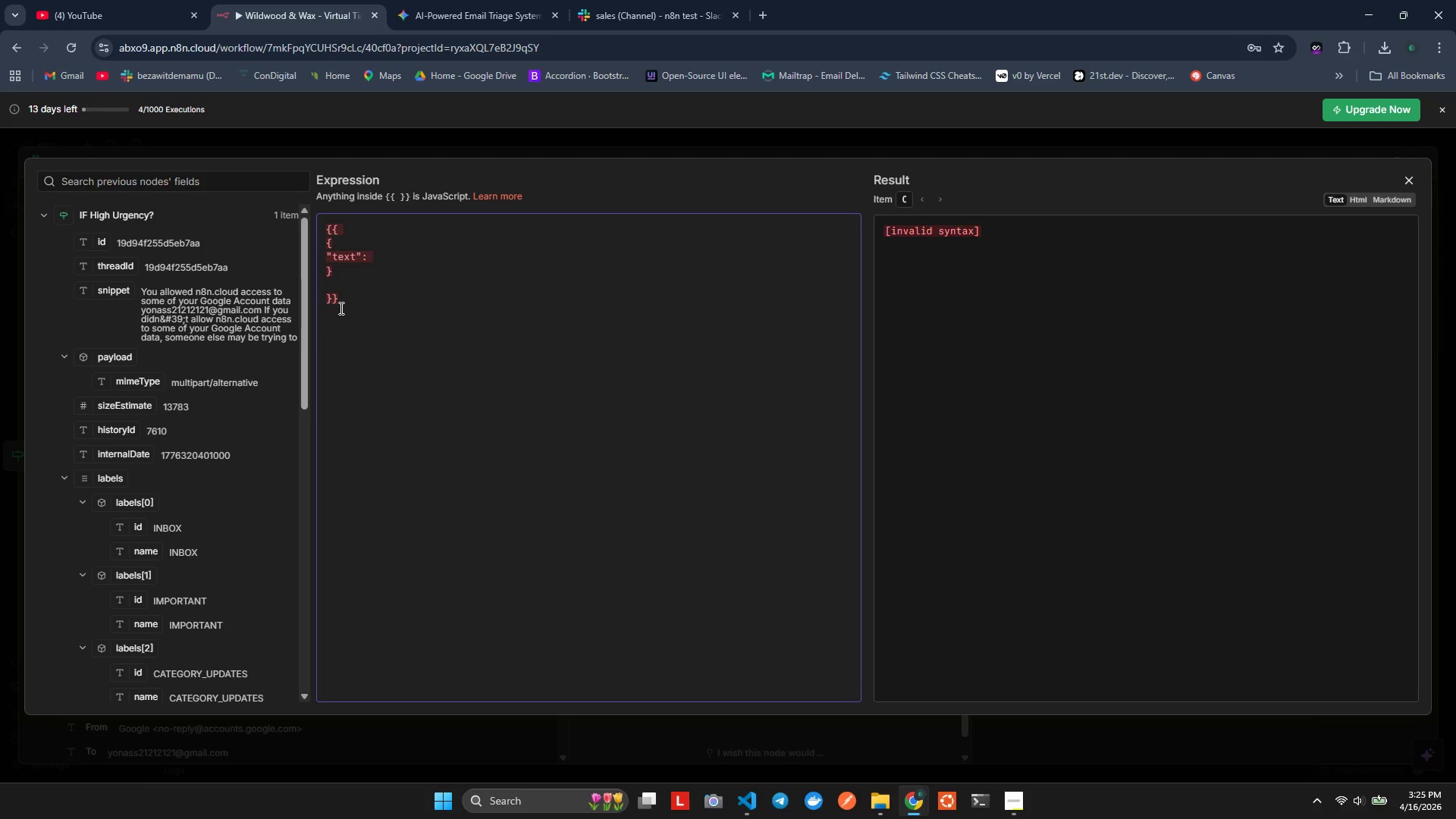 
key(Backquote)
 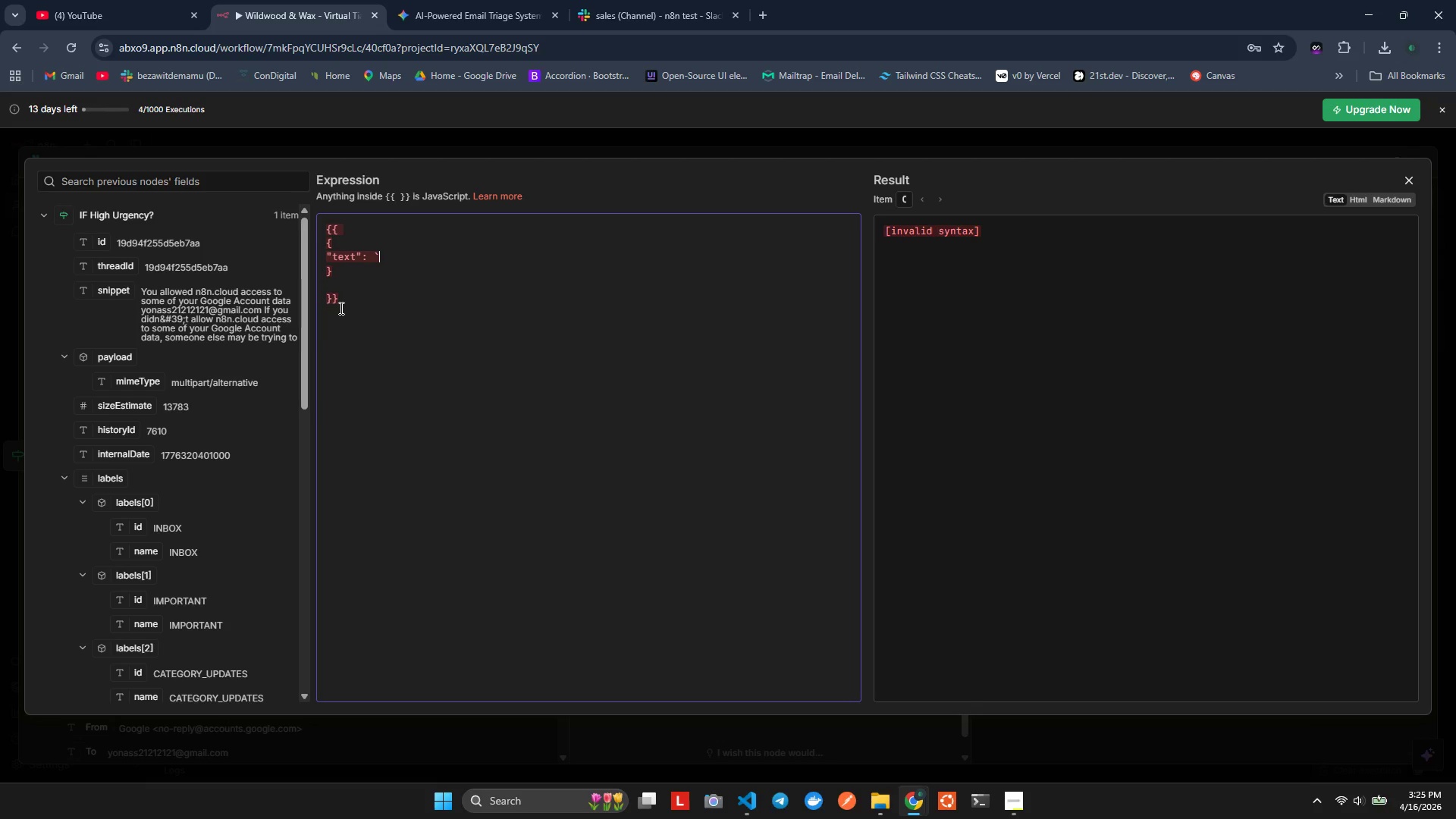 
key(Backquote)
 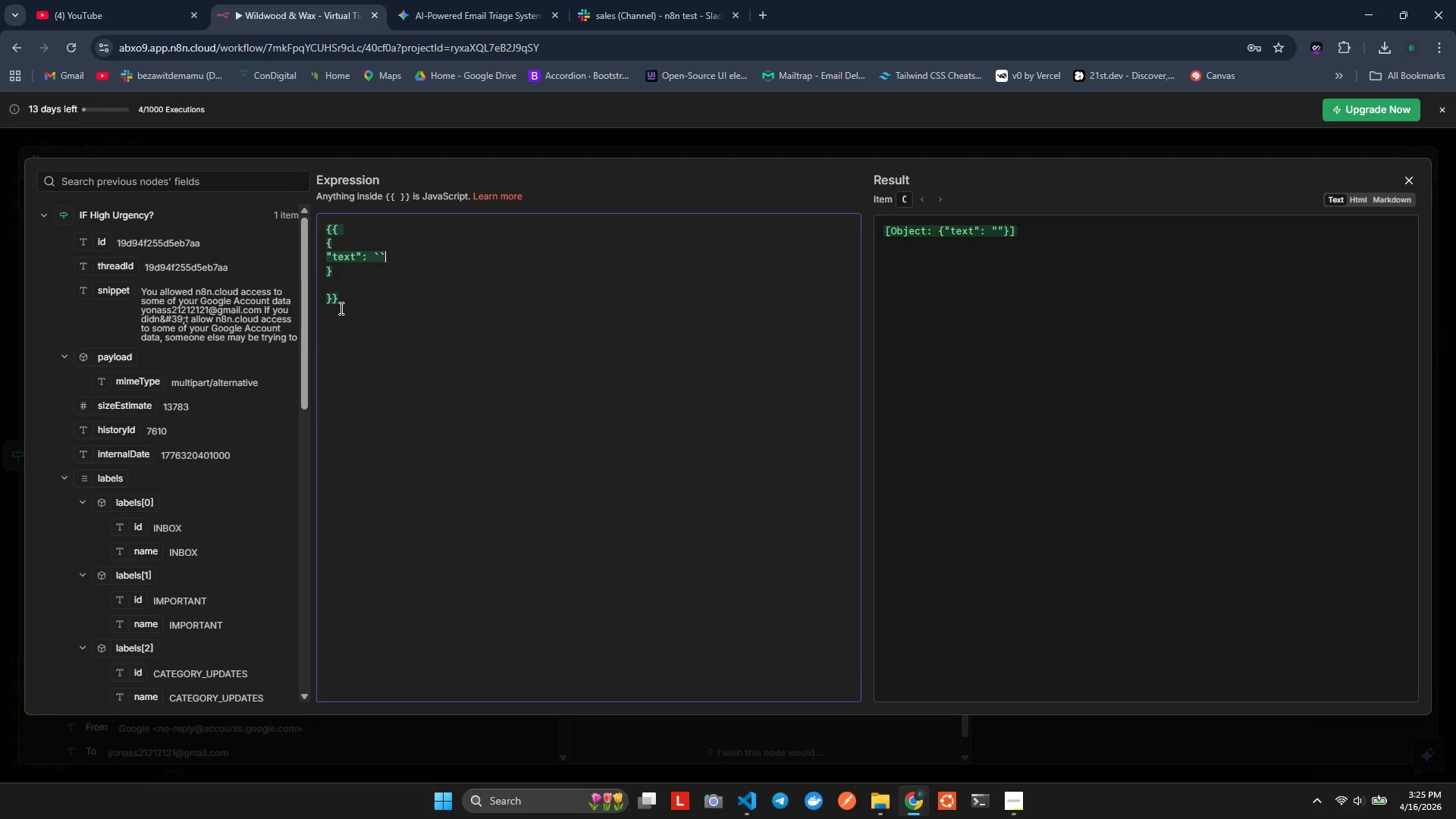 
key(ArrowLeft)
 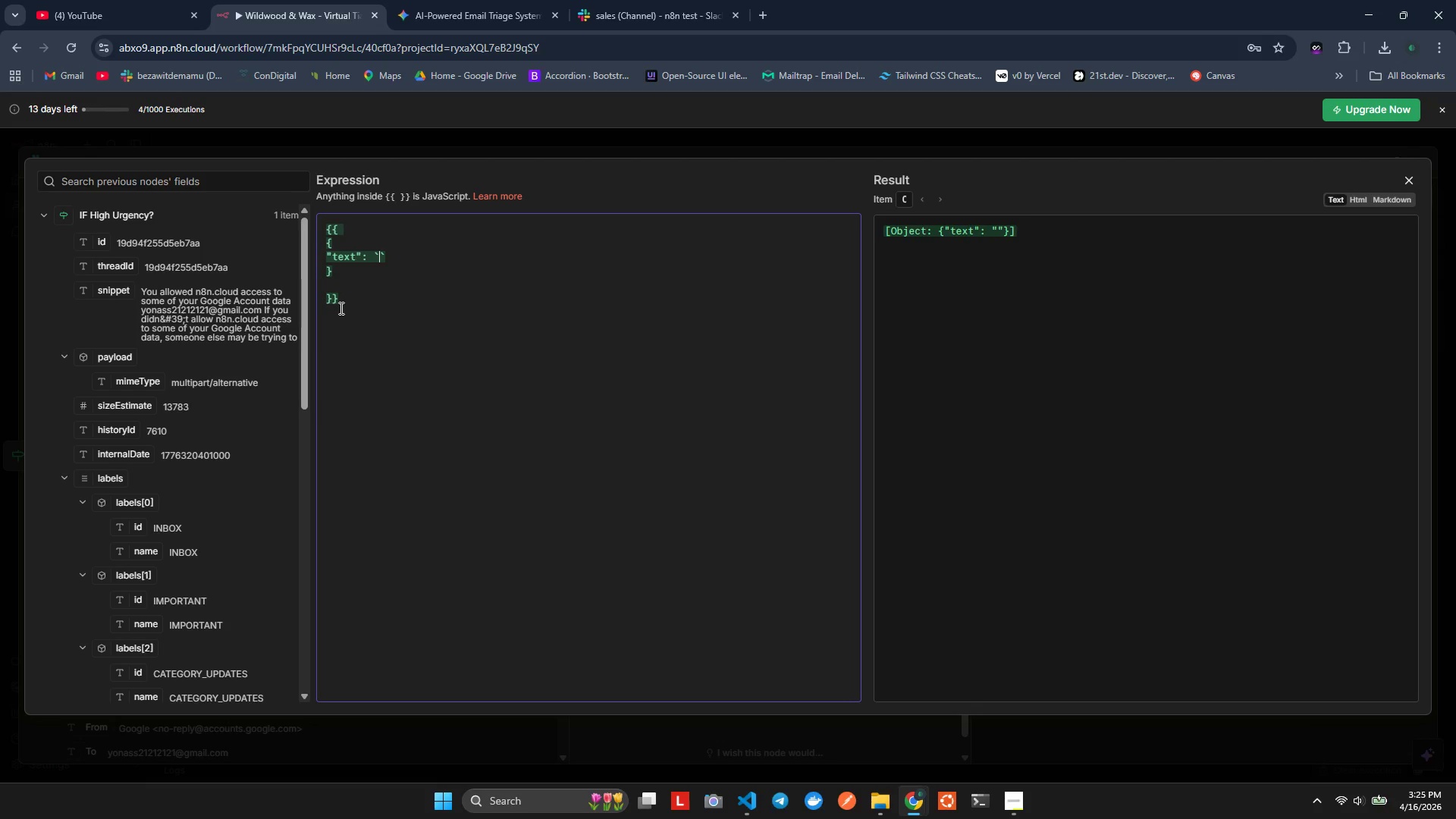 
key(Shift+Semicolon)
 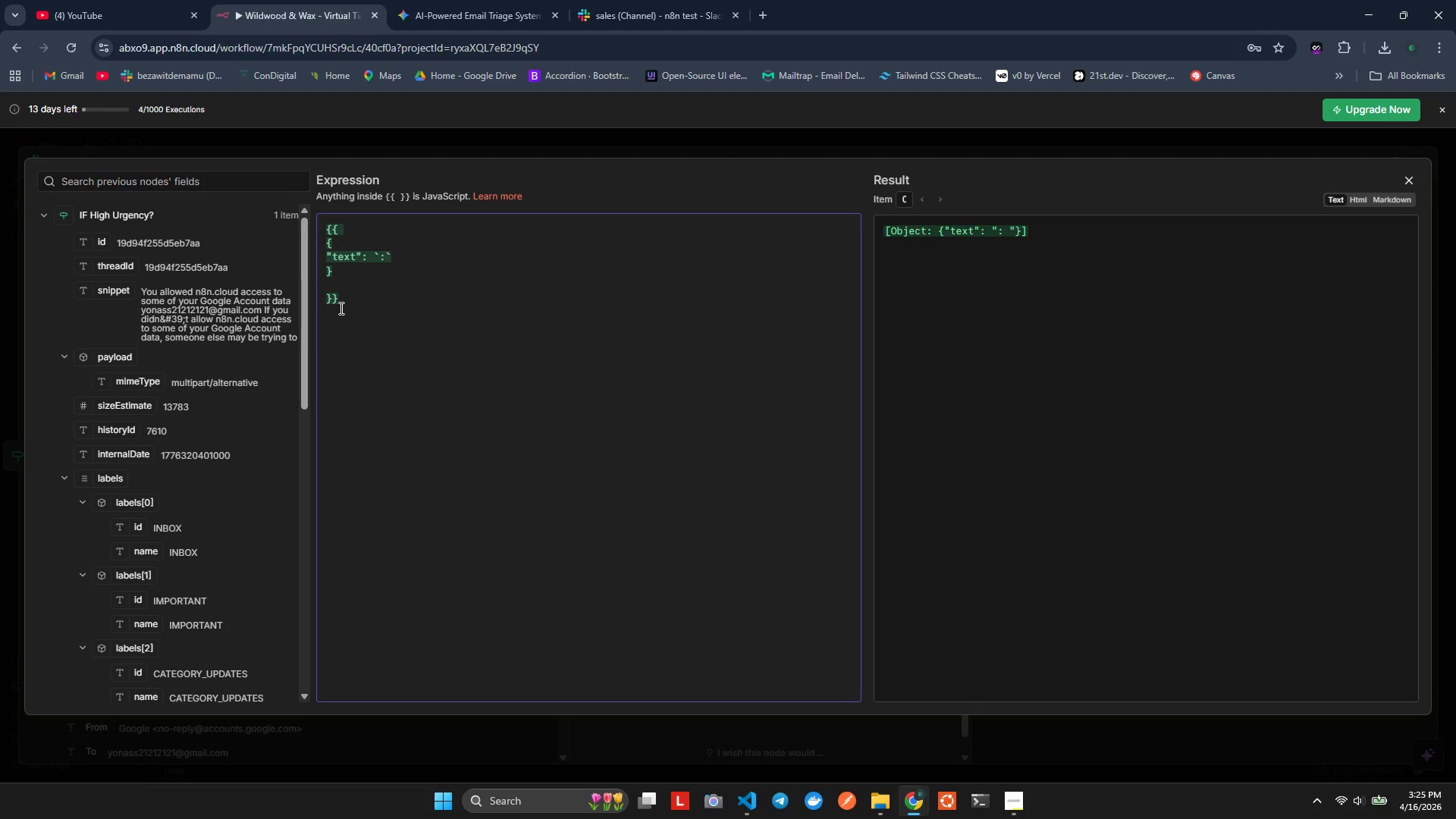 
type(ROTATG_light: *wid)
 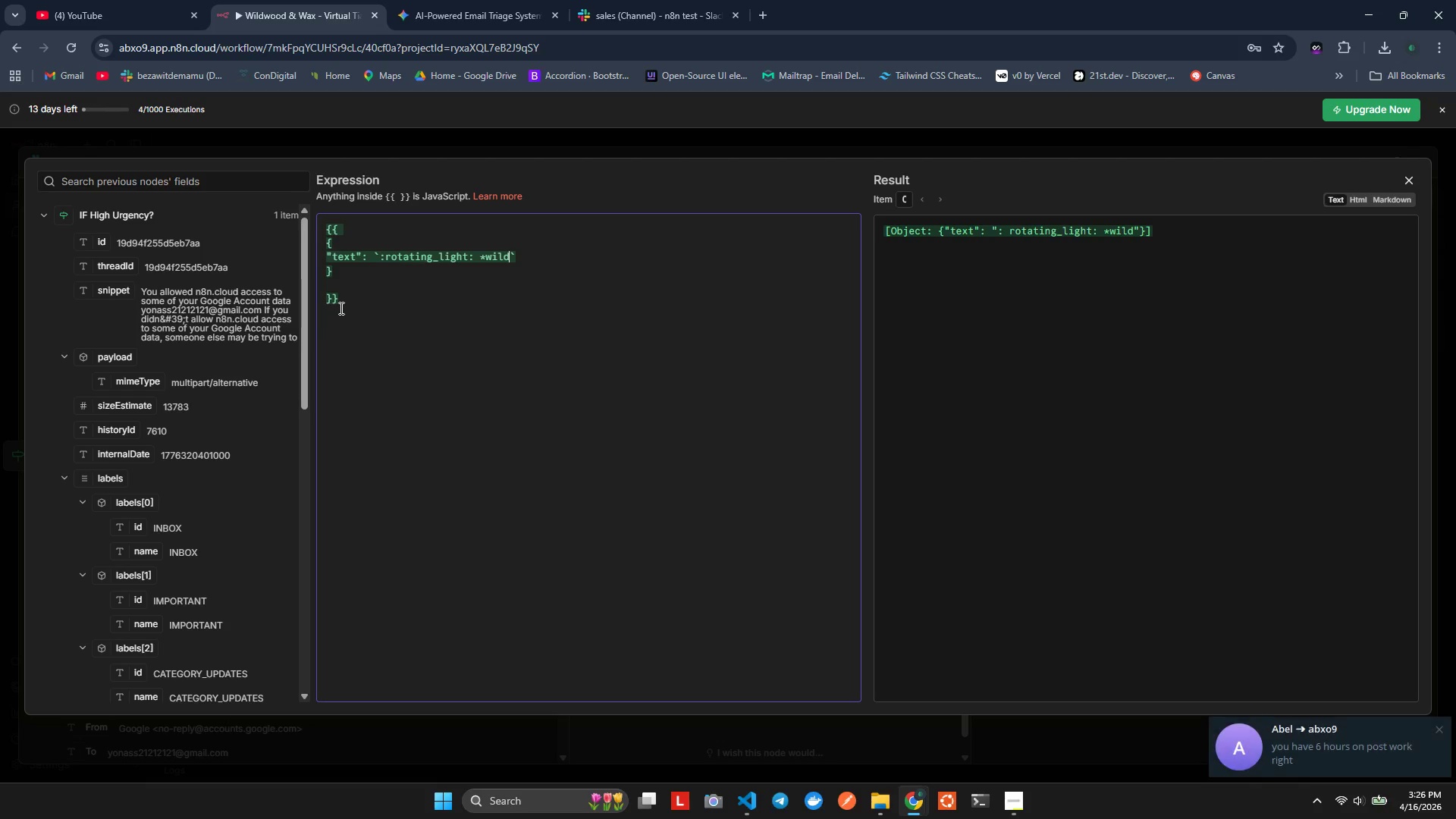 
hold_key(key=N, duration=0.33)
 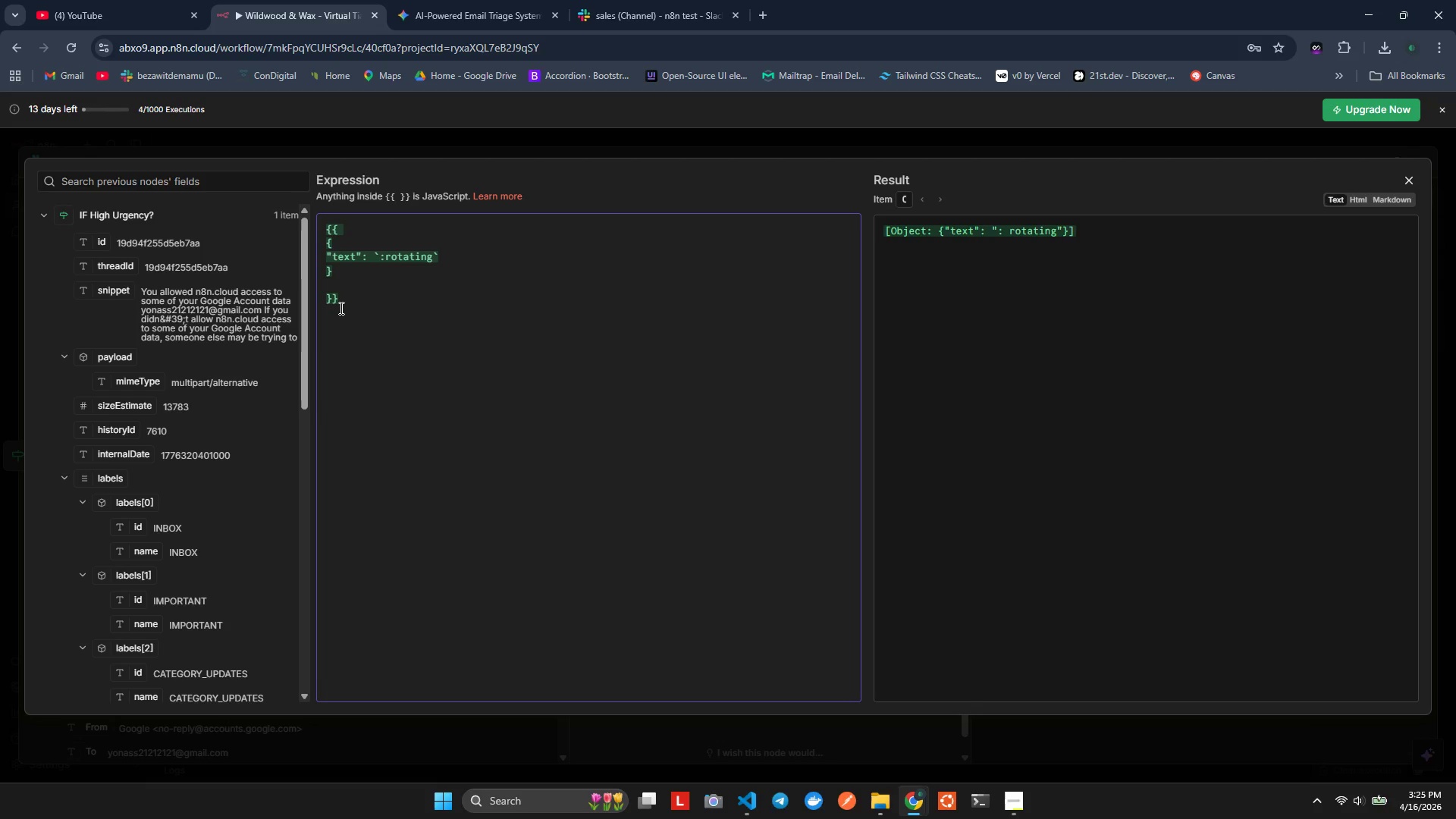 
hold_key(key=L, duration=0.36)
 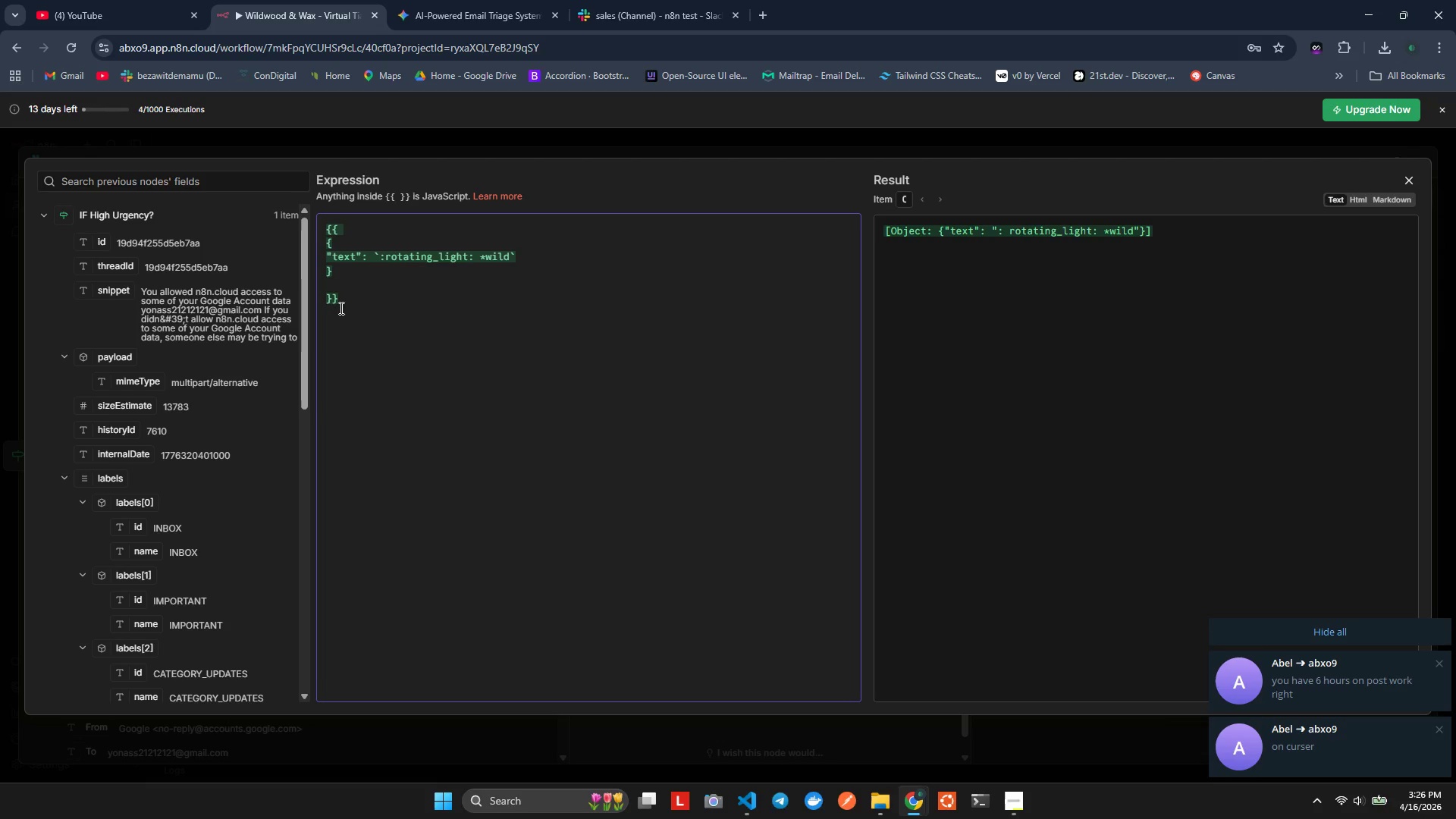 
wait(6.72)
 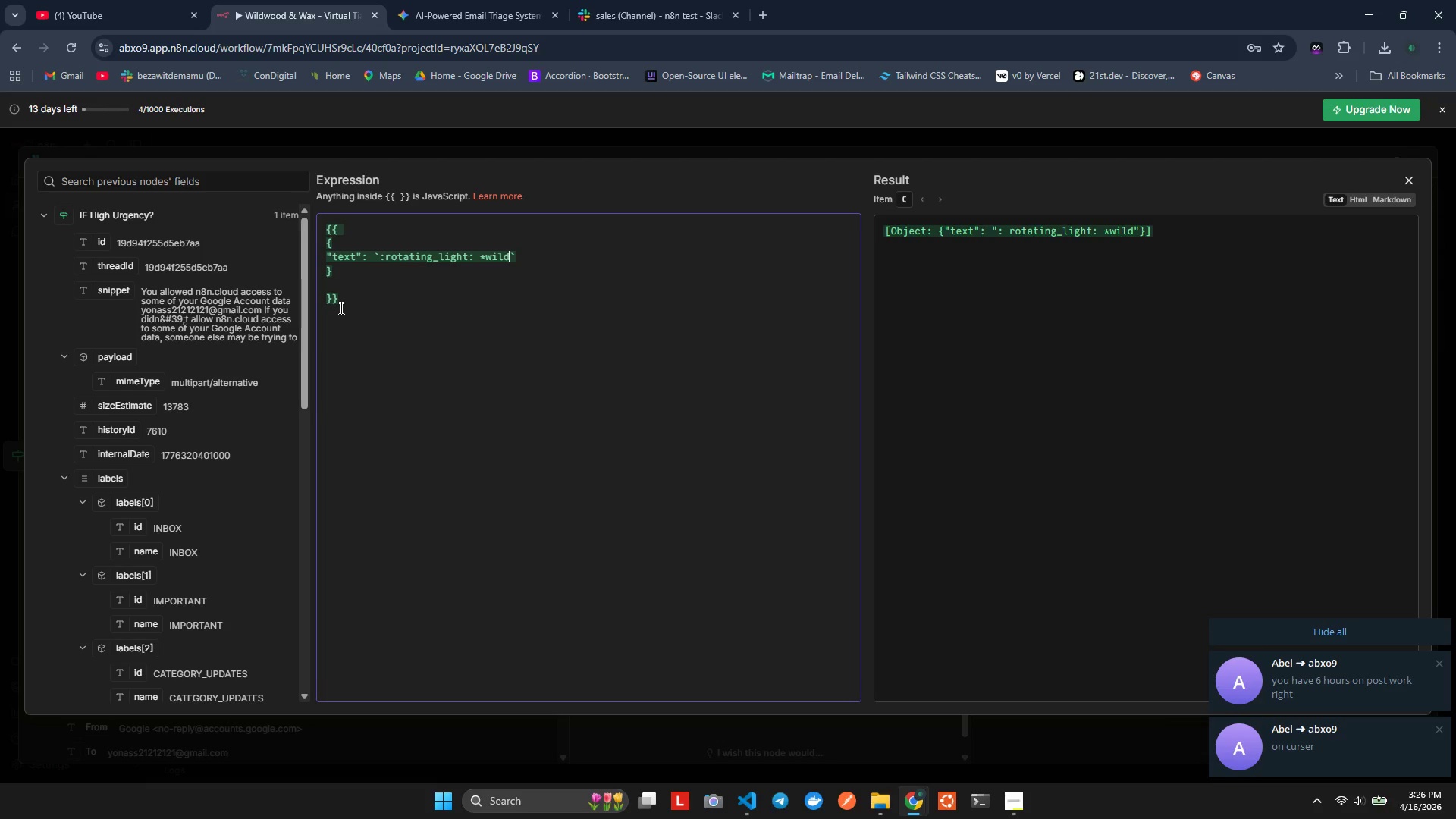 
left_click([1280, 676])
 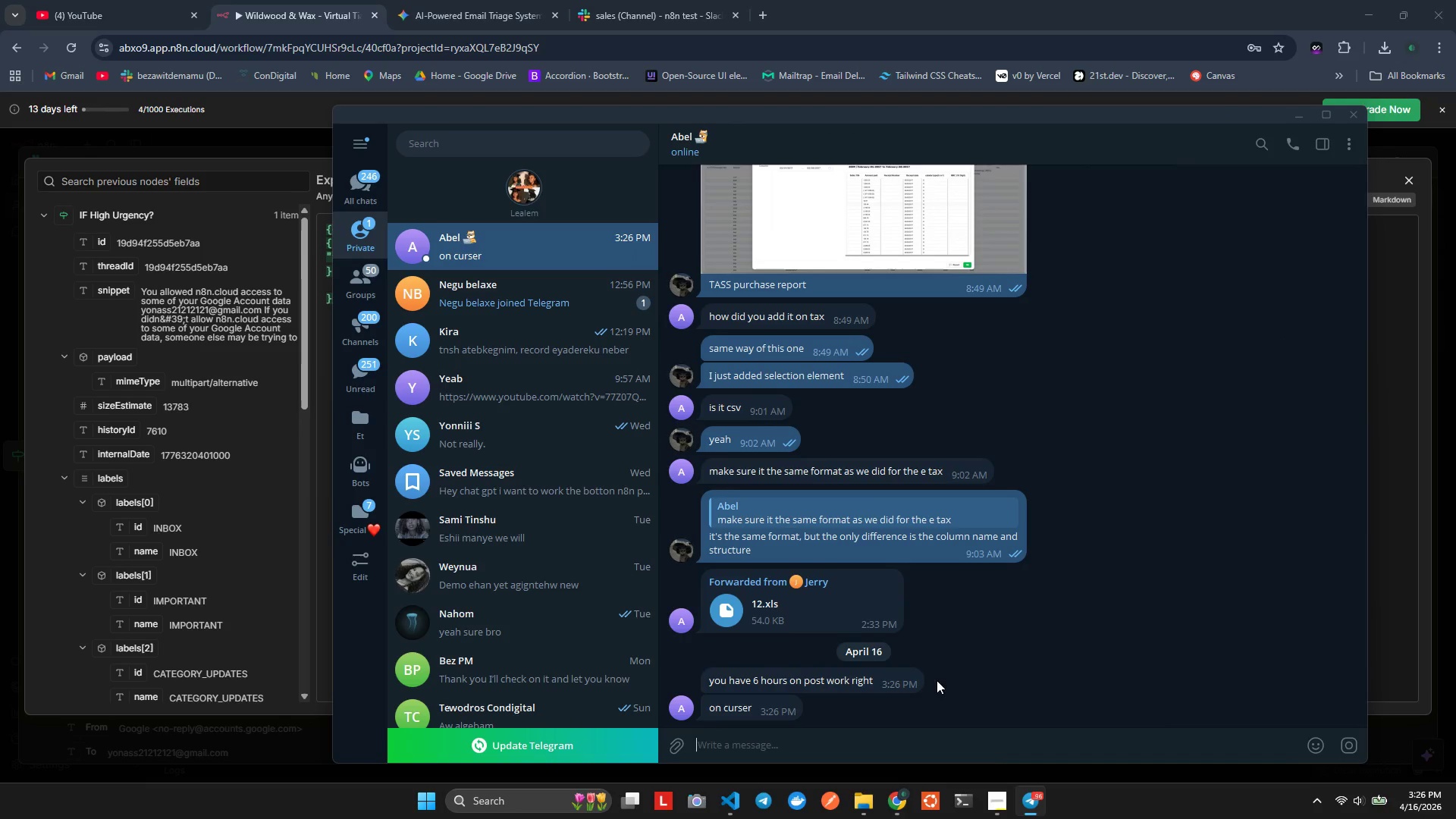 
double_click([952, 679])
 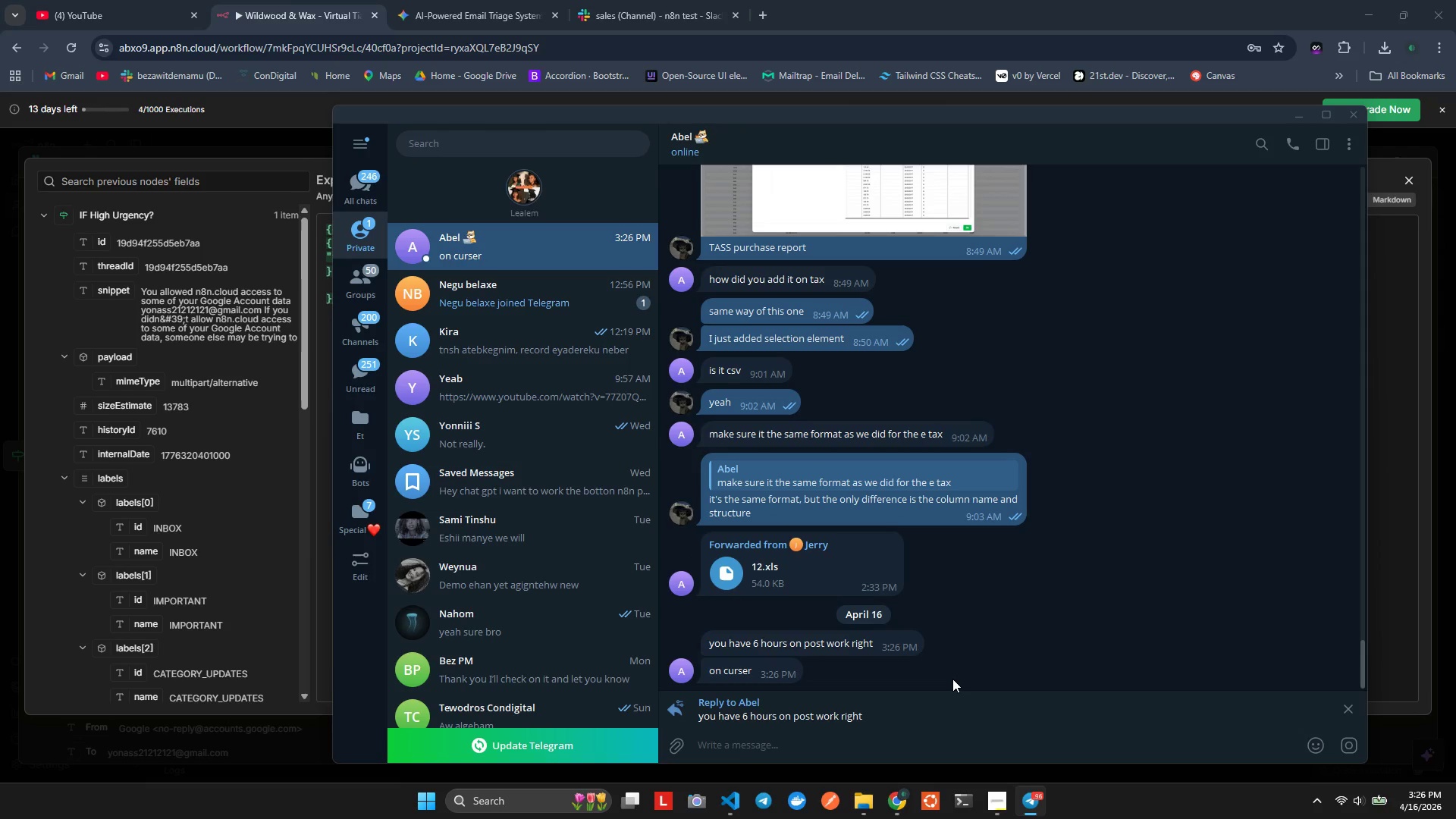 
type(5 hours)
 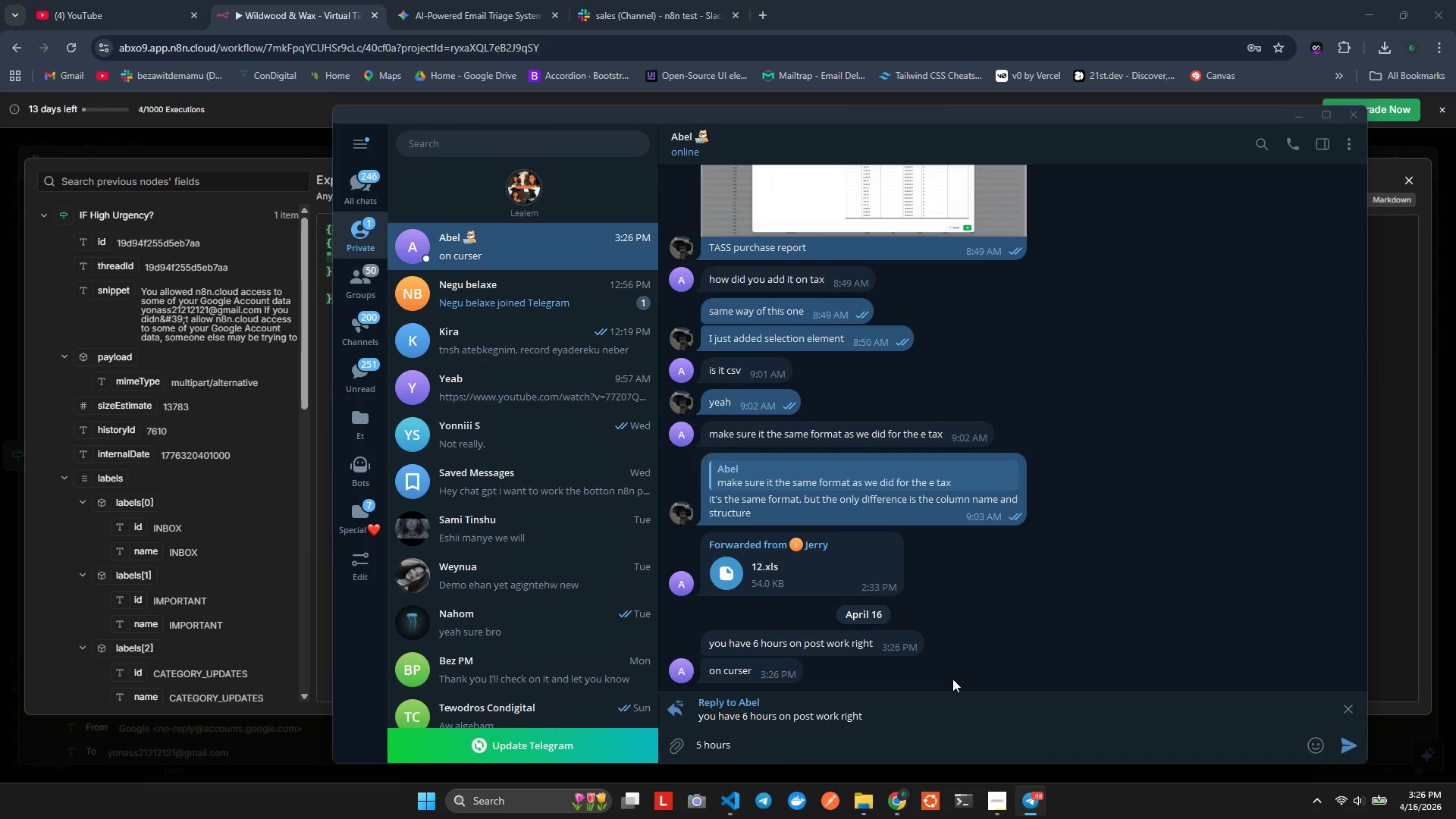 
hold_key(key=Backspace, duration=0.95)
 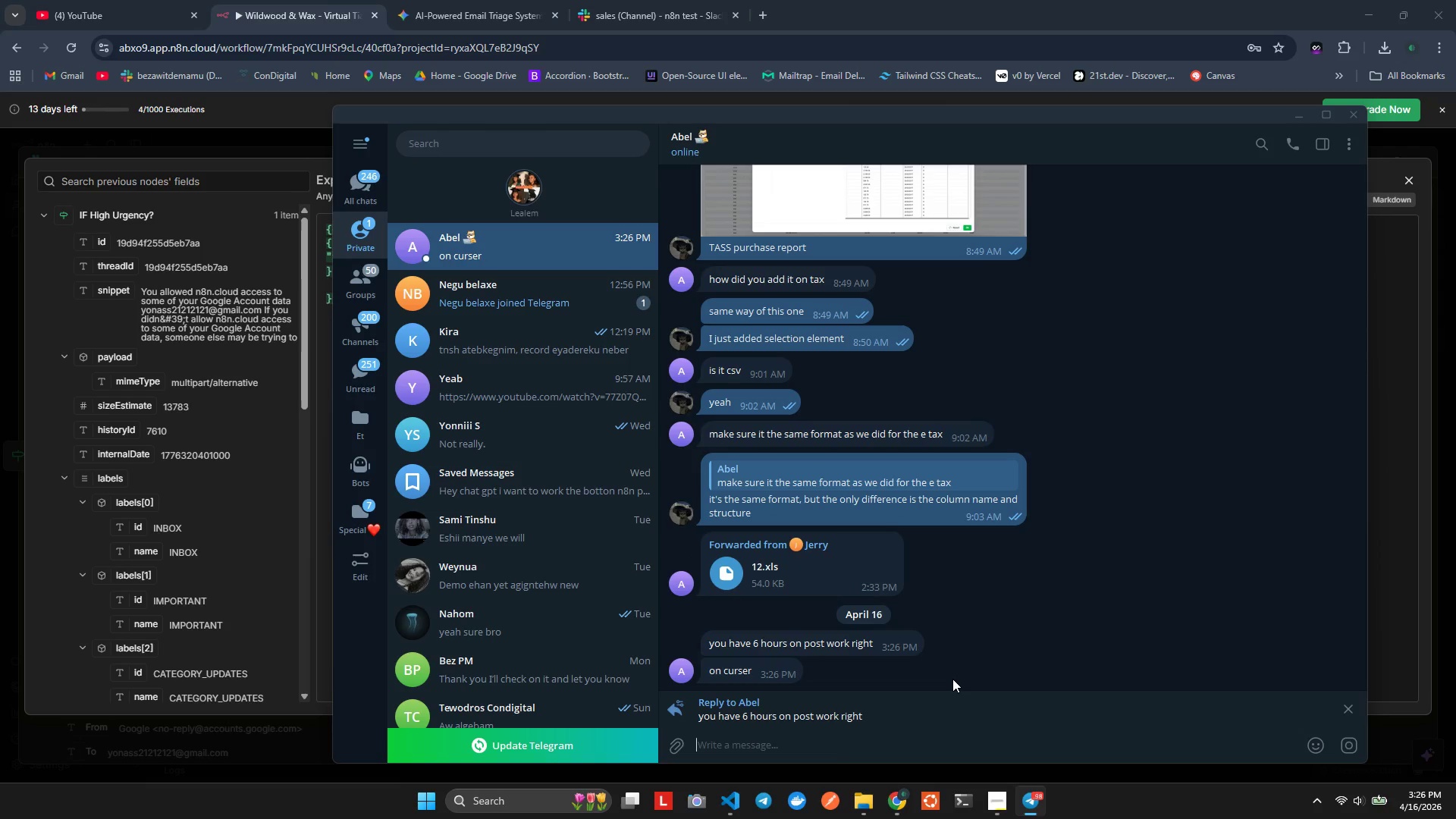 
type(yeah, Nahom told me, to record 5 hours)
 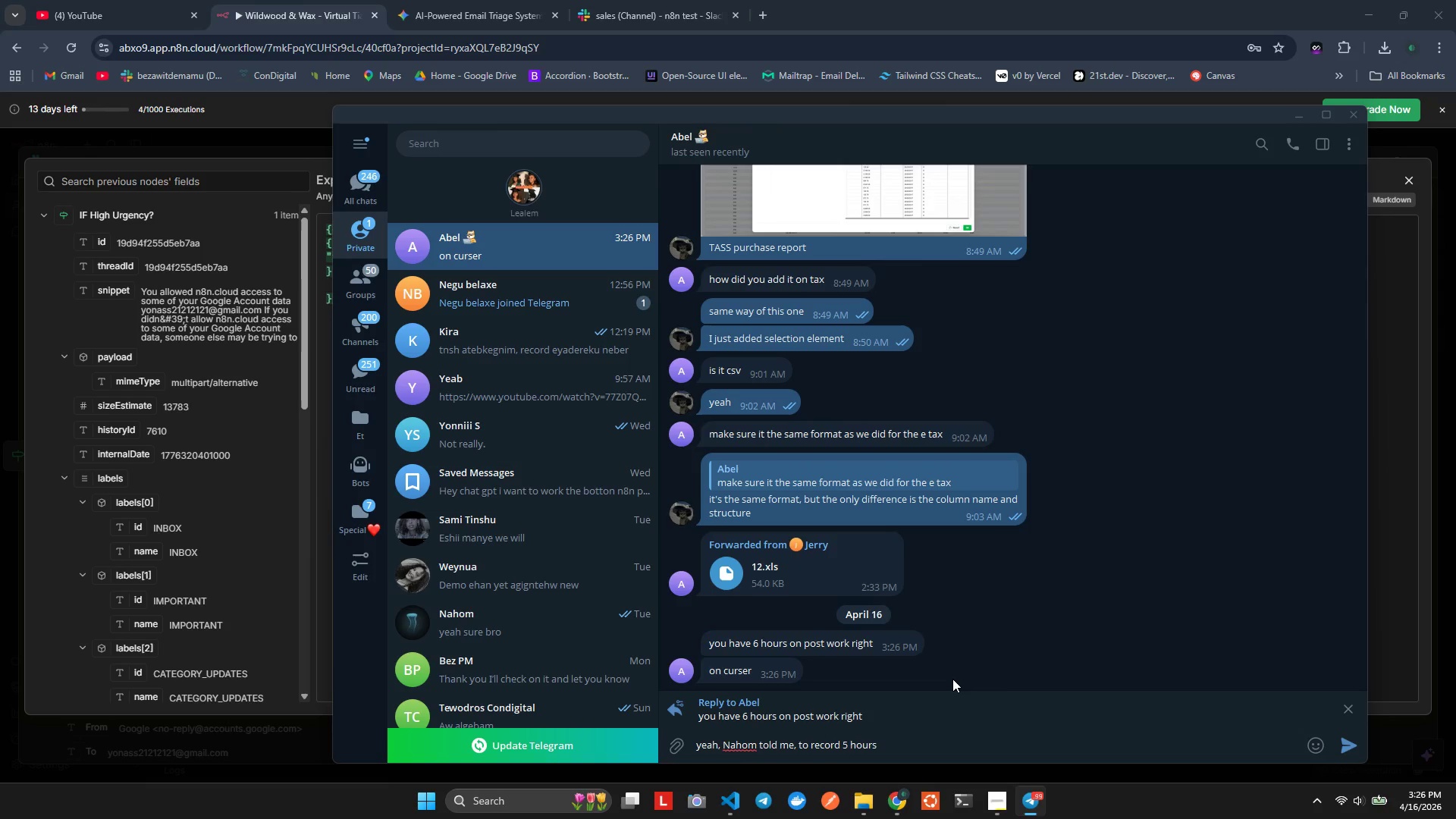 
wait(7.26)
 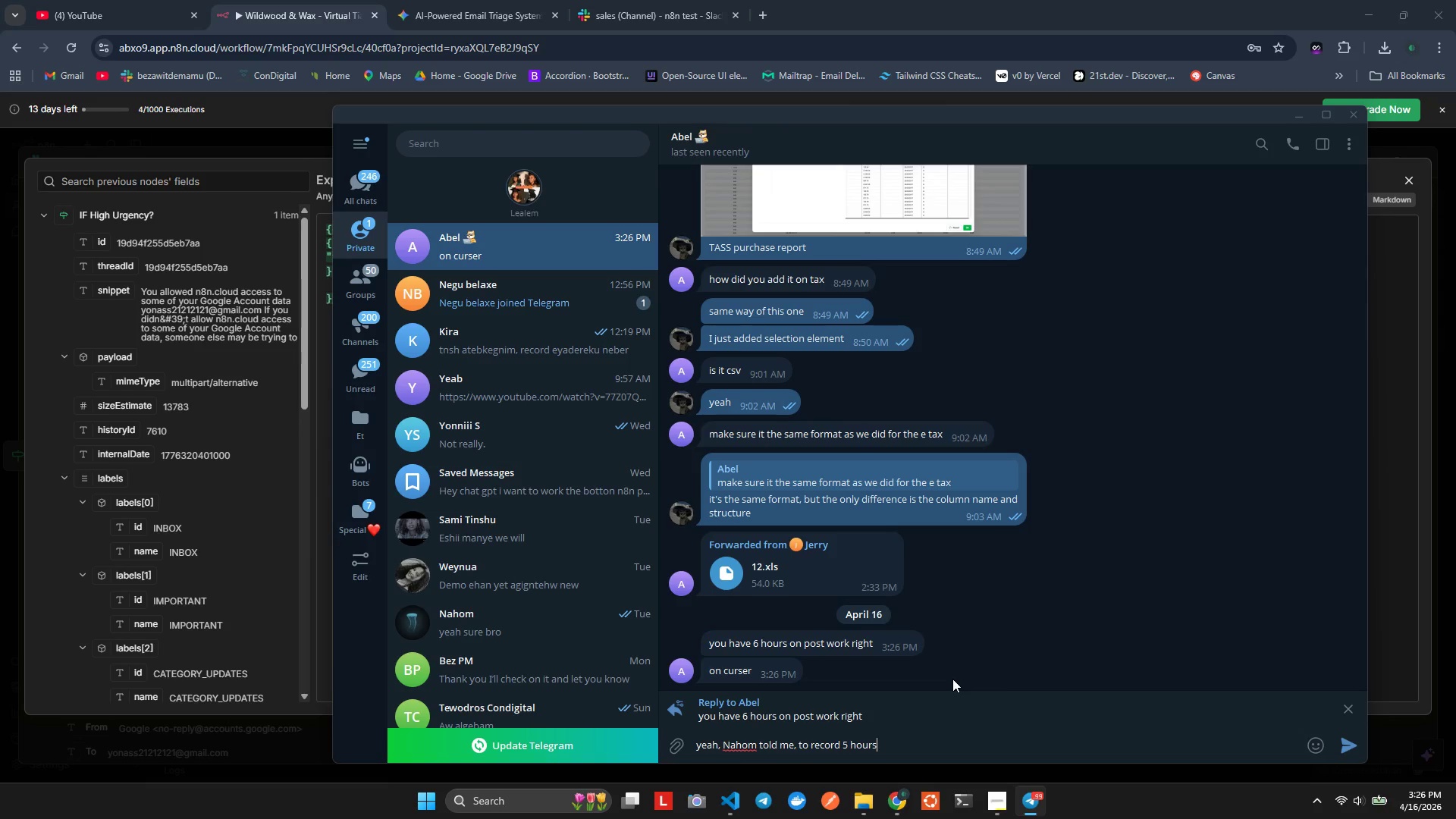 
key(Enter)
 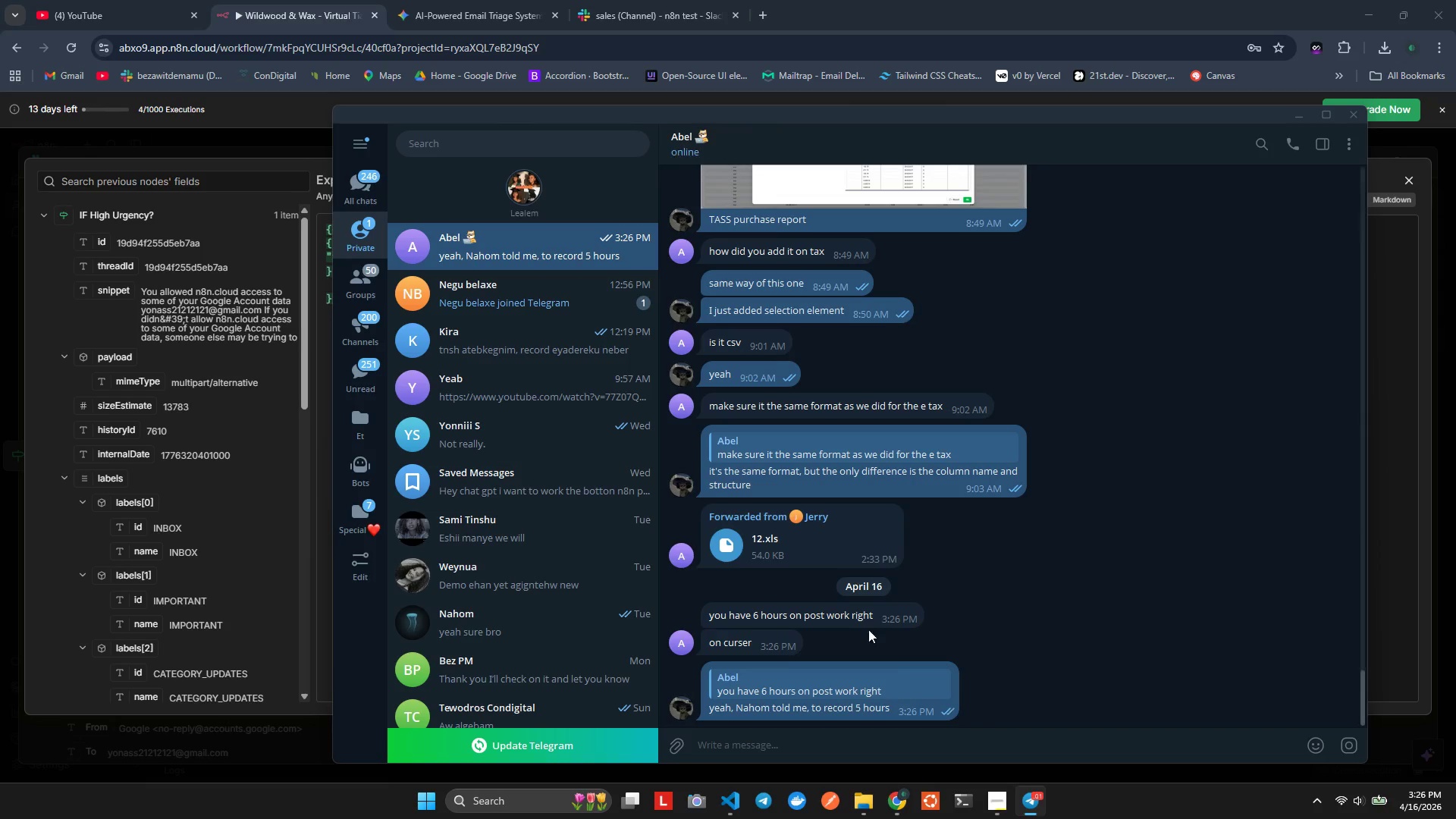 
wait(11.22)
 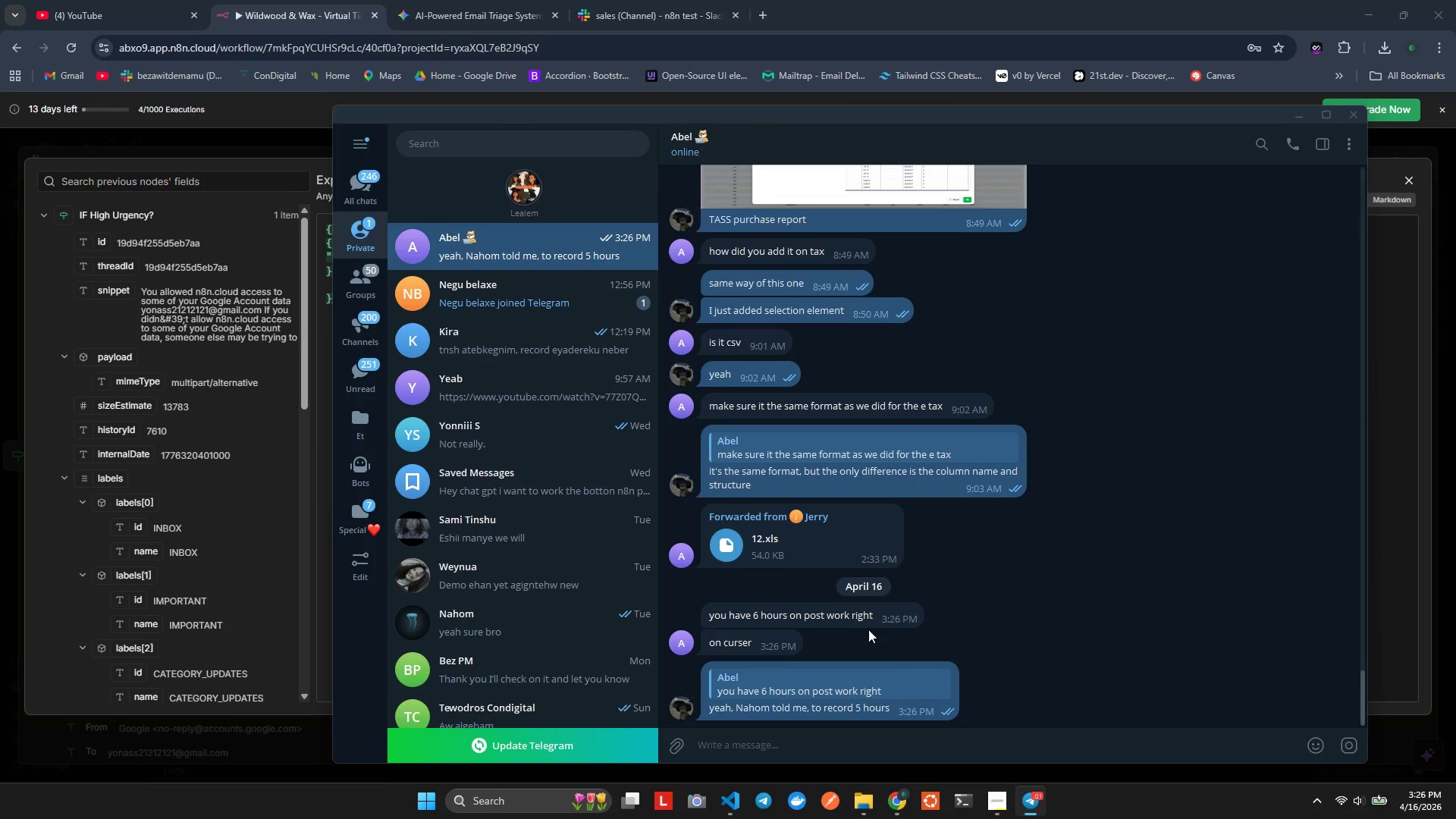 
left_click([508, 404])
 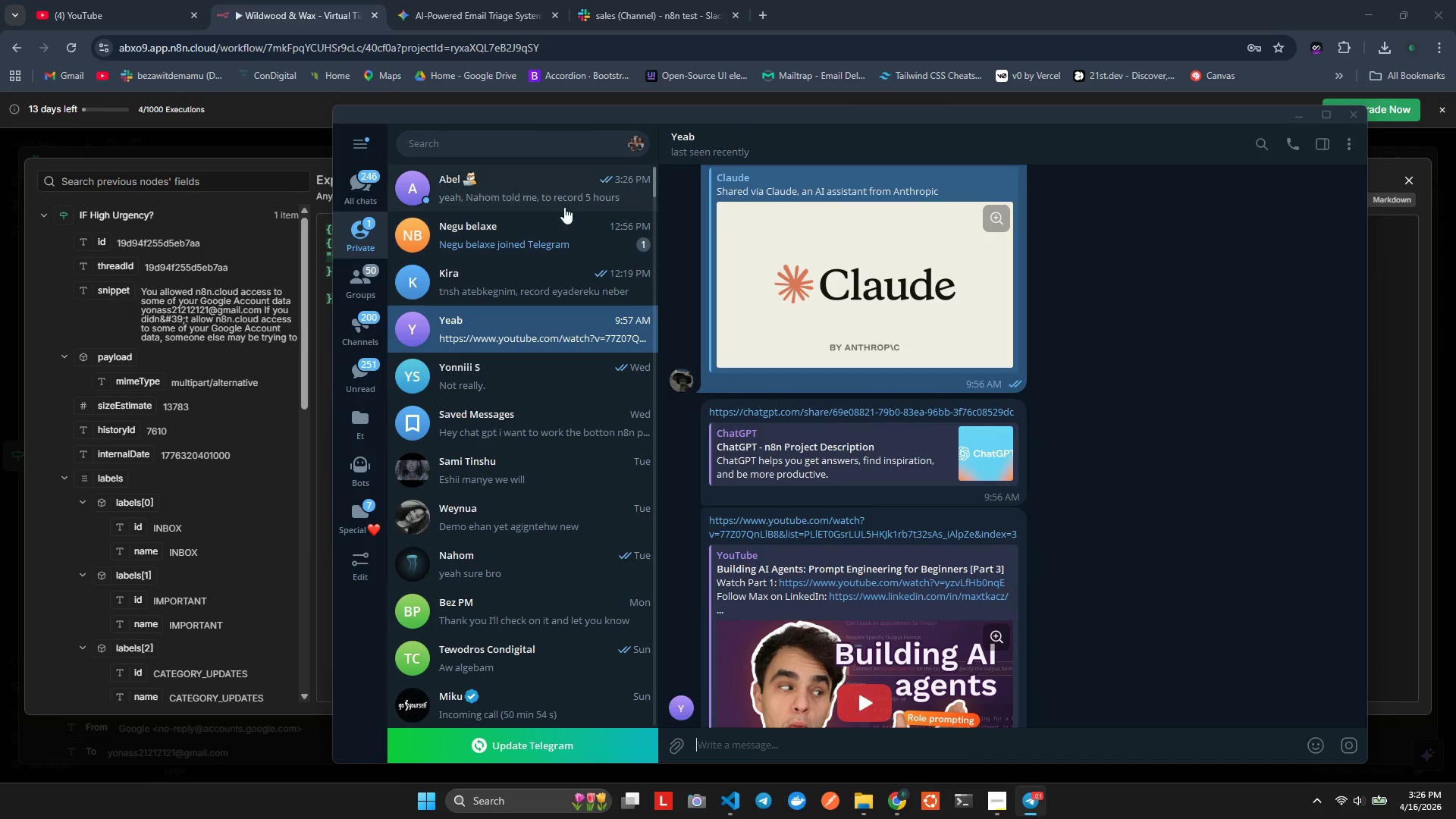 
wait(6.14)
 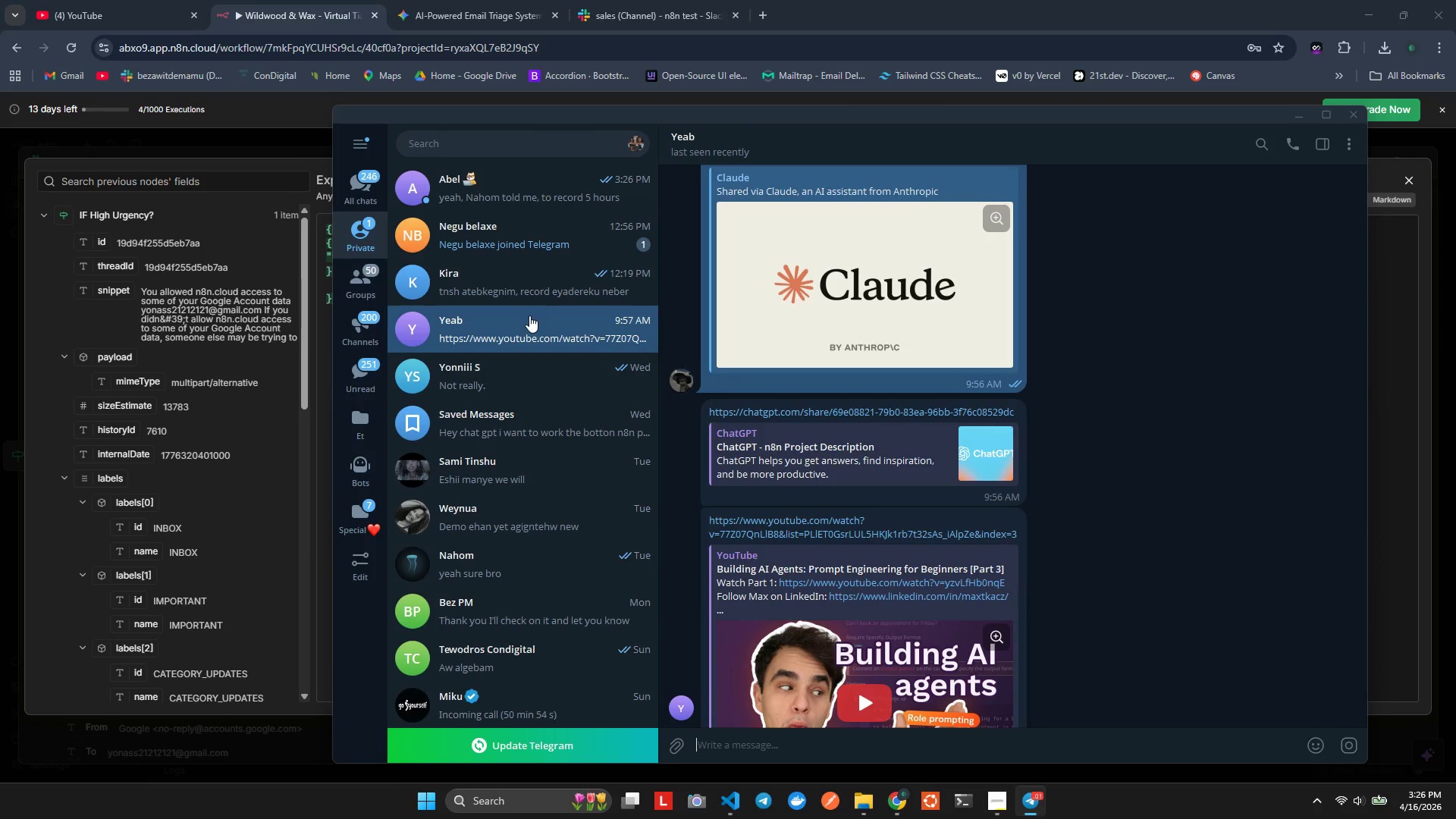 
left_click([563, 205])
 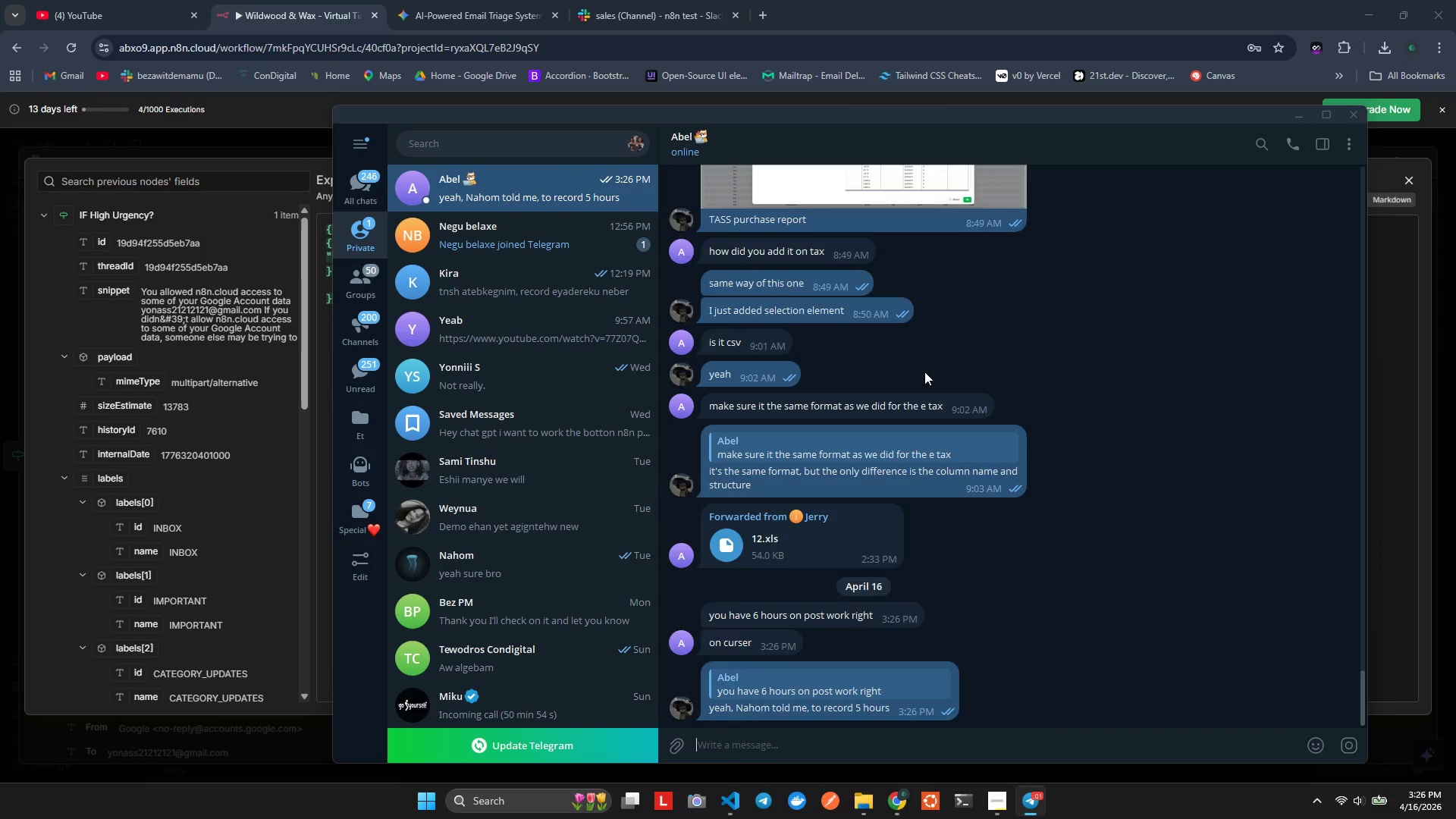 
scroll: coordinate [927, 374], scroll_direction: up, amount: 2.0
 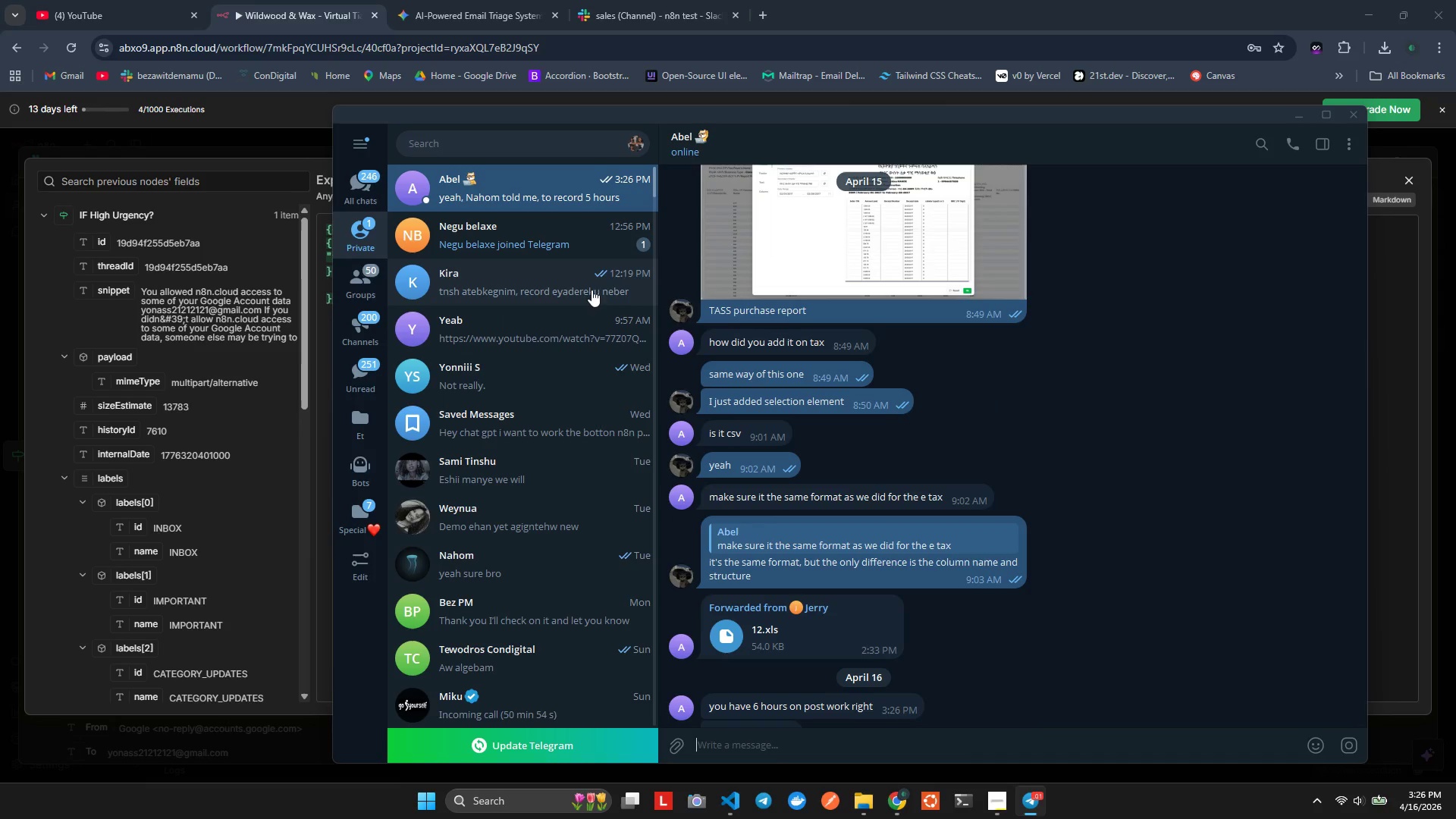 
left_click([610, 248])
 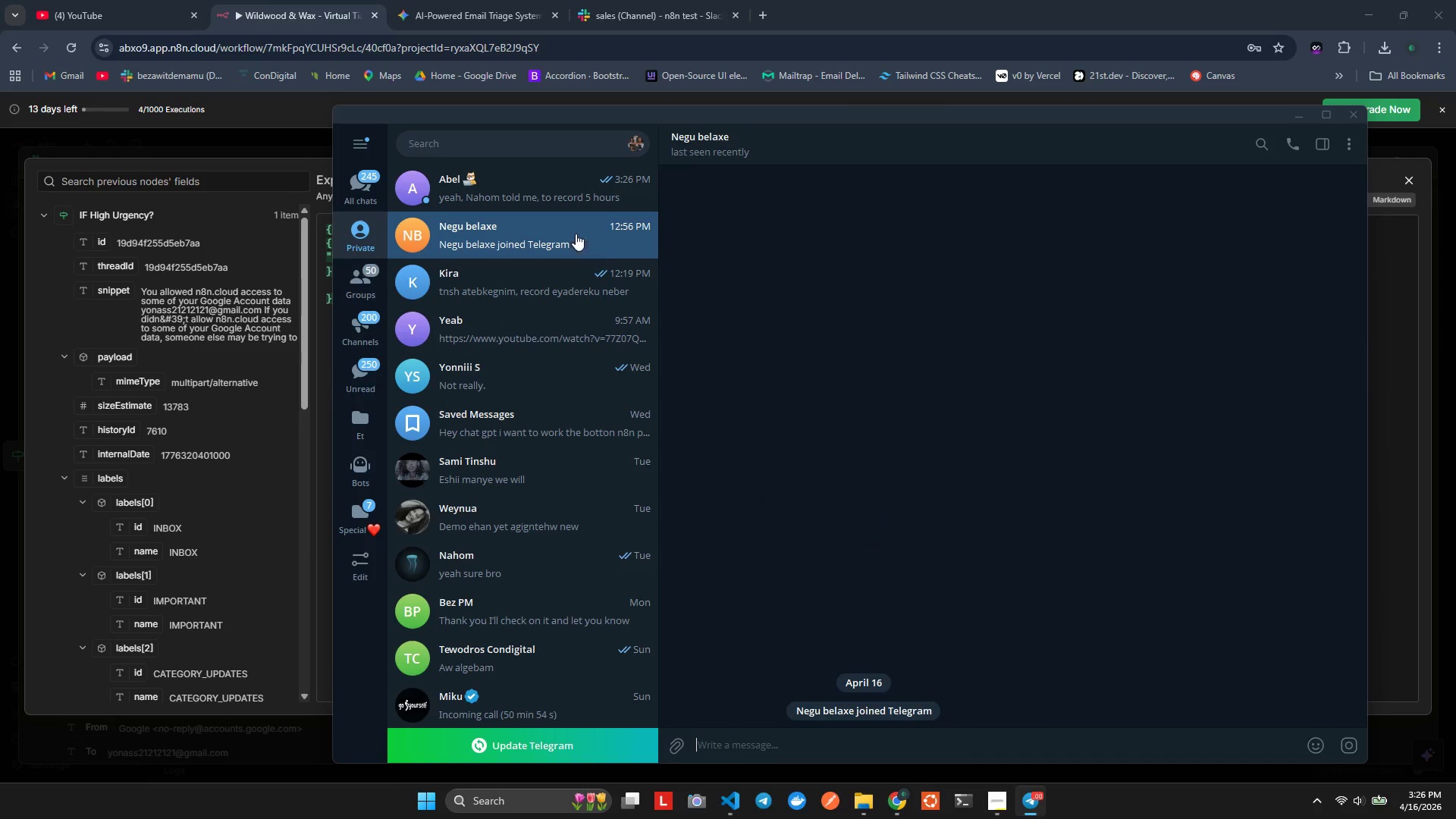 
left_click([565, 206])
 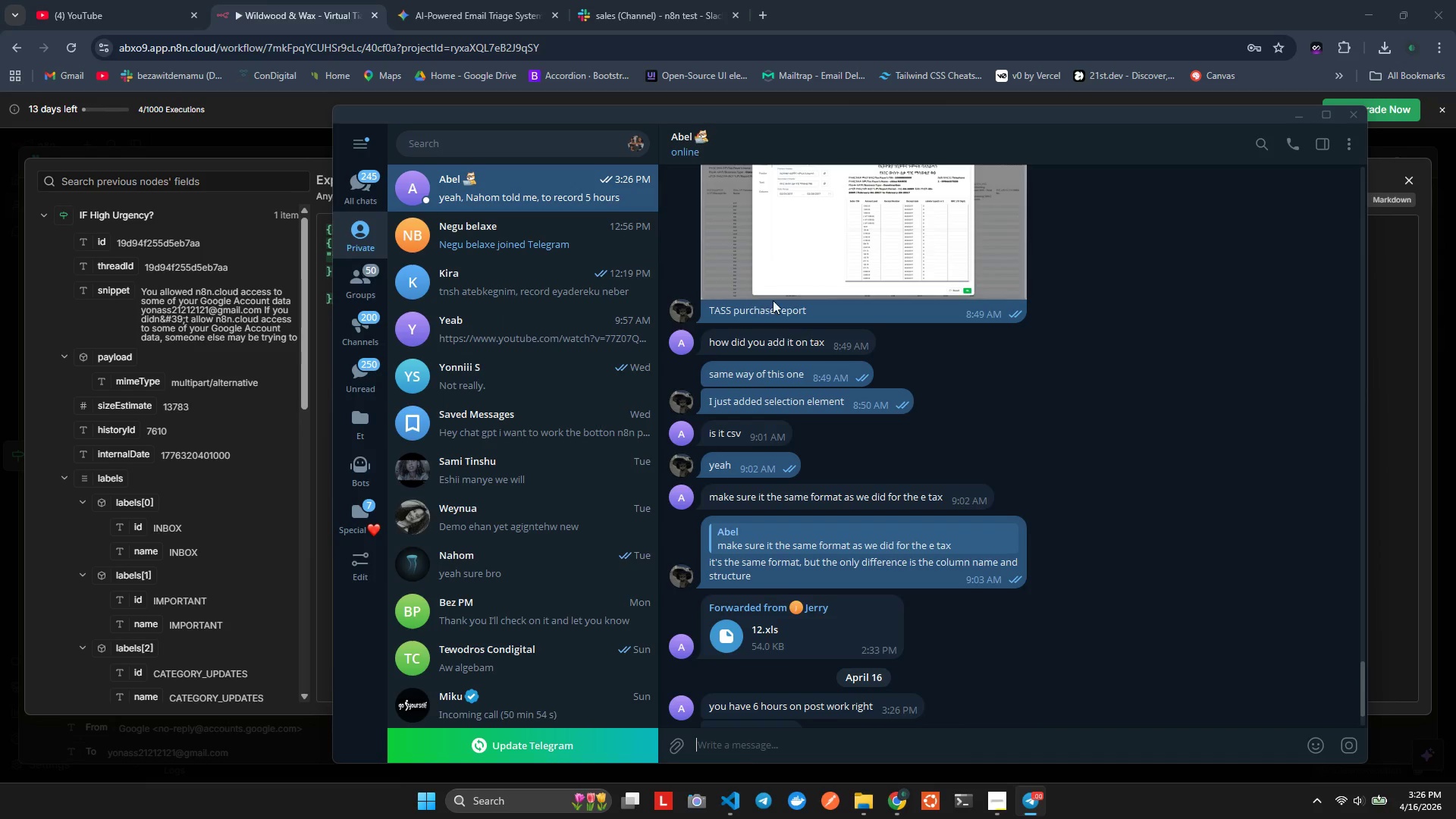 
scroll: coordinate [869, 311], scroll_direction: down, amount: 9.0
 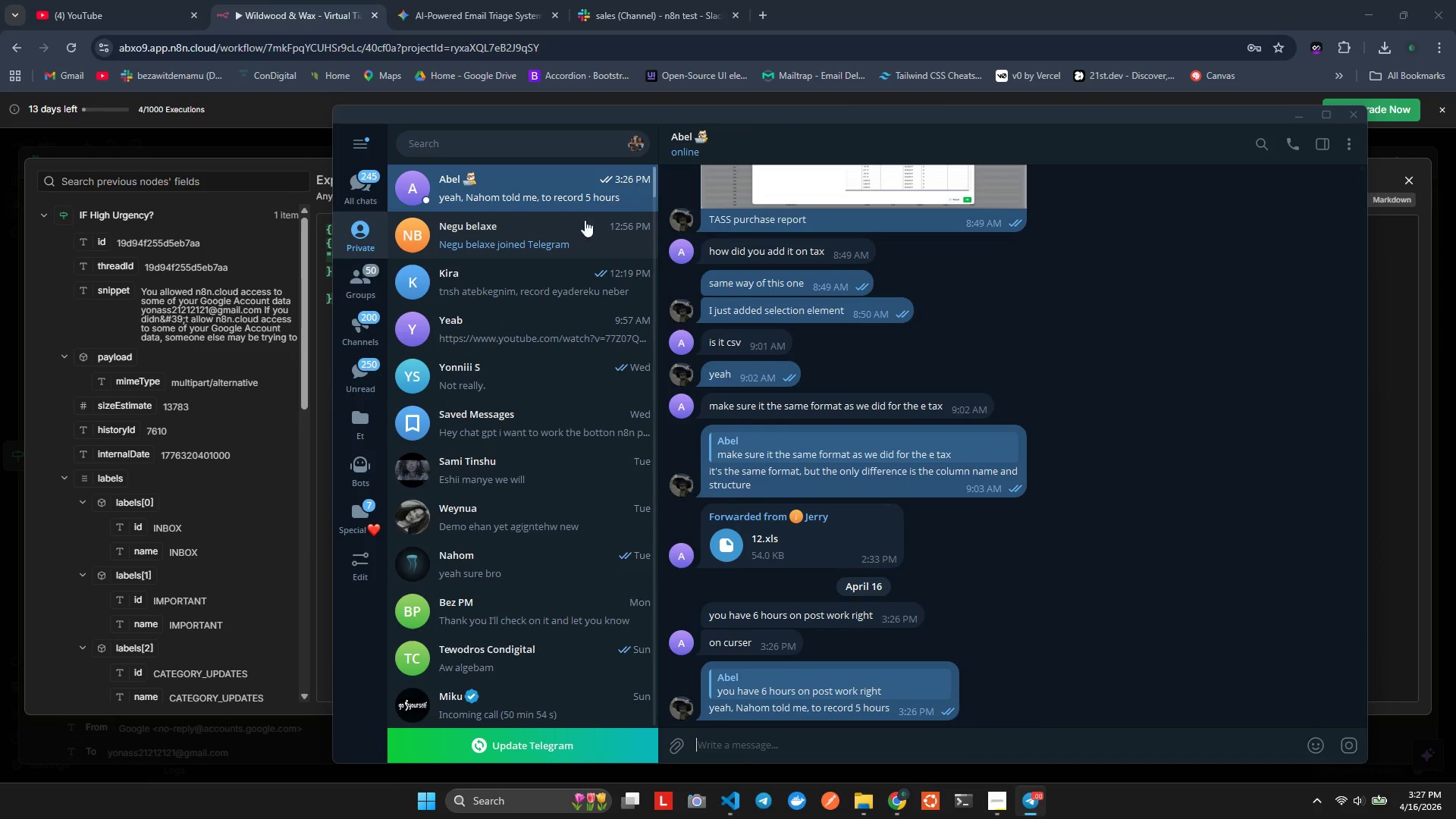 
left_click([570, 224])
 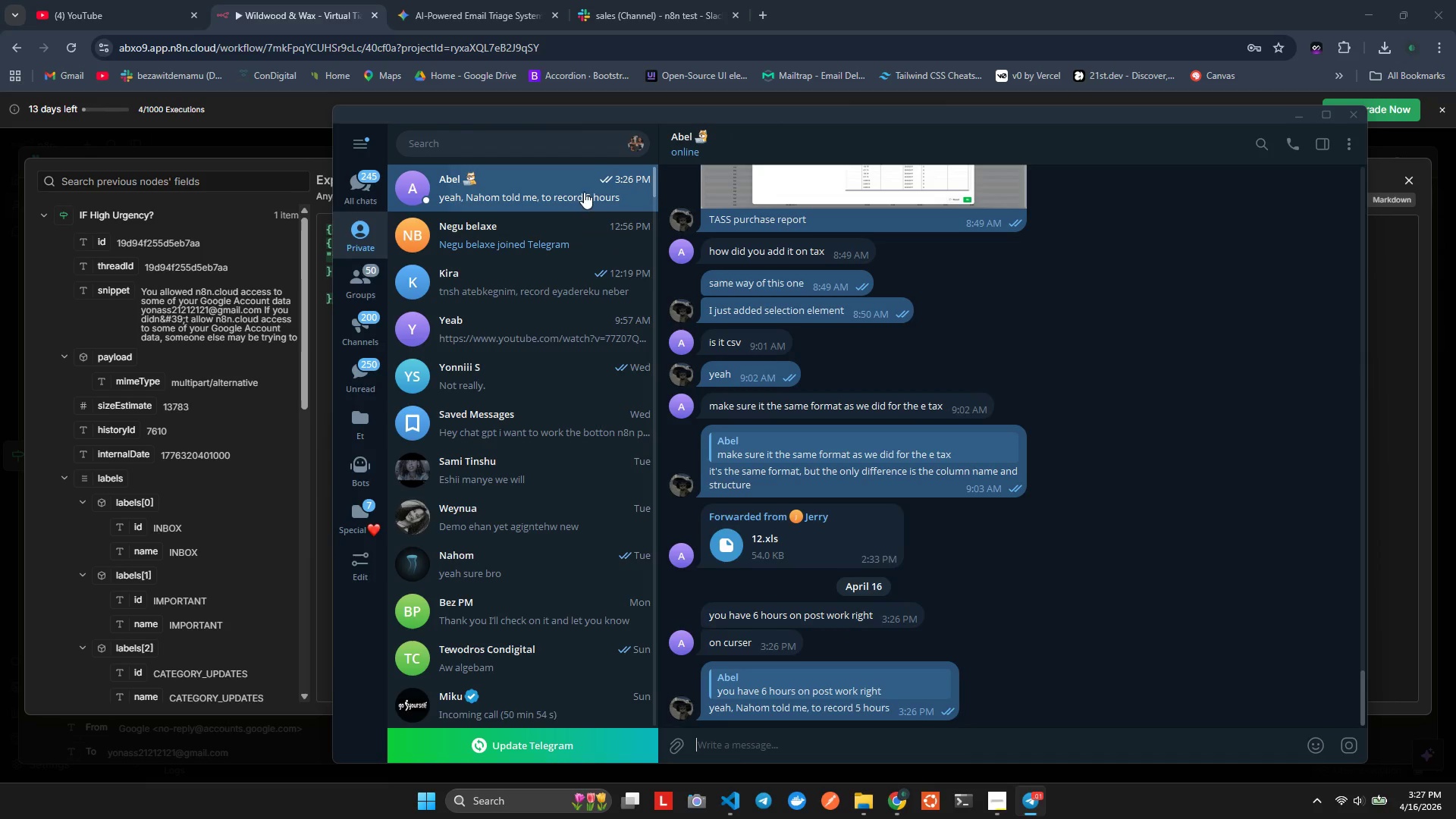 
triple_click([595, 241])
 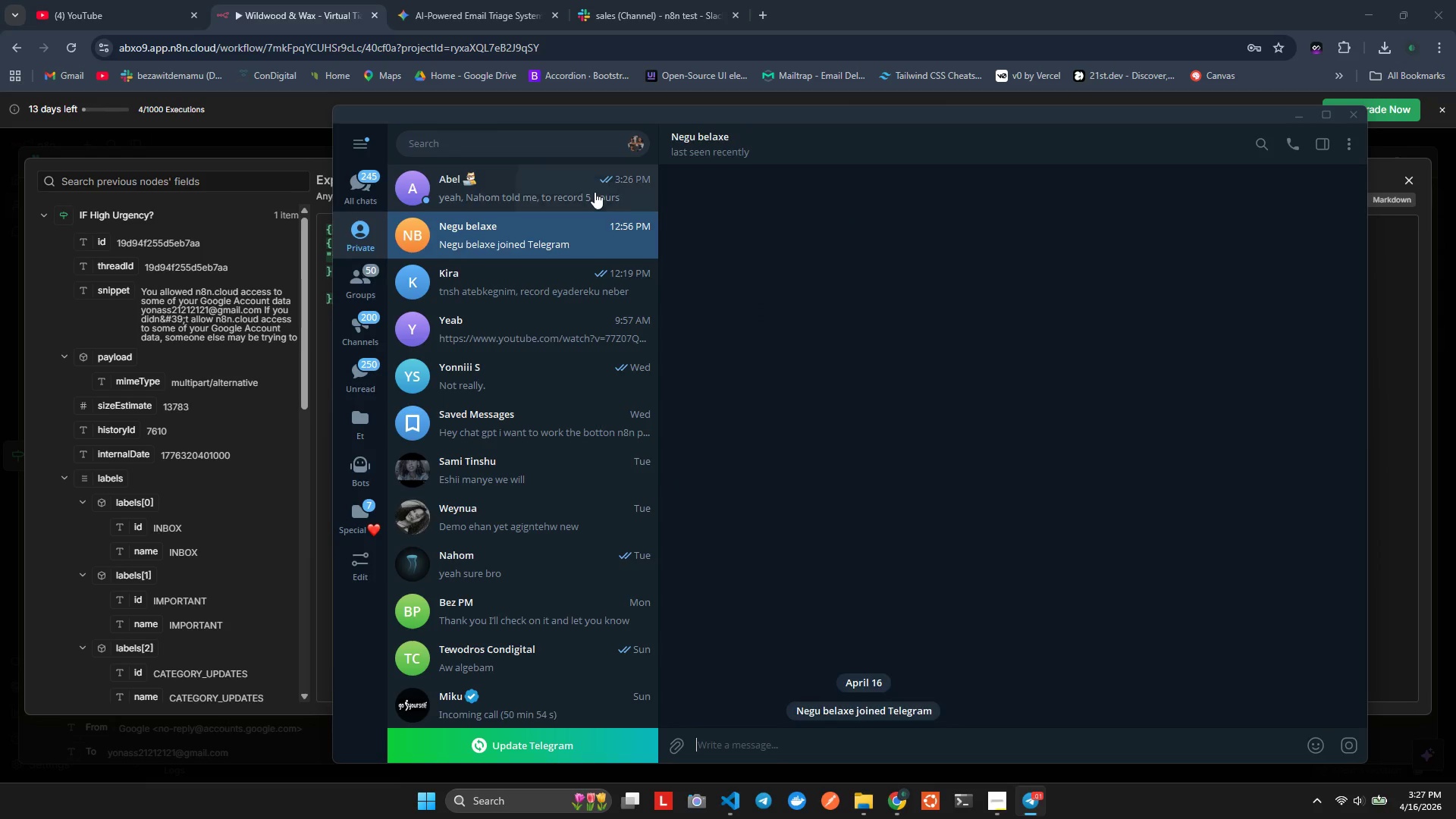 
triple_click([594, 220])
 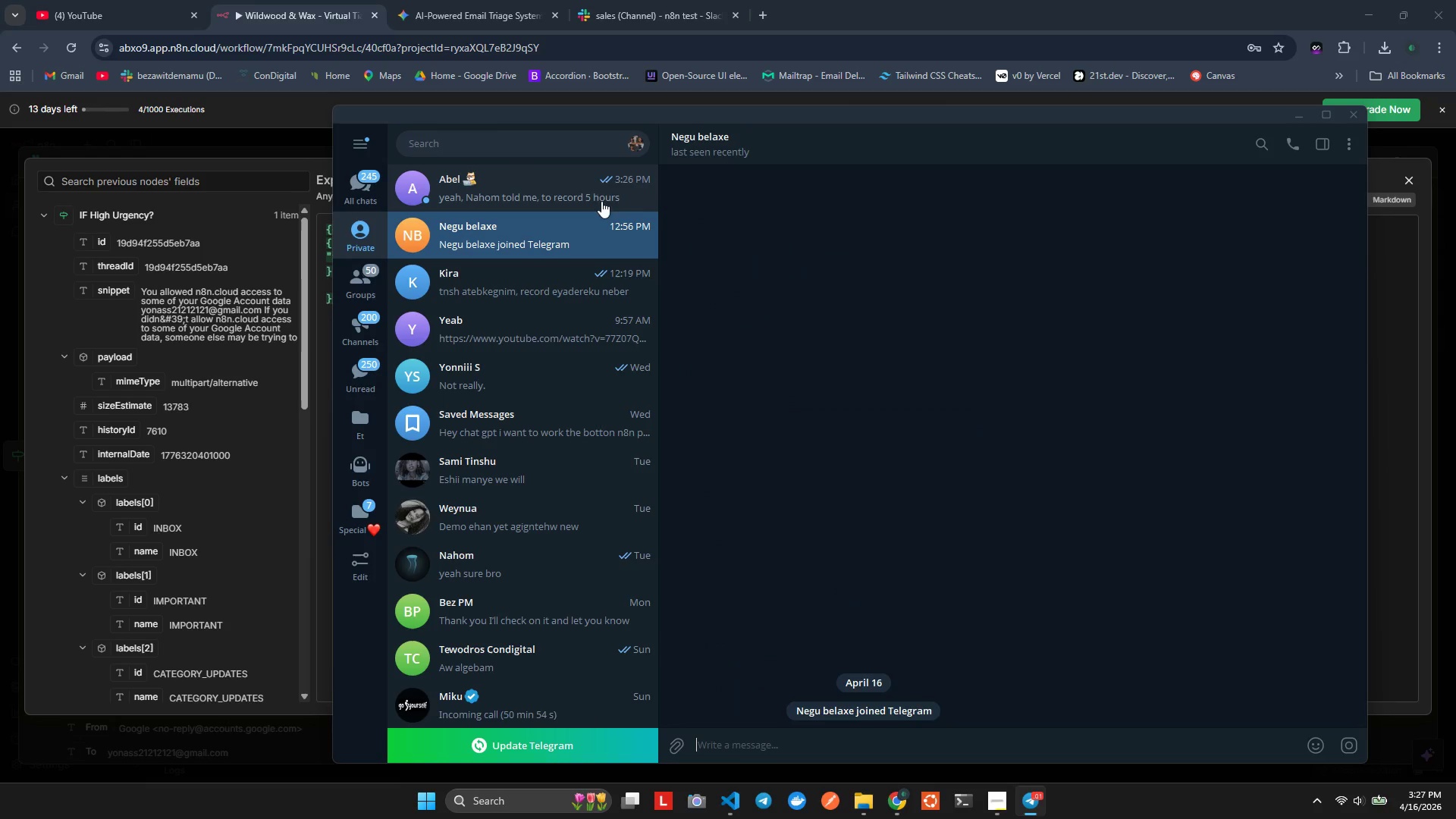 
triple_click([603, 173])
 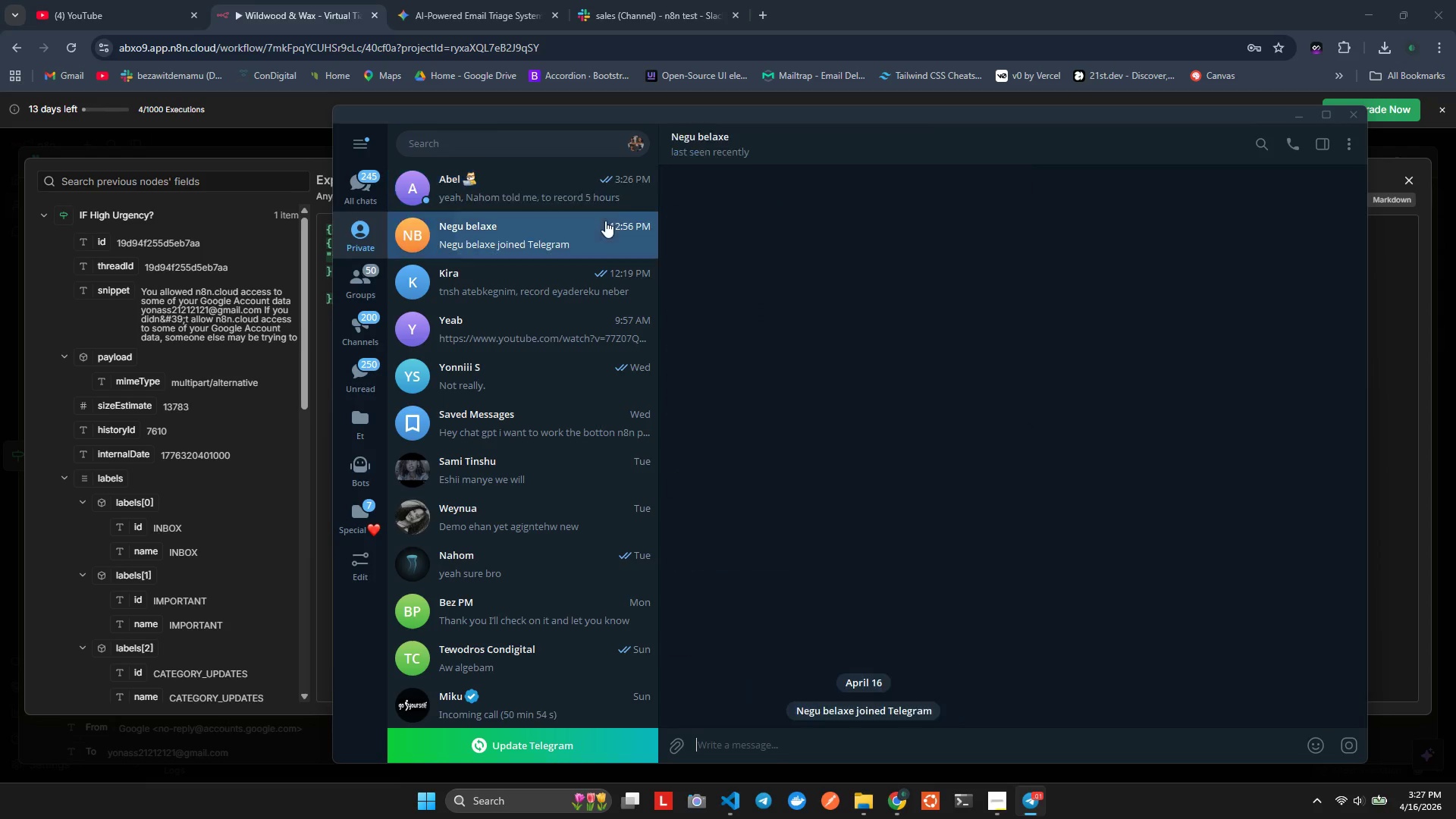 
triple_click([610, 190])
 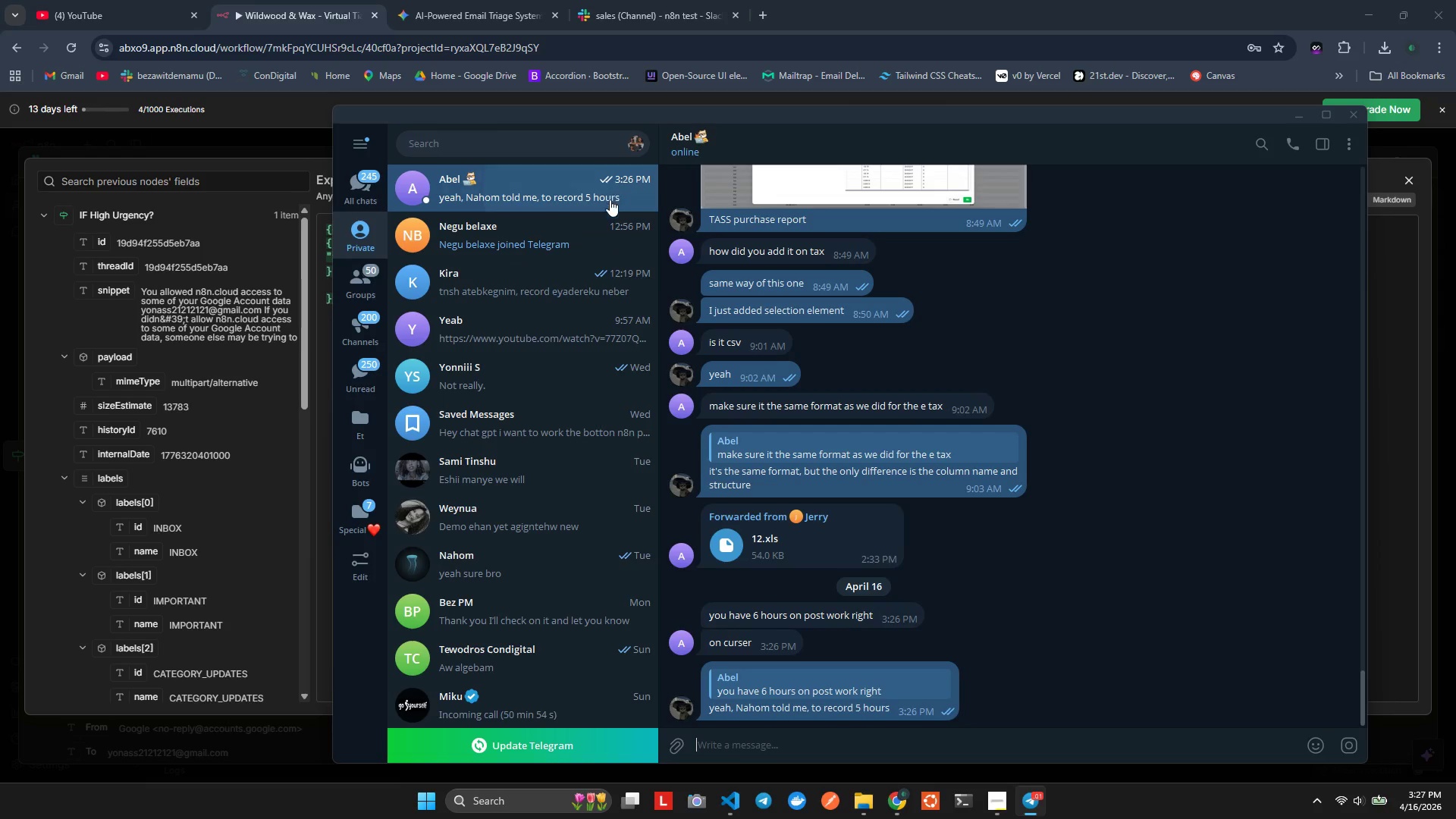 
triple_click([607, 225])
 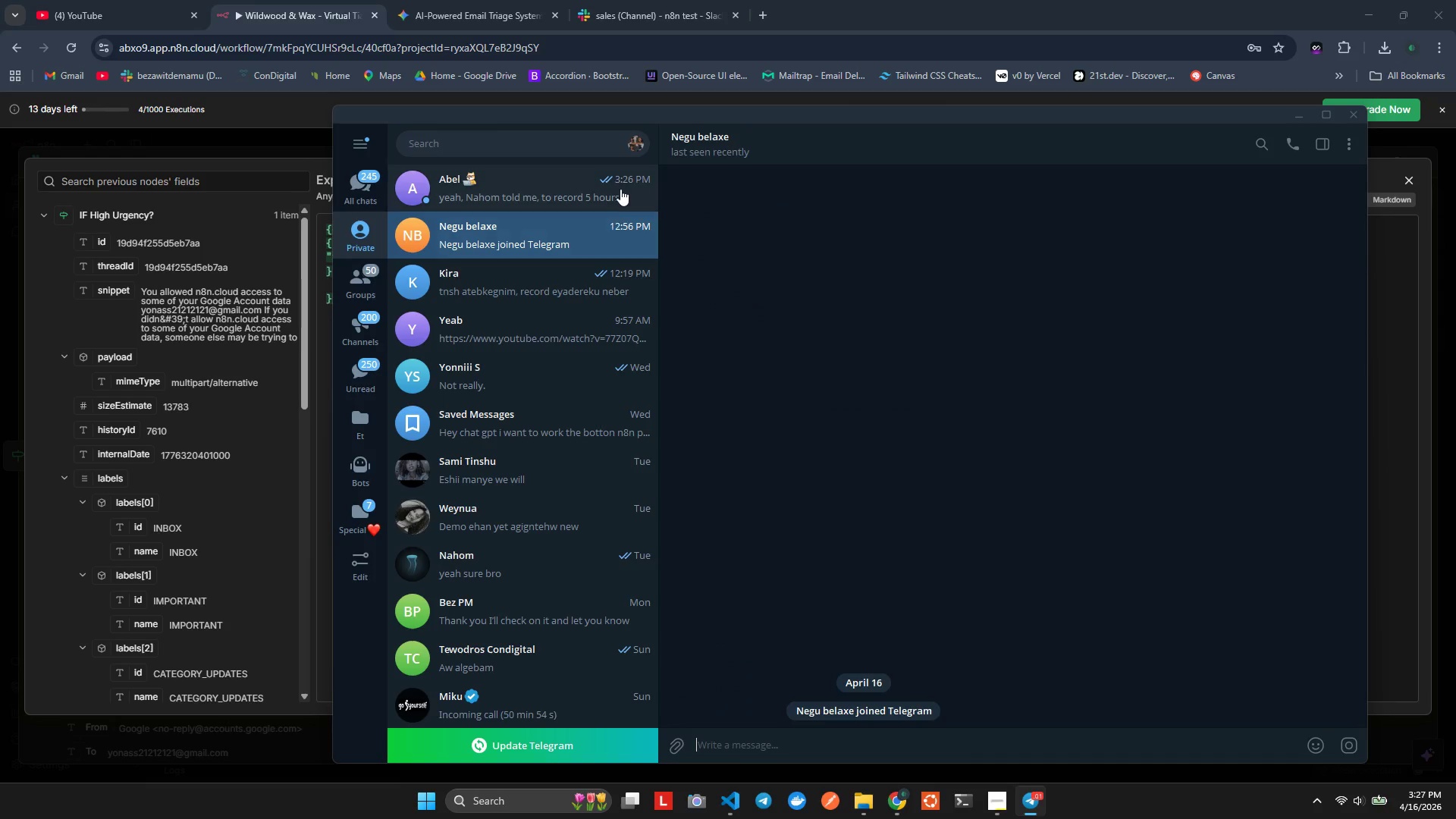 
triple_click([620, 183])
 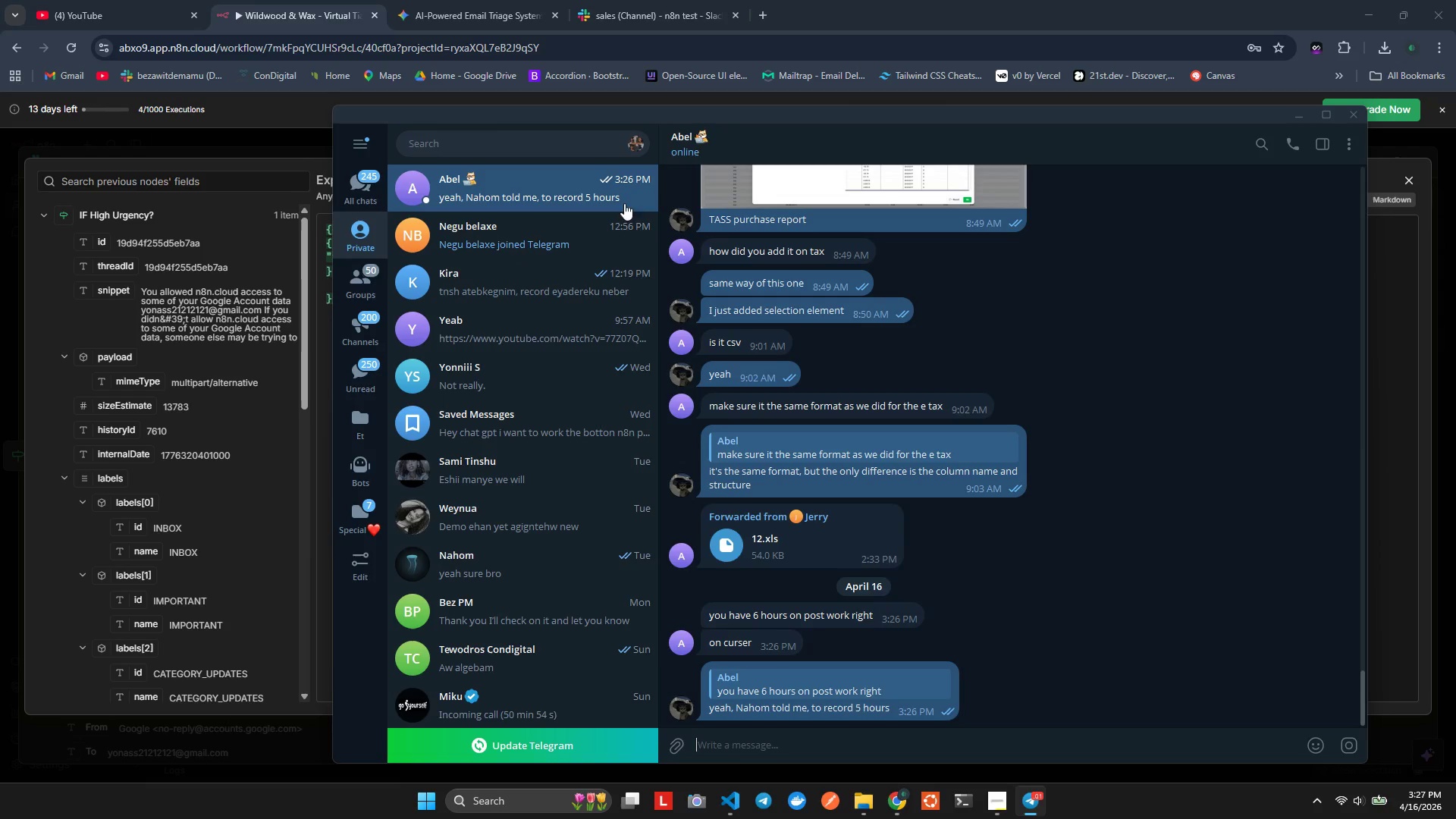 
triple_click([624, 224])
 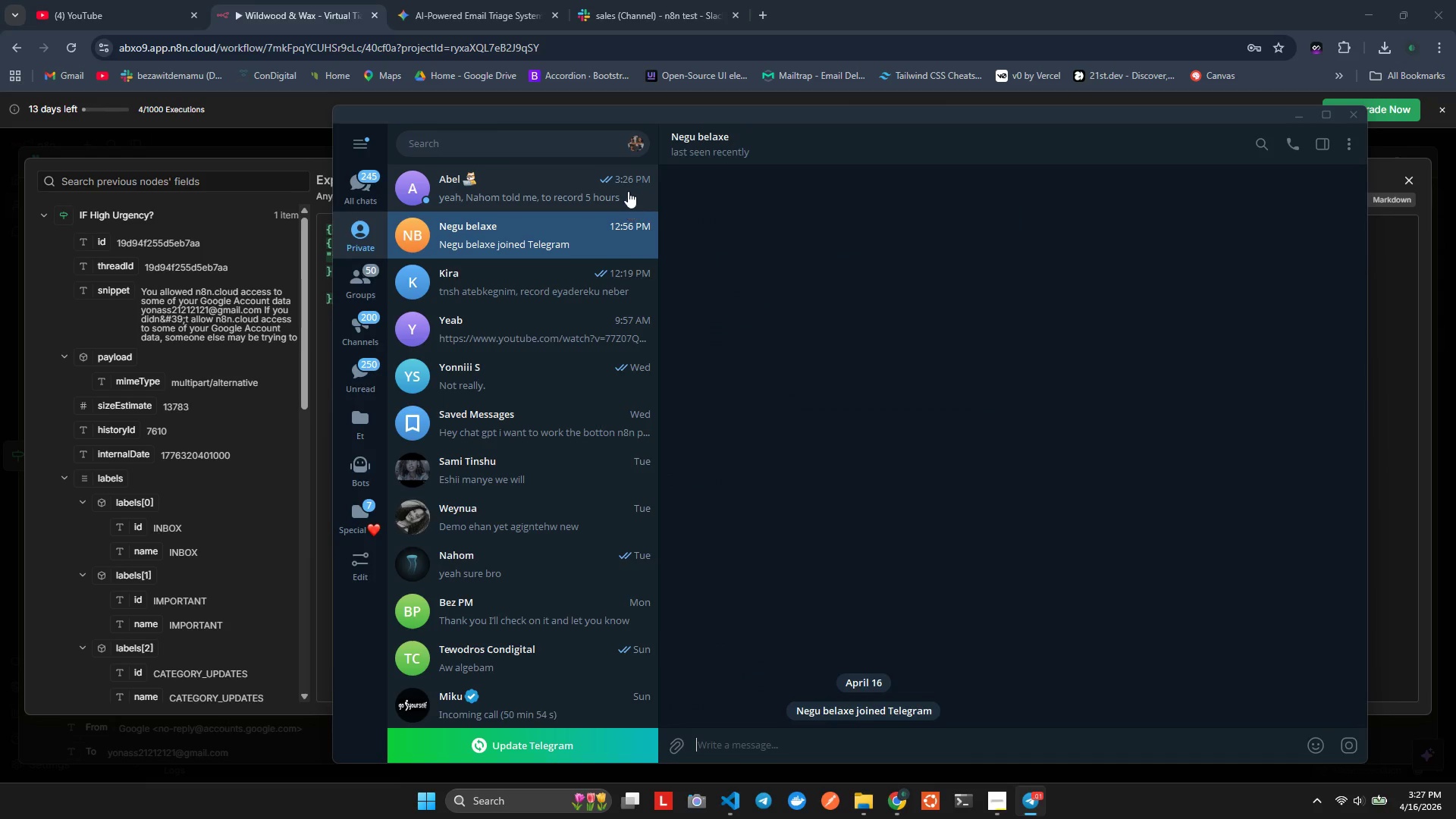 
triple_click([628, 182])
 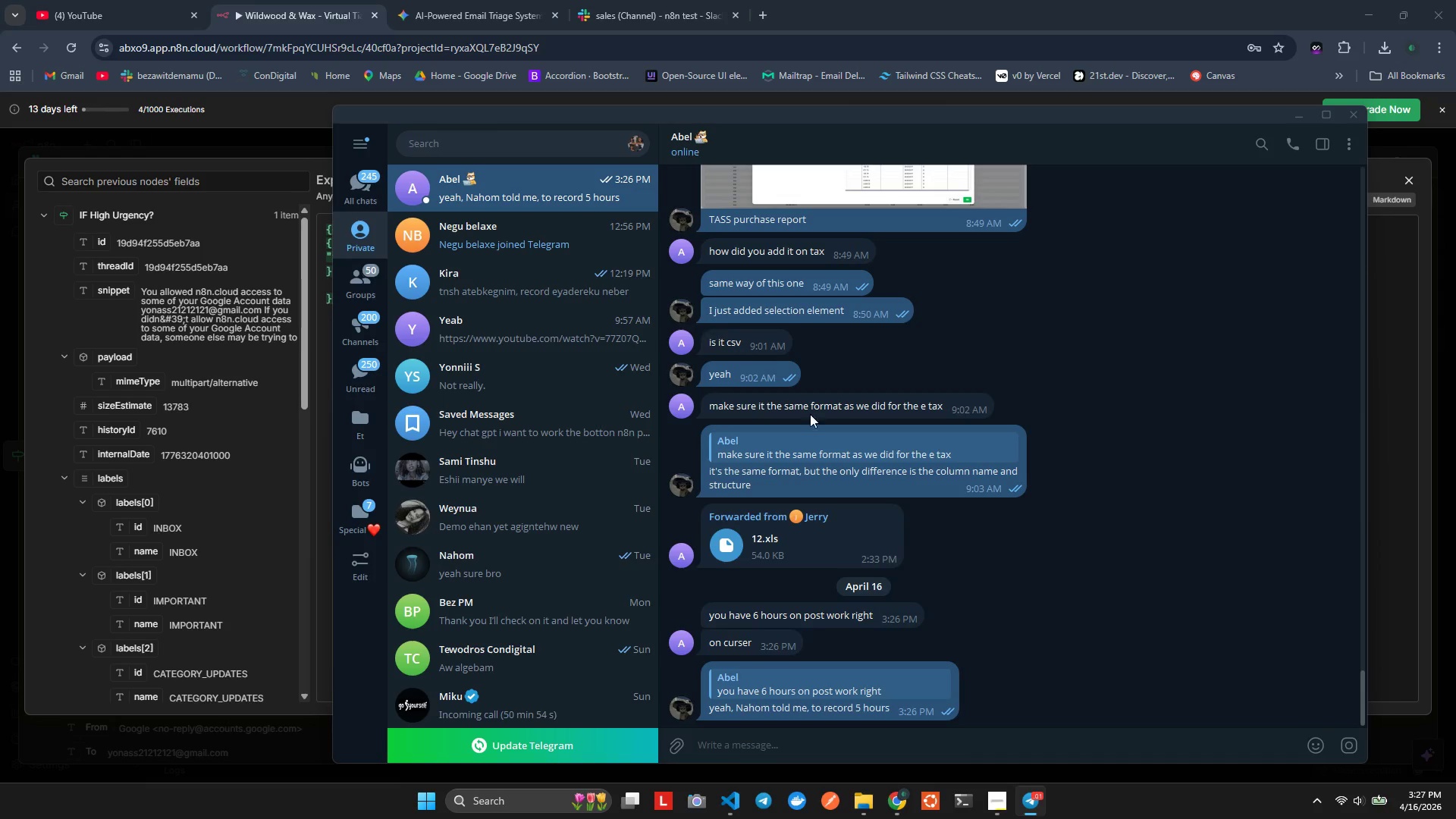 
scroll: coordinate [866, 441], scroll_direction: down, amount: 1.0
 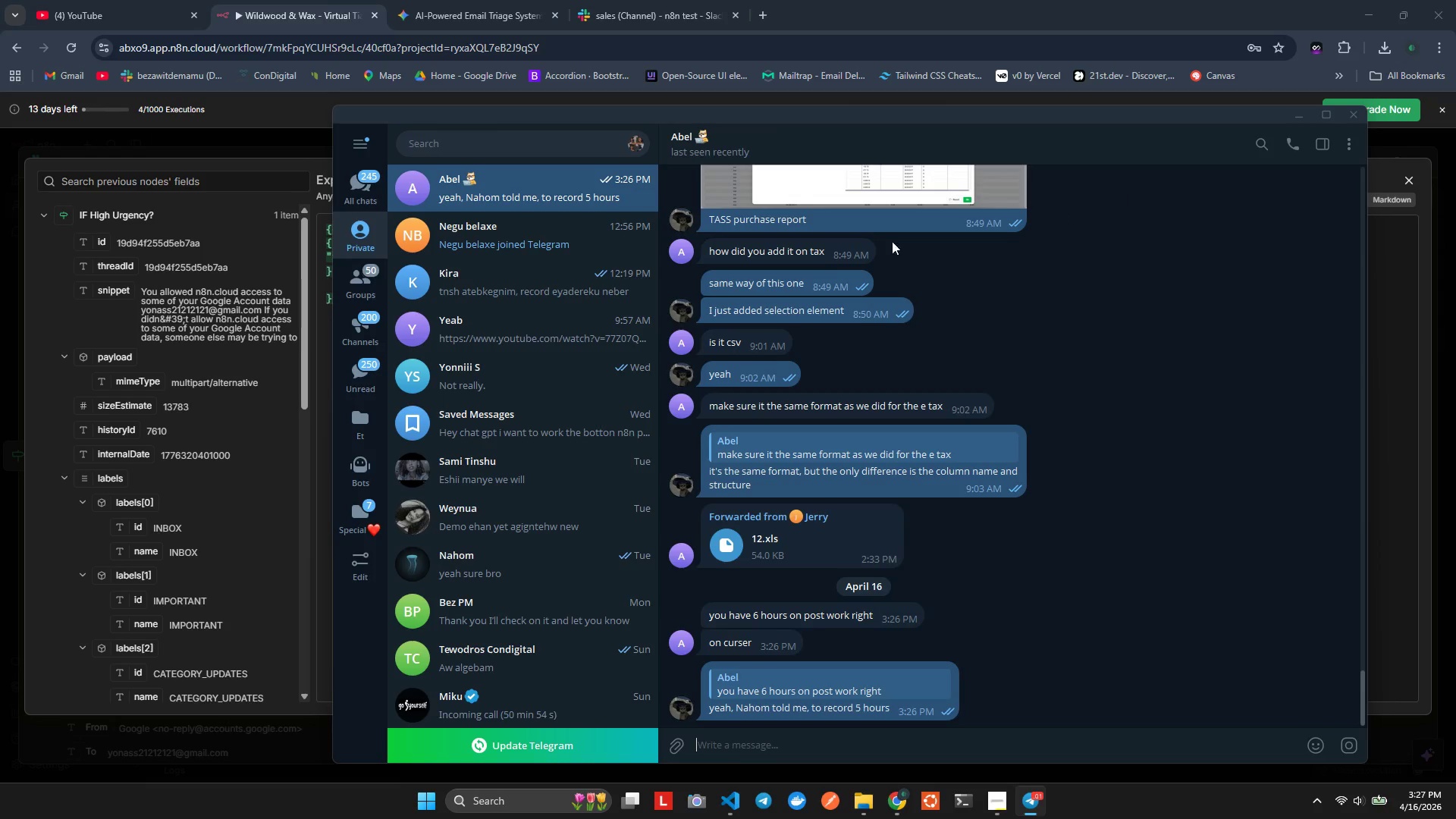 
wait(5.92)
 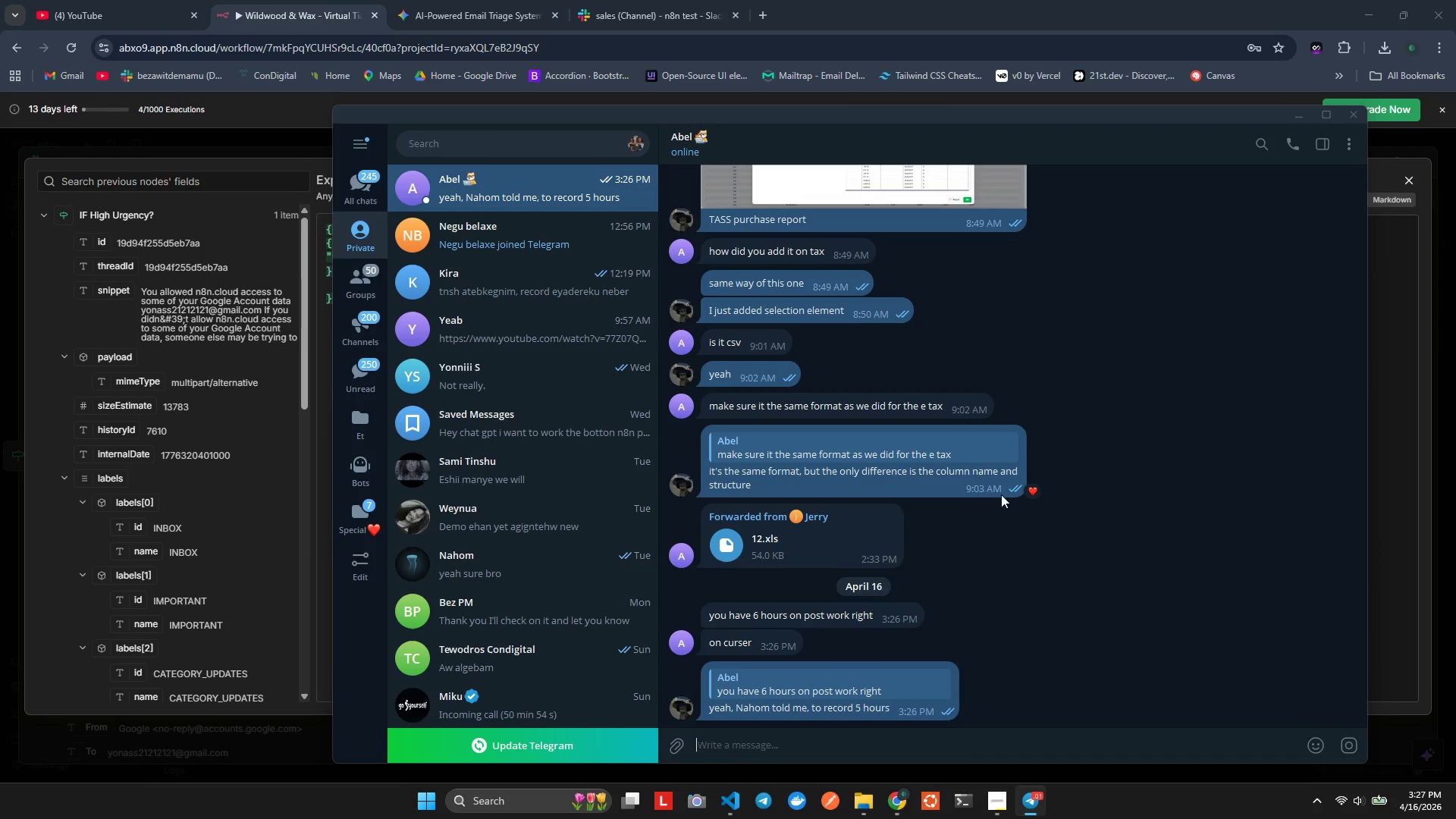 
left_click([1344, 115])
 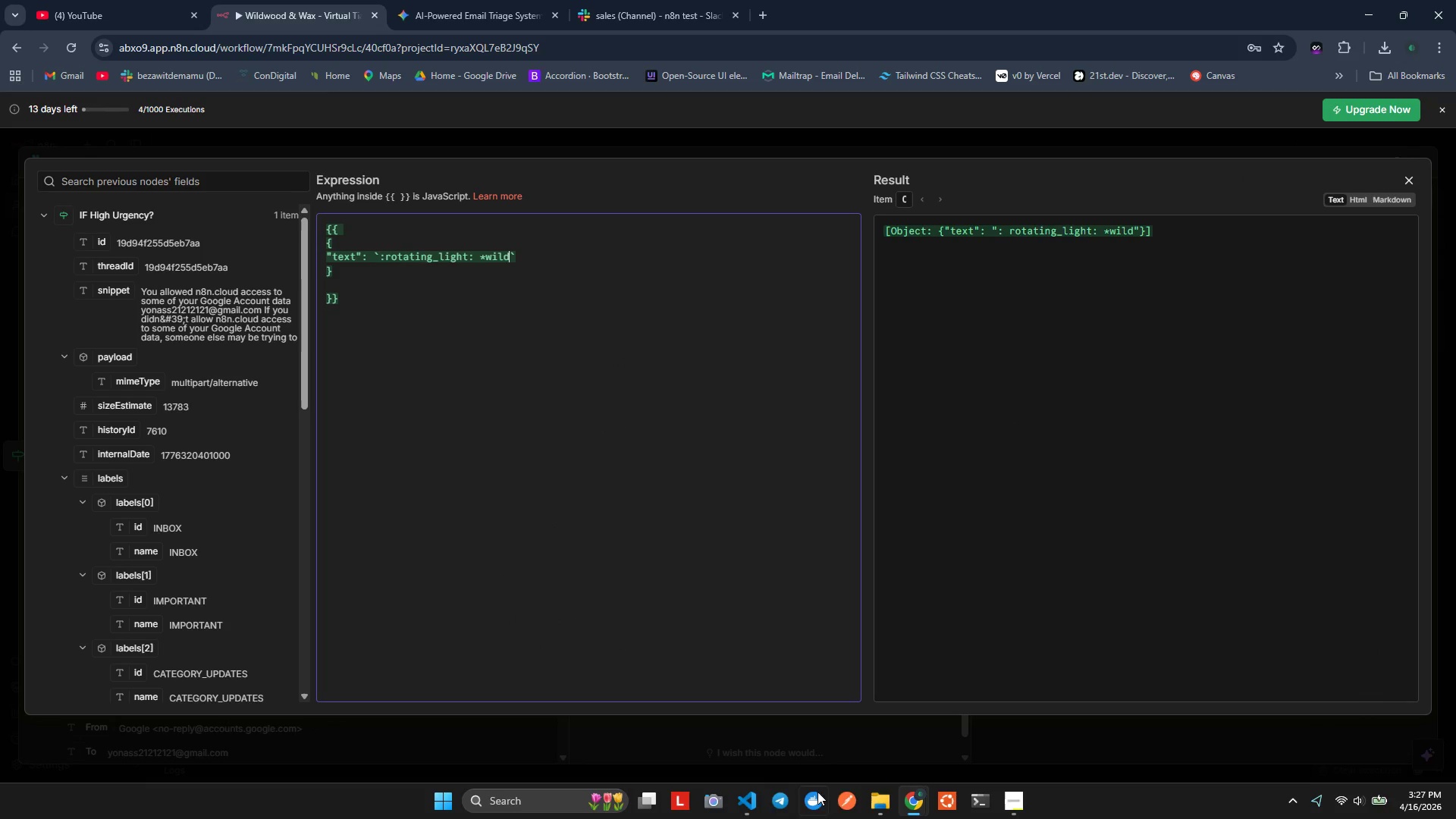 
wait(6.48)
 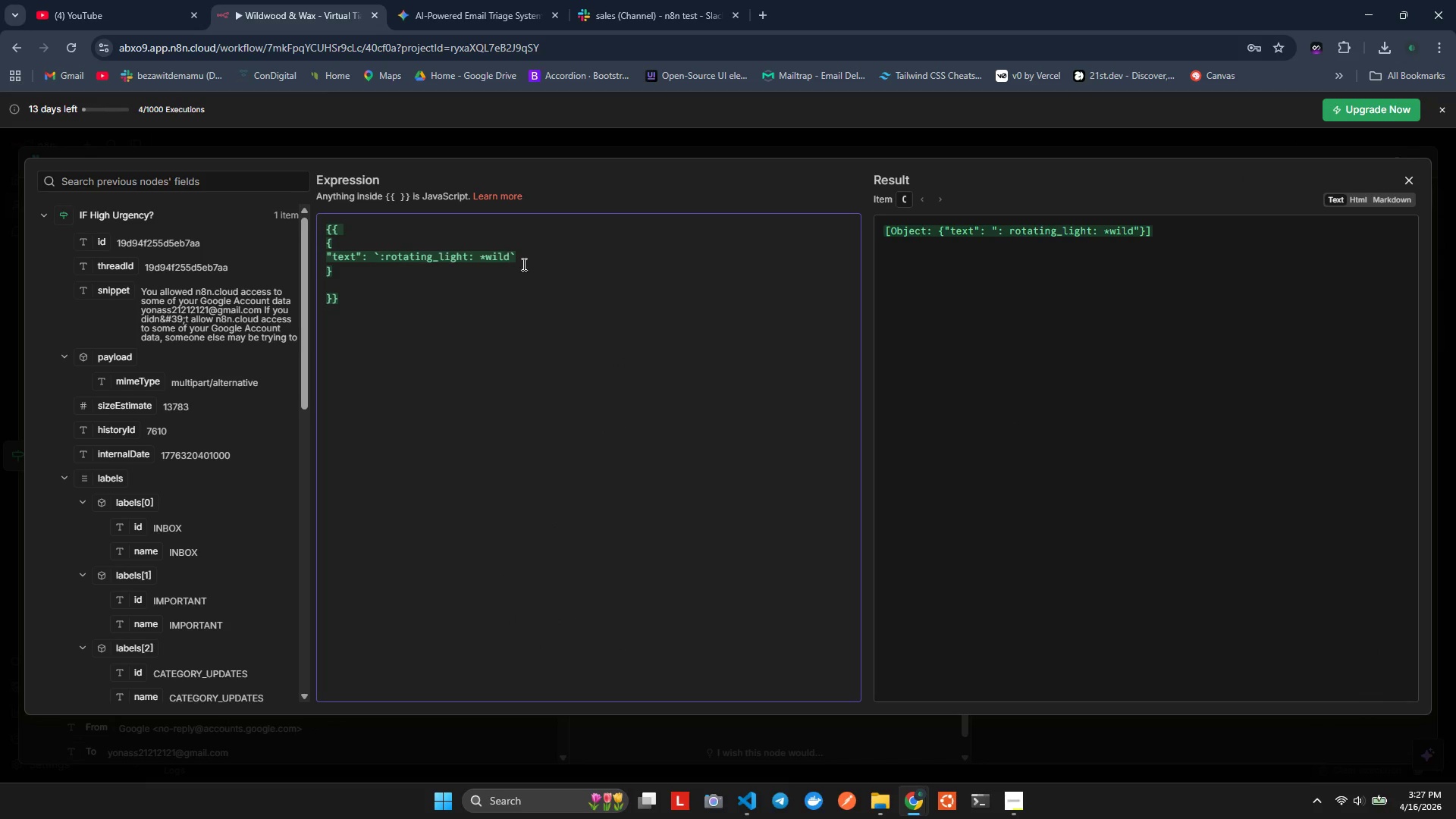 
left_click([515, 202])
 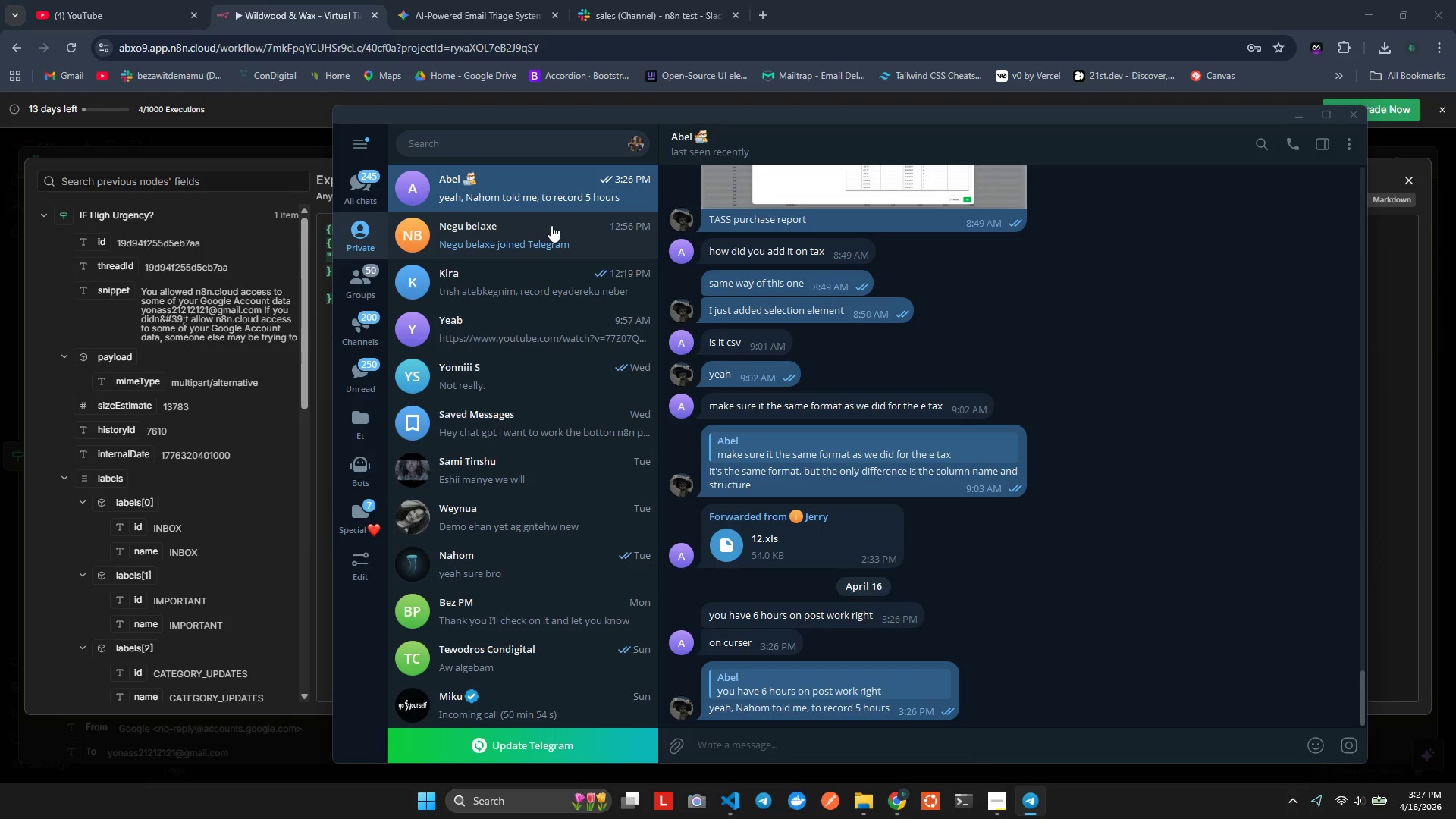 
type(and the yes)
key(Backspace)
key(Backspace)
key(Backspace)
type(the task you gave me yesterday, i oshed)
key(Backspace)
key(Backspace)
key(Backspace)
key(Backspace)
key(Backspace)
key(Backspace)
type(pshed it)
 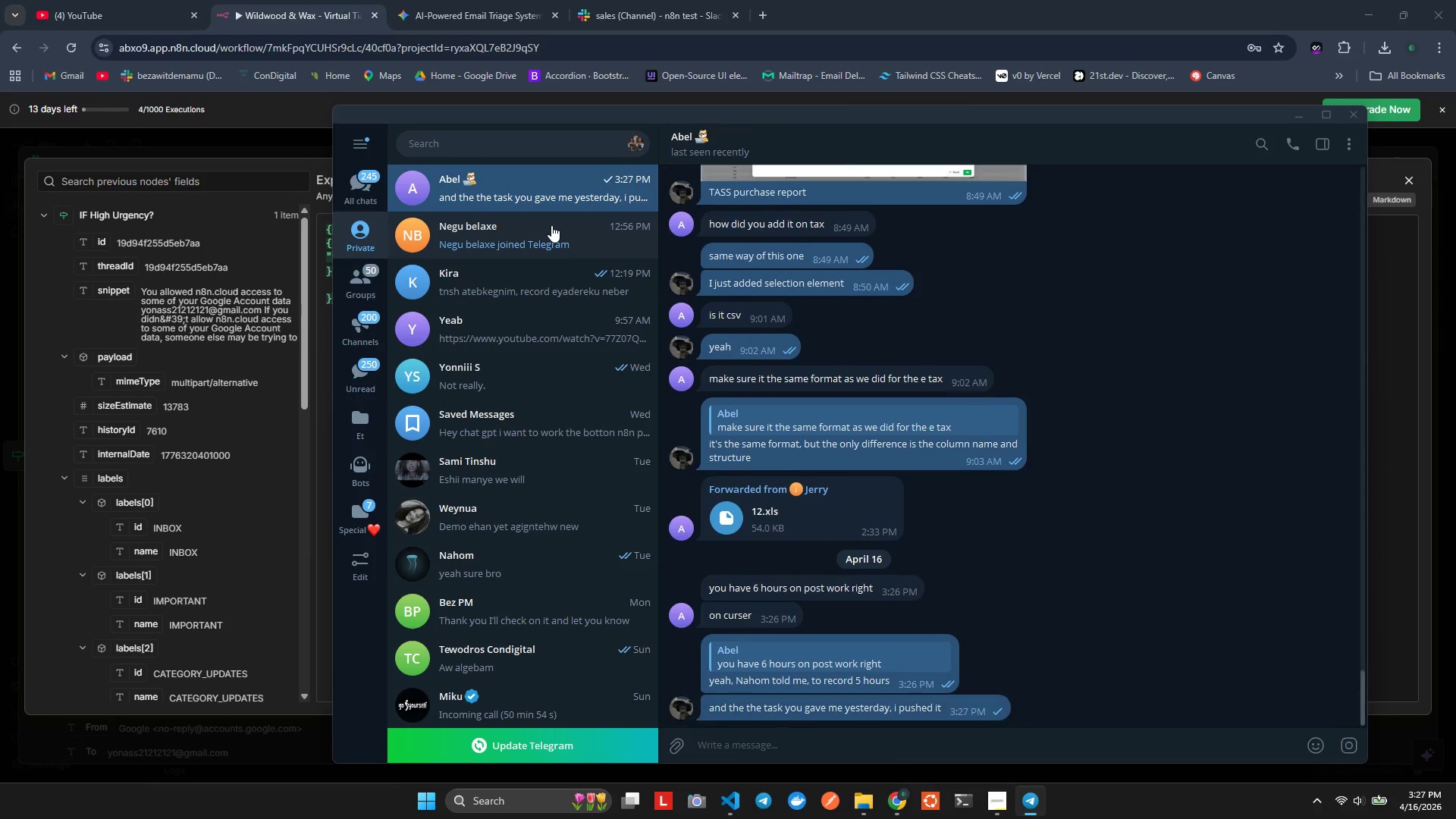 
key(Enter)
 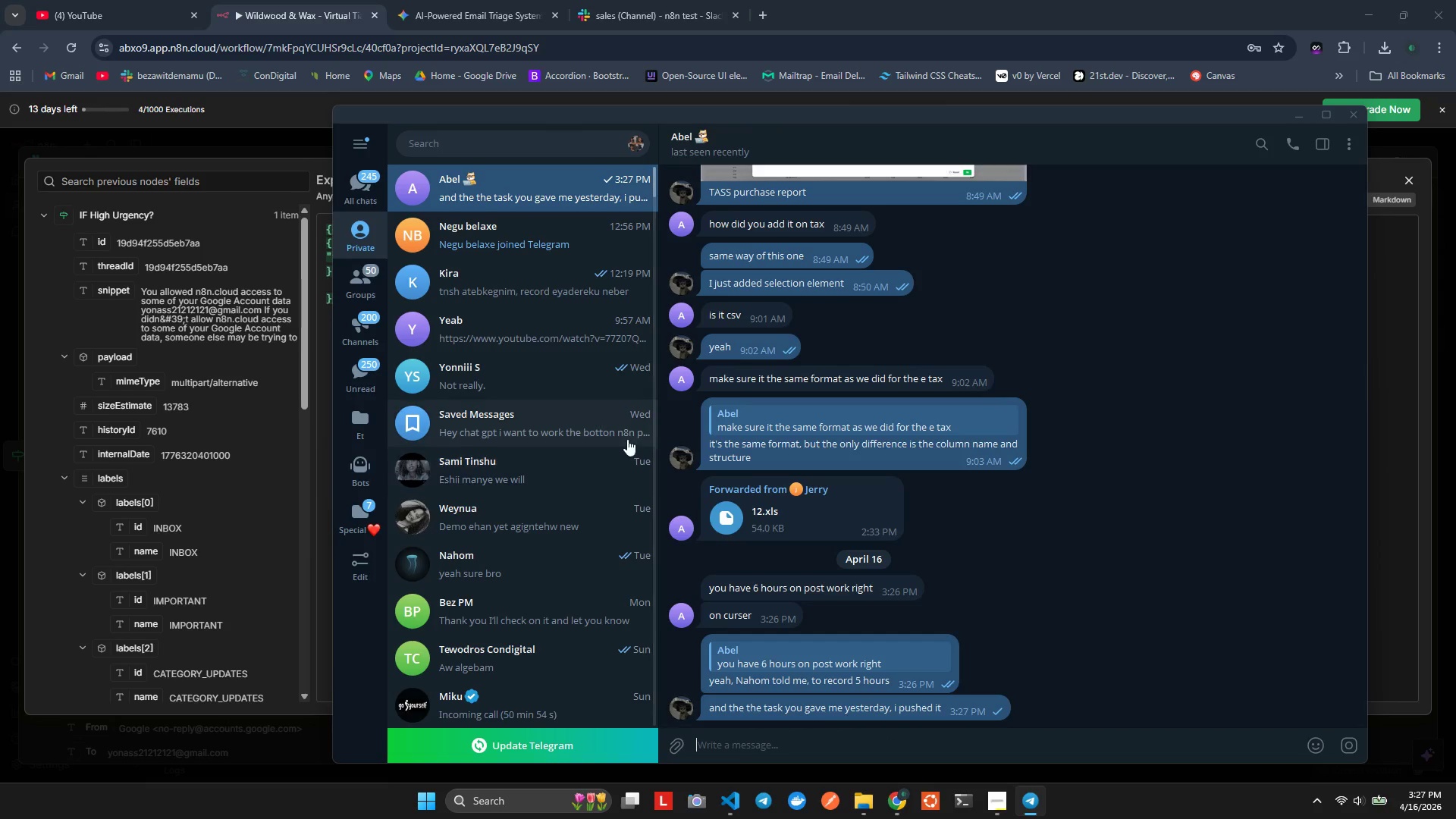 
wait(11.1)
 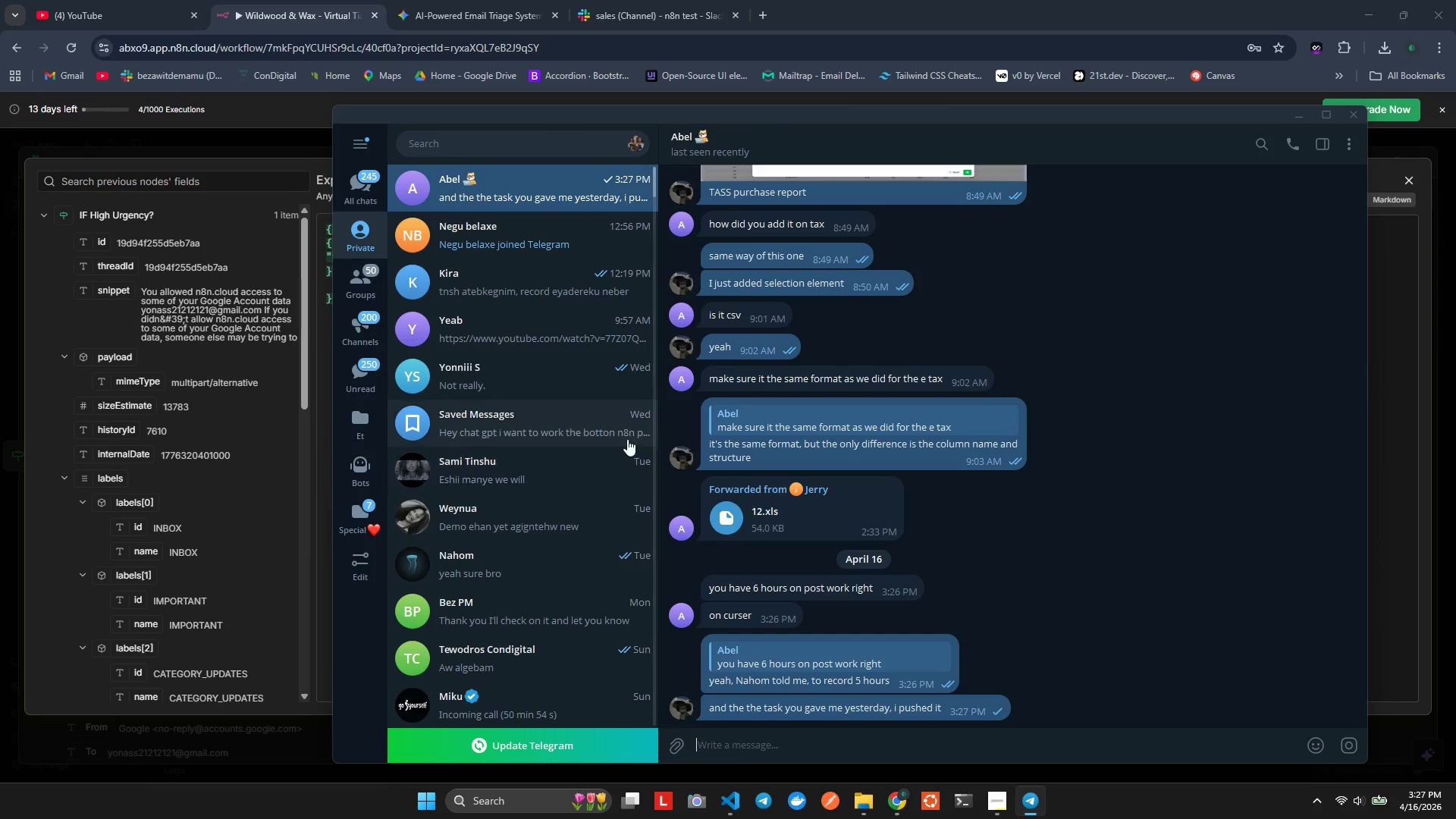 
mouse_move([1315, 133])
 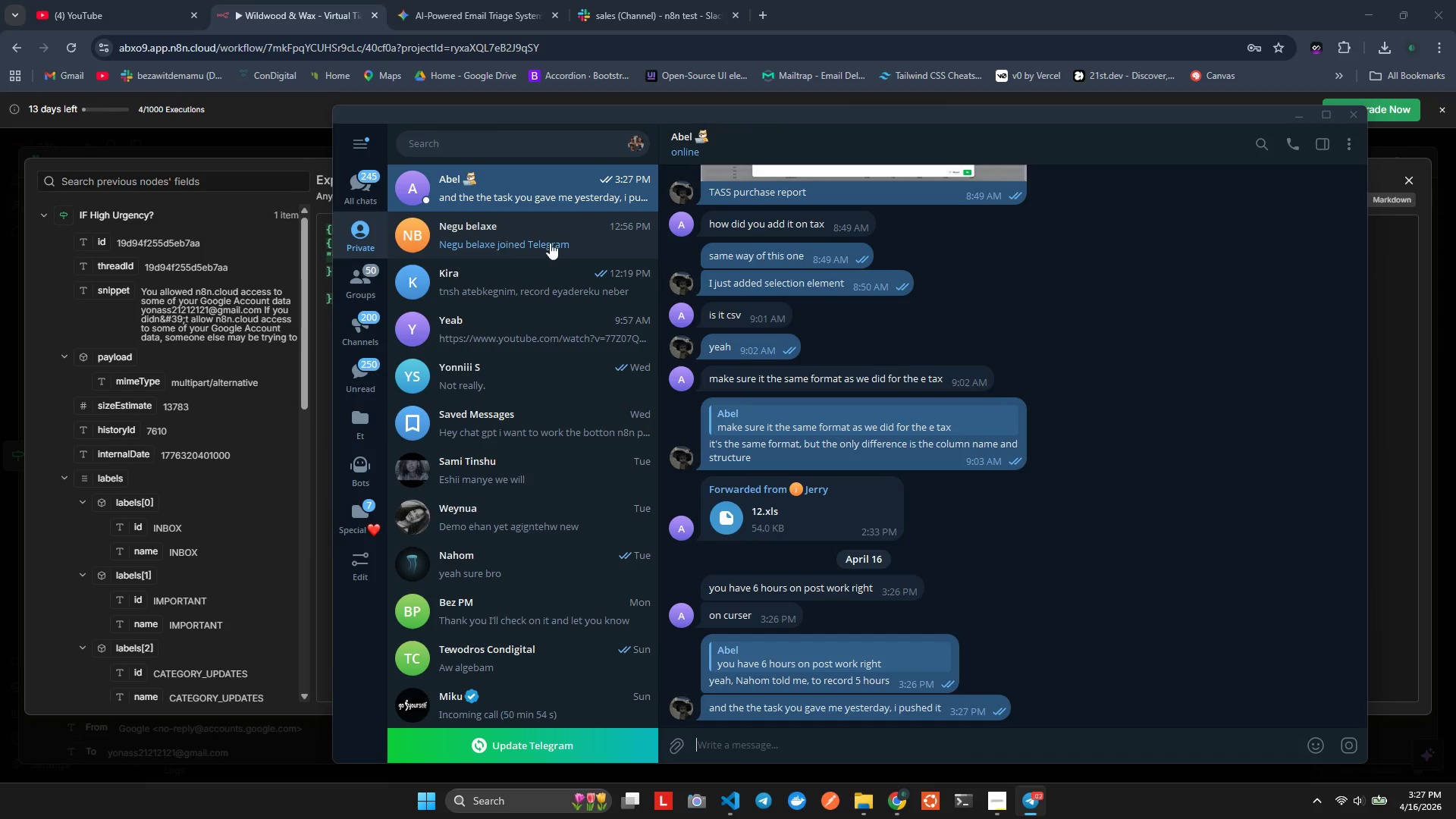 
wait(7.17)
 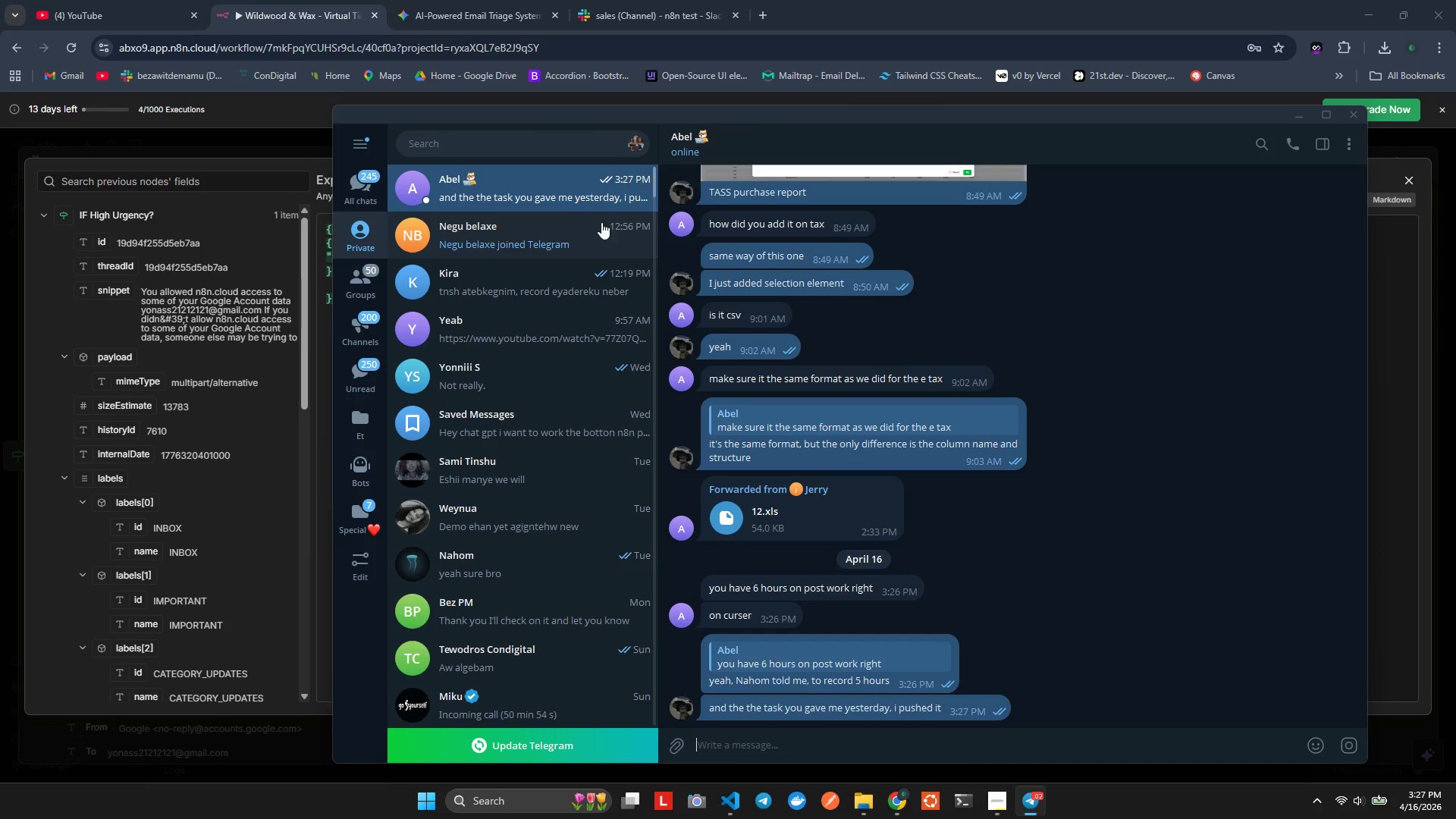 
scroll: coordinate [886, 326], scroll_direction: up, amount: 2.0
 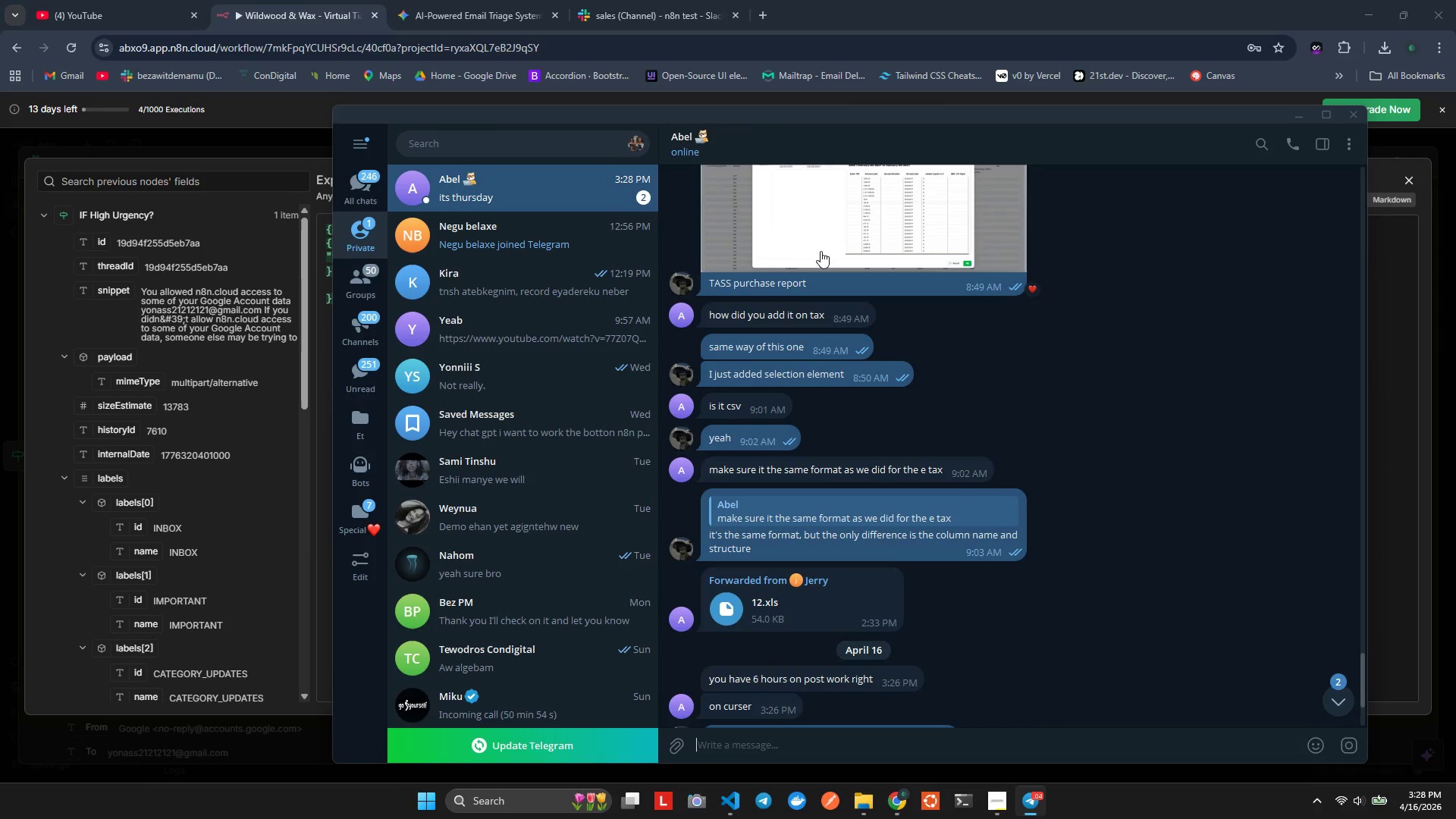 
wait(6.62)
 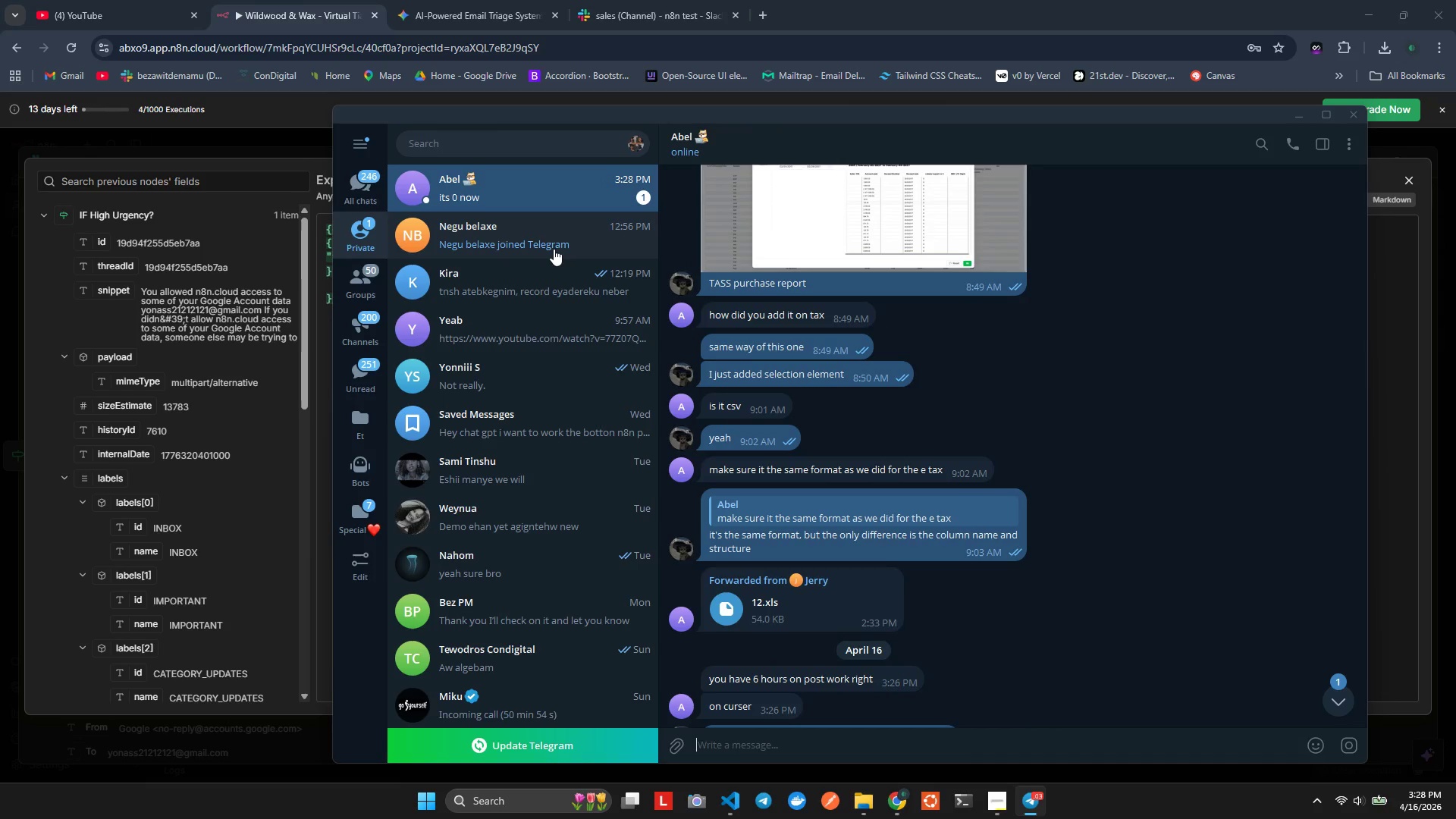 
scroll: coordinate [821, 251], scroll_direction: down, amount: 5.0
 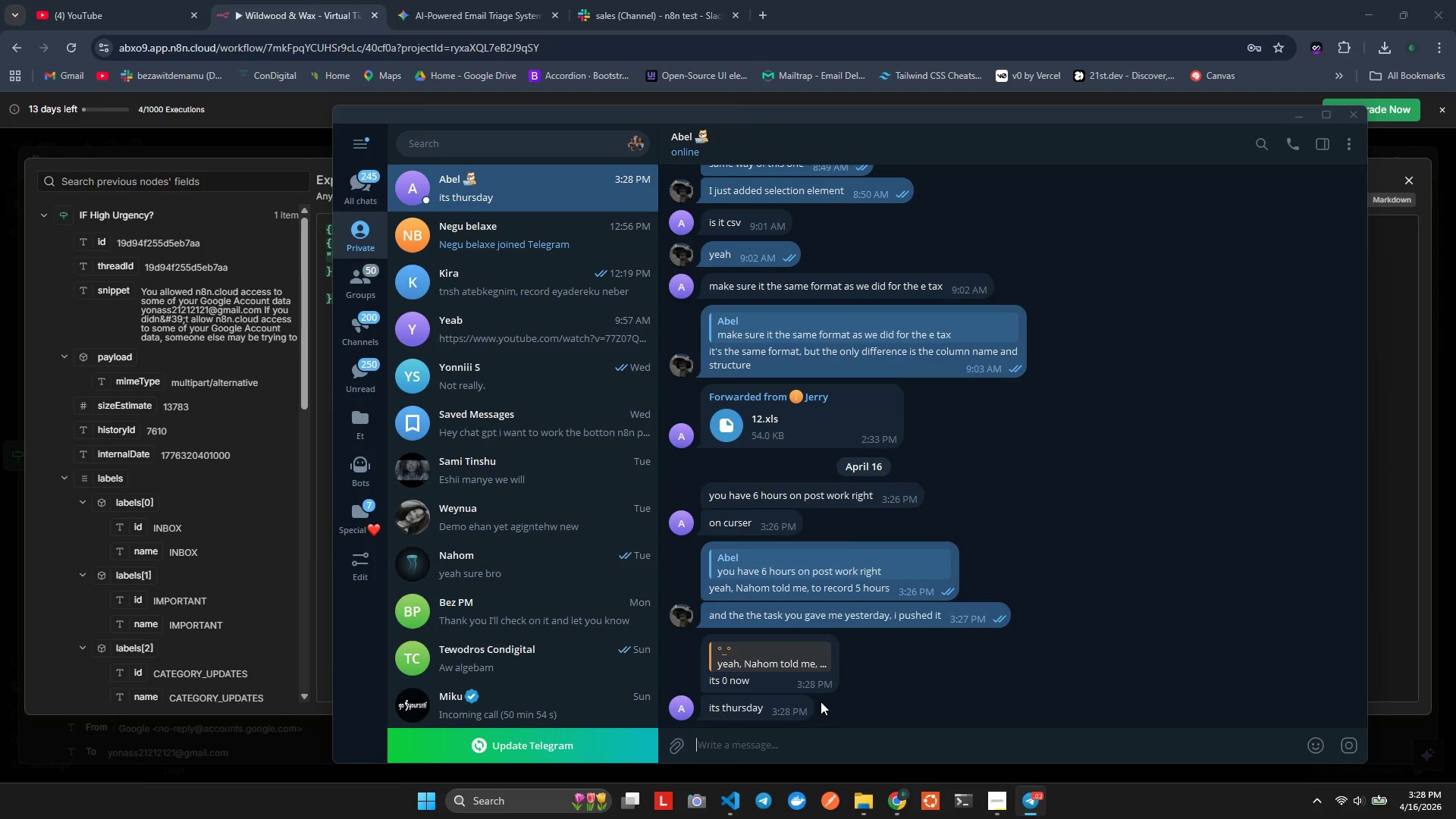 
double_click([821, 701])
 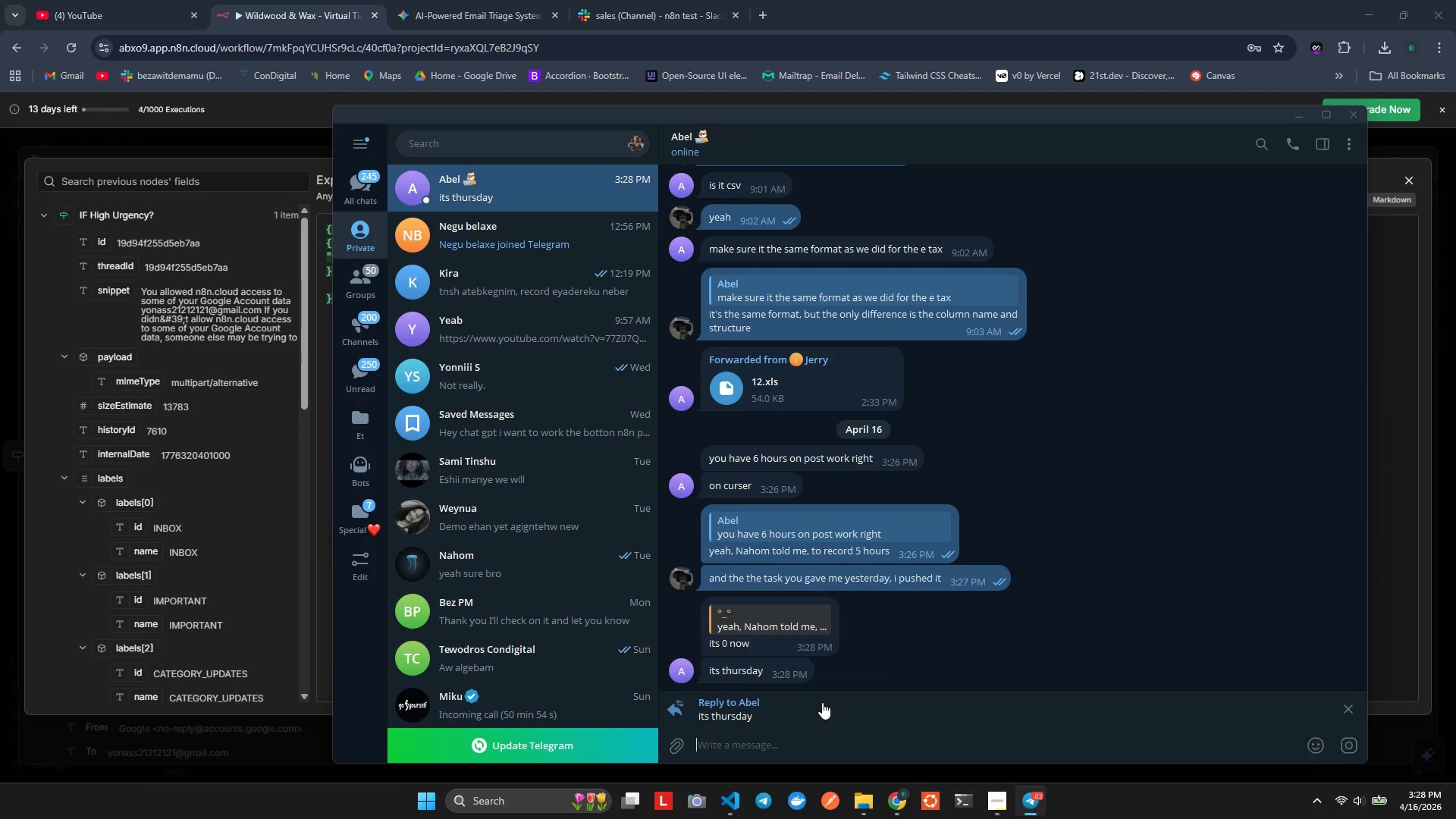 
type(I was eah, I am gonna record, is it tme)
key(Backspace)
key(Backspace)
key(Backspace)
key(Backspace)
key(Backspace)
key(Backspace)
key(Backspace)
key(Backspace)
key(Backspace)
key(Backspace)
key(Backspace)
type(doe)
key(Backspace)
key(Backspace)
type(, I aven't started, should I stat)
key(Backspace)
type(rt sooner?since=====)
key(Backspace)
key(Backspace)
key(Backspace)
 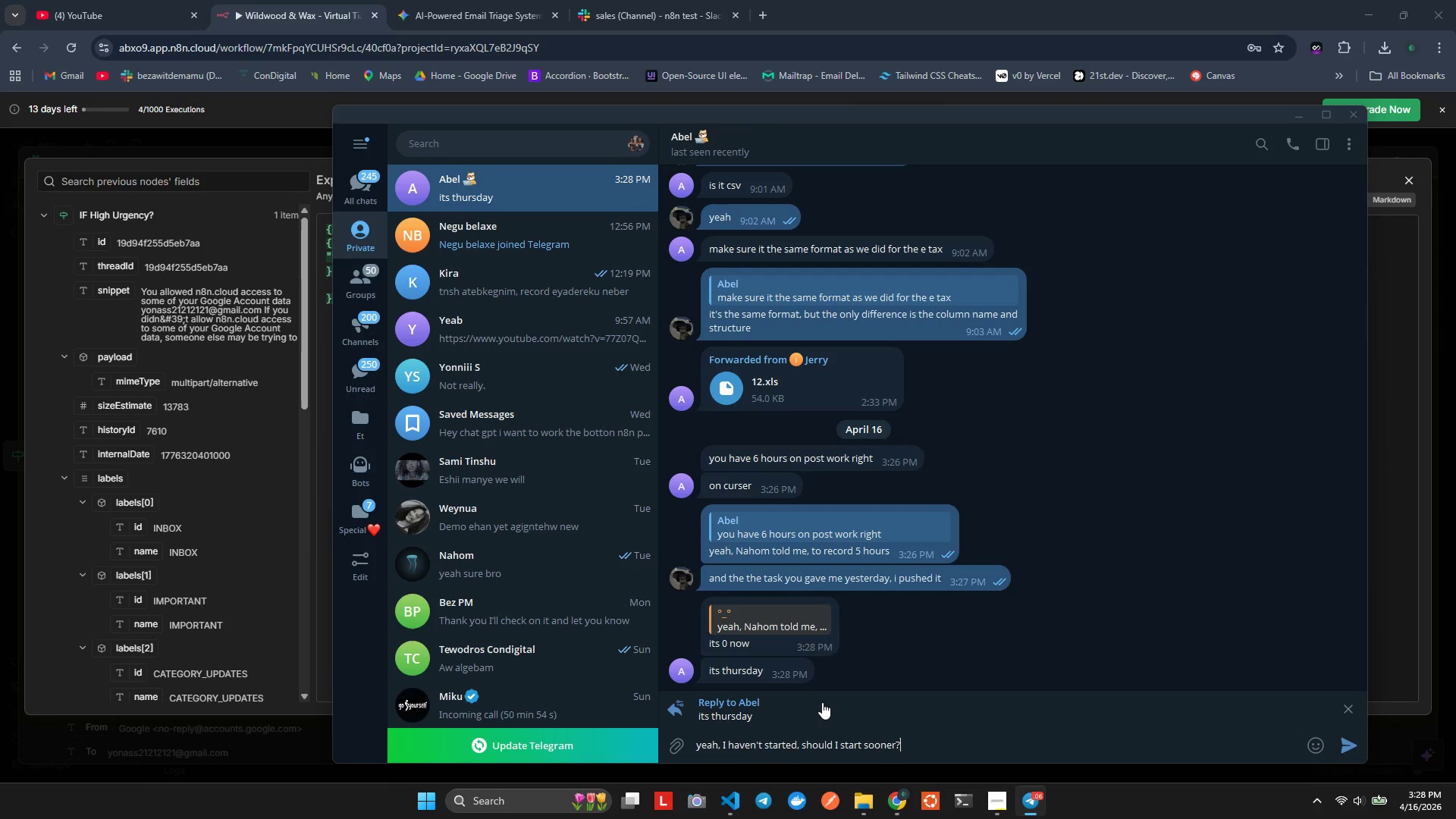 
hold_key(key=Y, duration=0.39)
 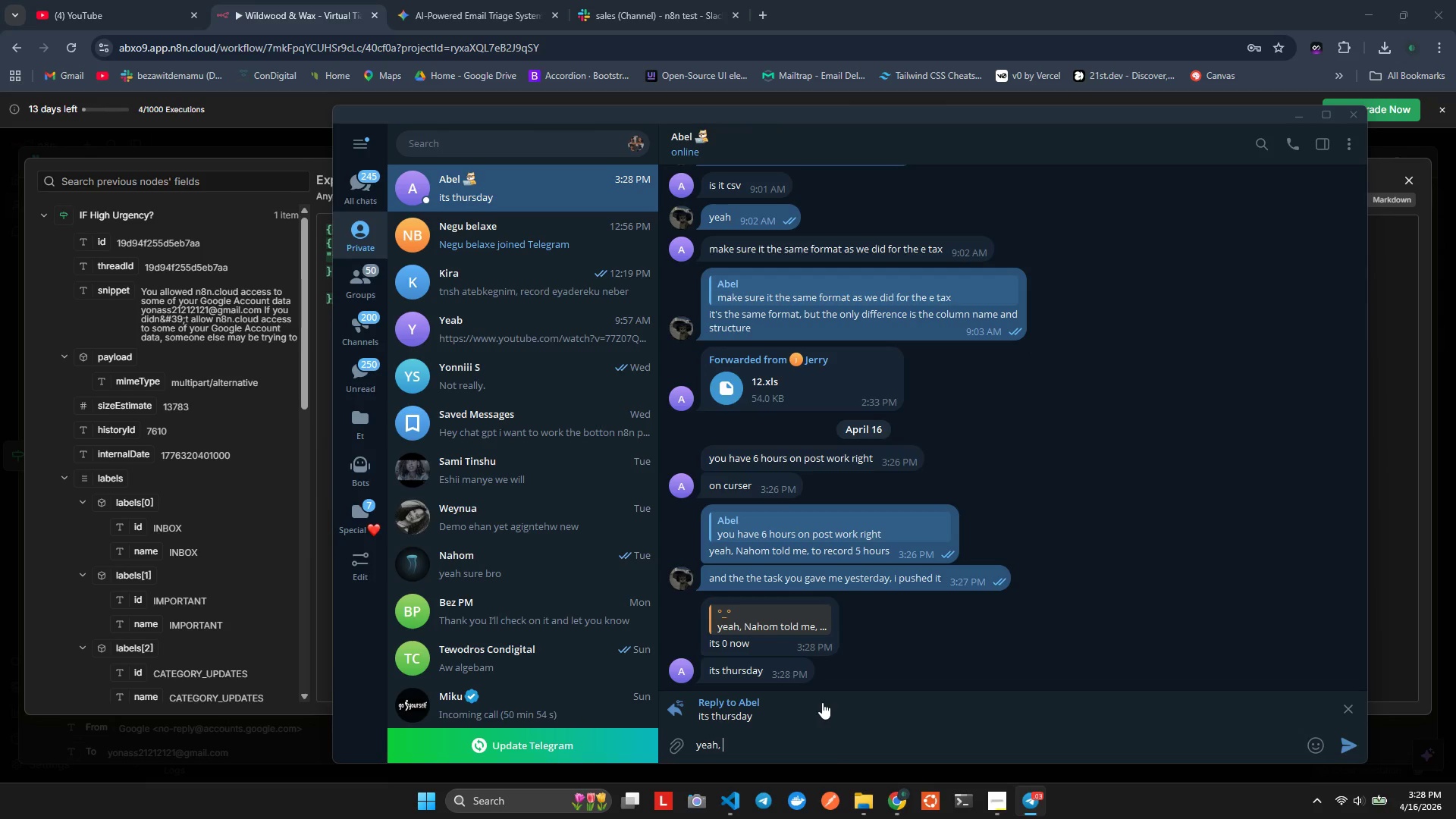 
hold_key(key=Space, duration=20.72)
 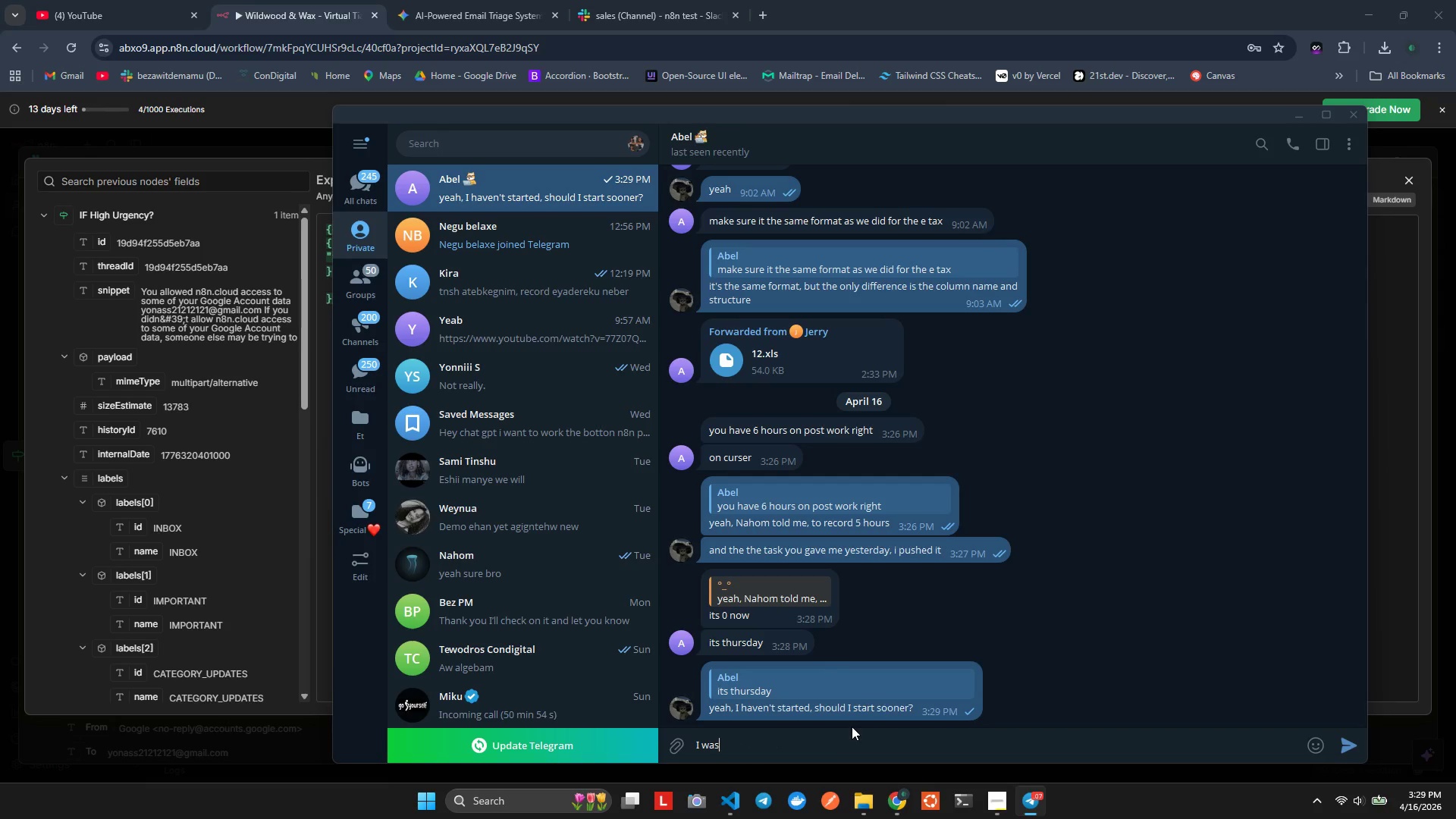 
key(Enter)
 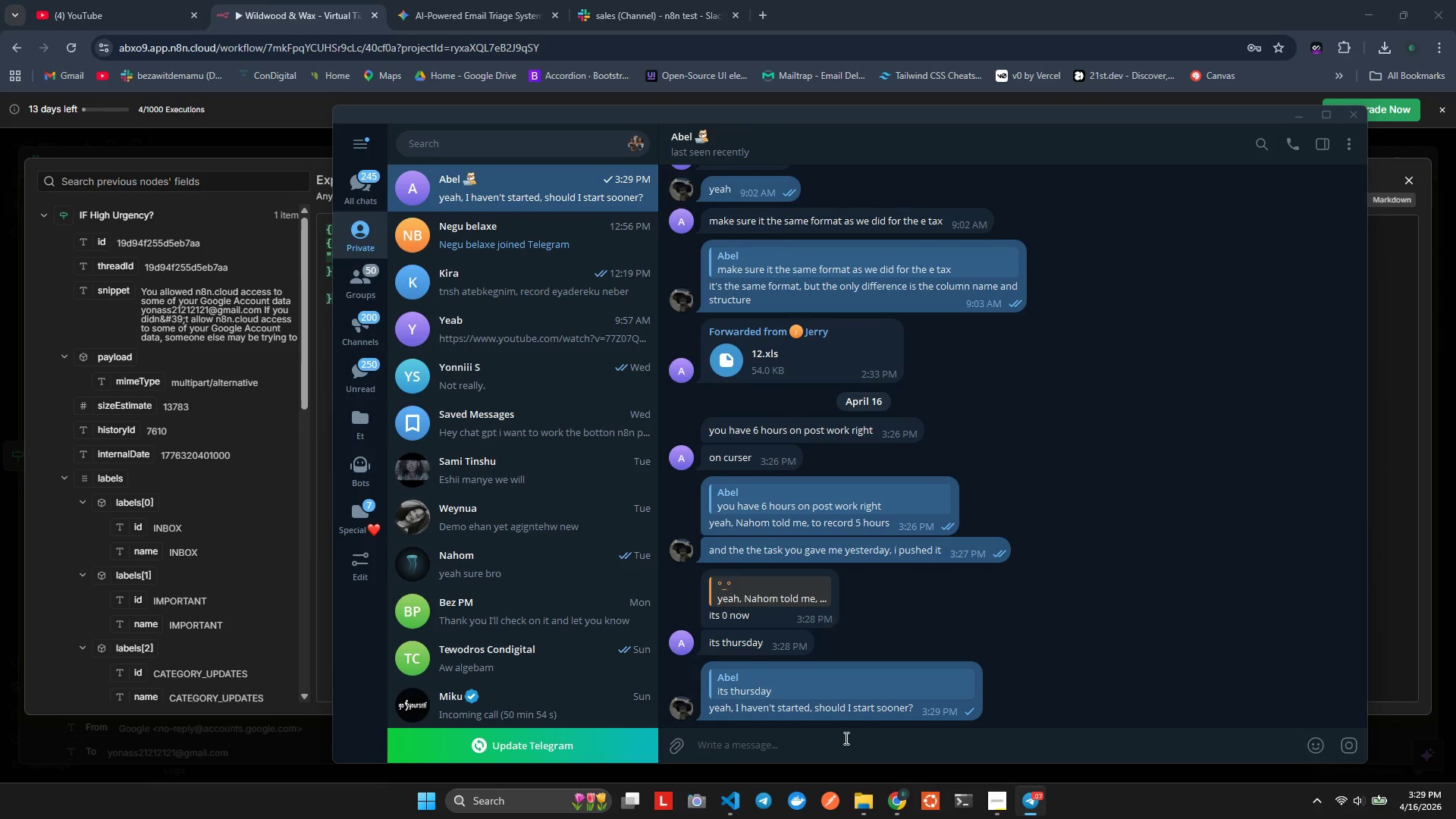 
double_click([526, 206])
 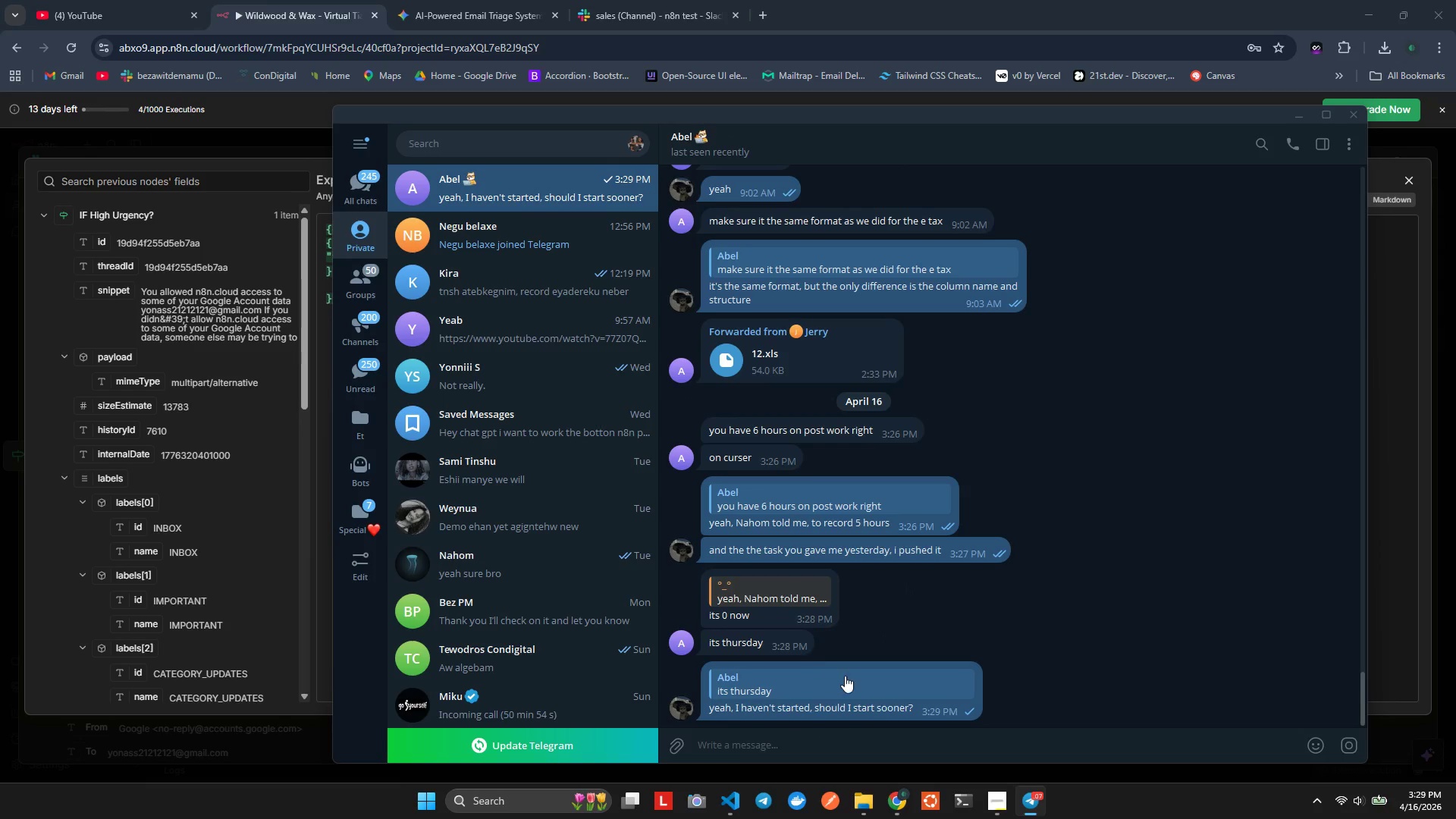 
scroll: coordinate [868, 677], scroll_direction: down, amount: 1.0
 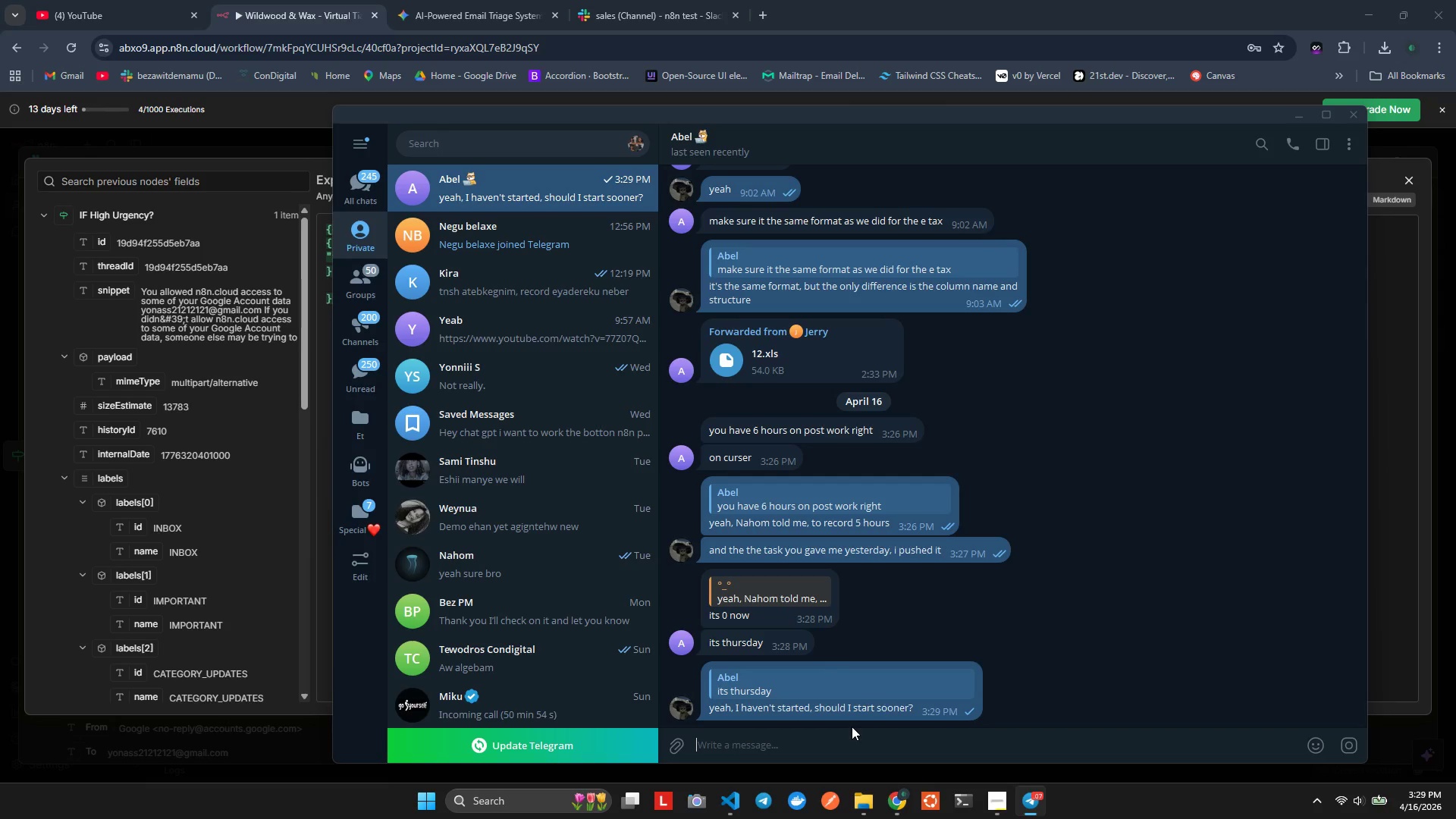 
type(Iwas thinking to record )
key(Backspace)
key(Backspace)
 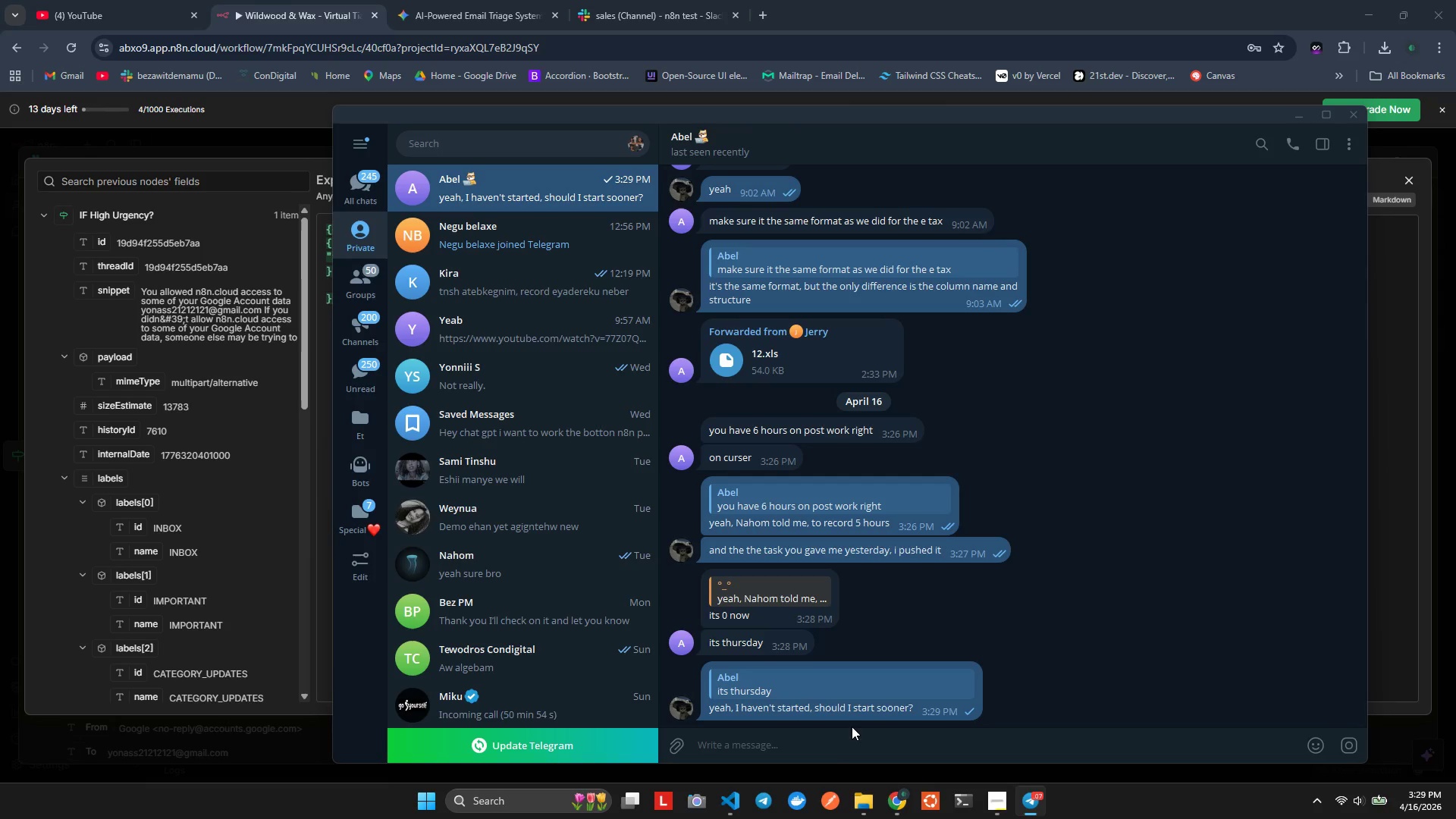 
wait(5.3)
 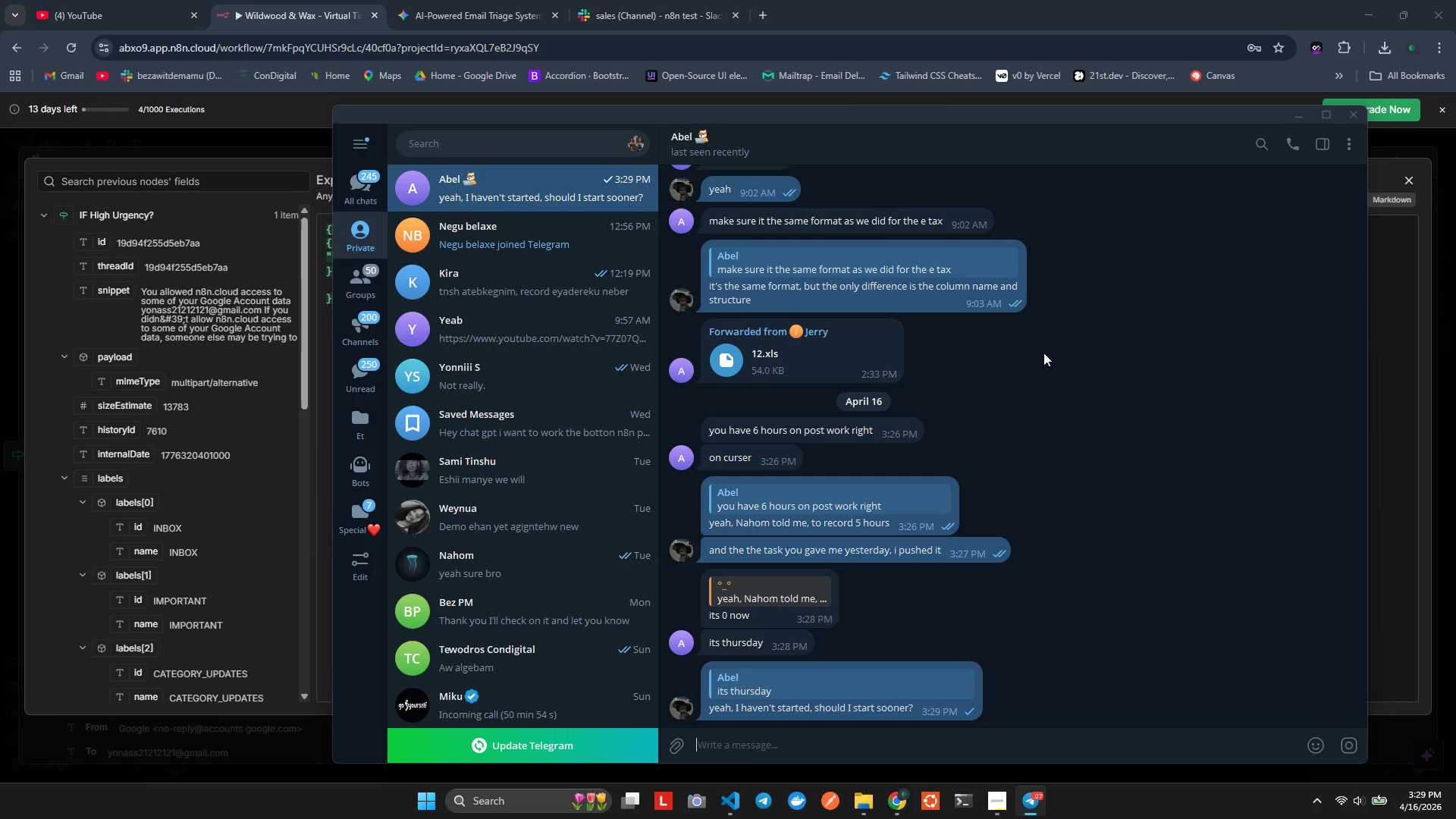 
right_click([807, 711])
 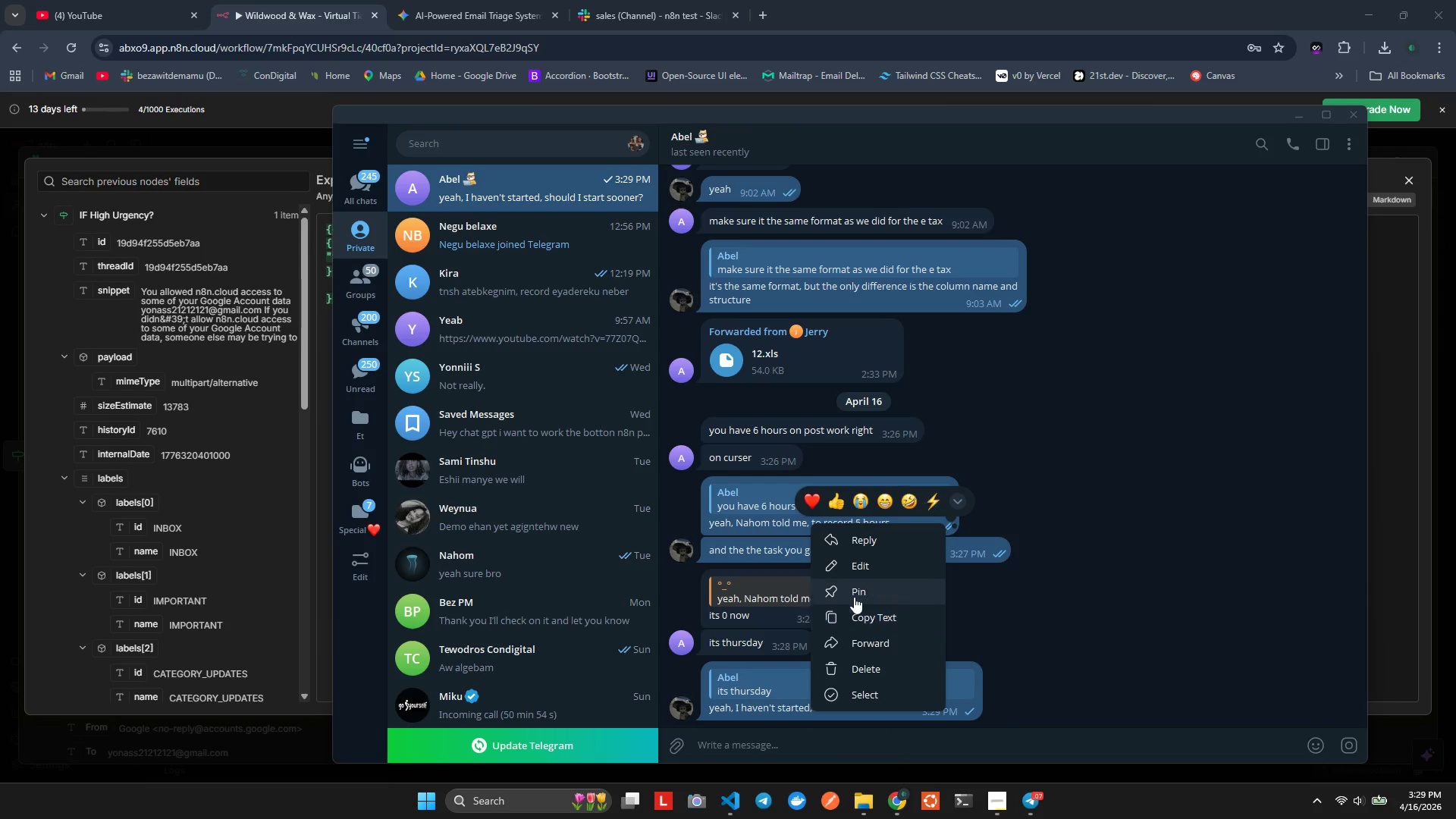 
left_click([856, 561])
 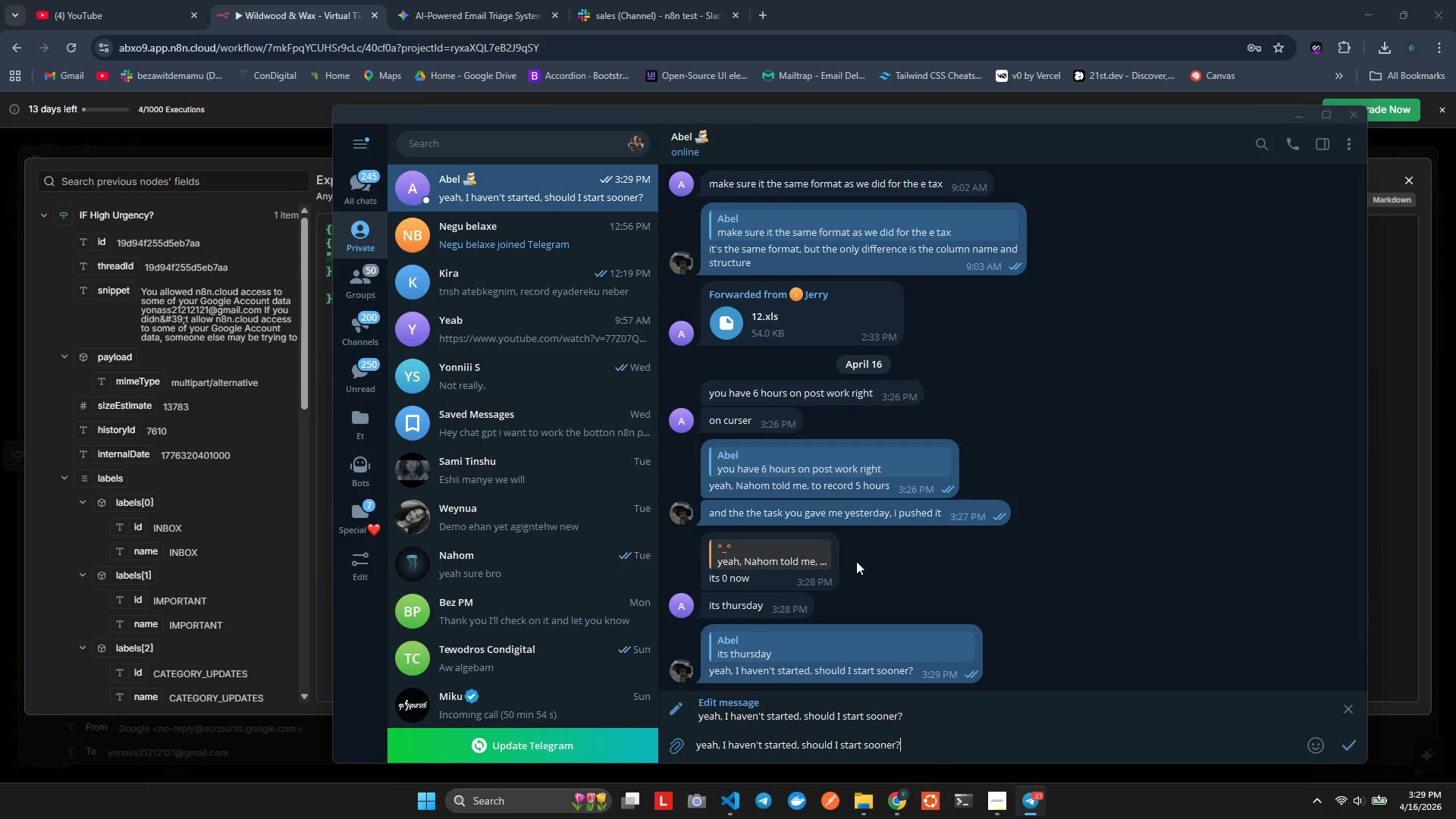 
key(ArrowUp)
 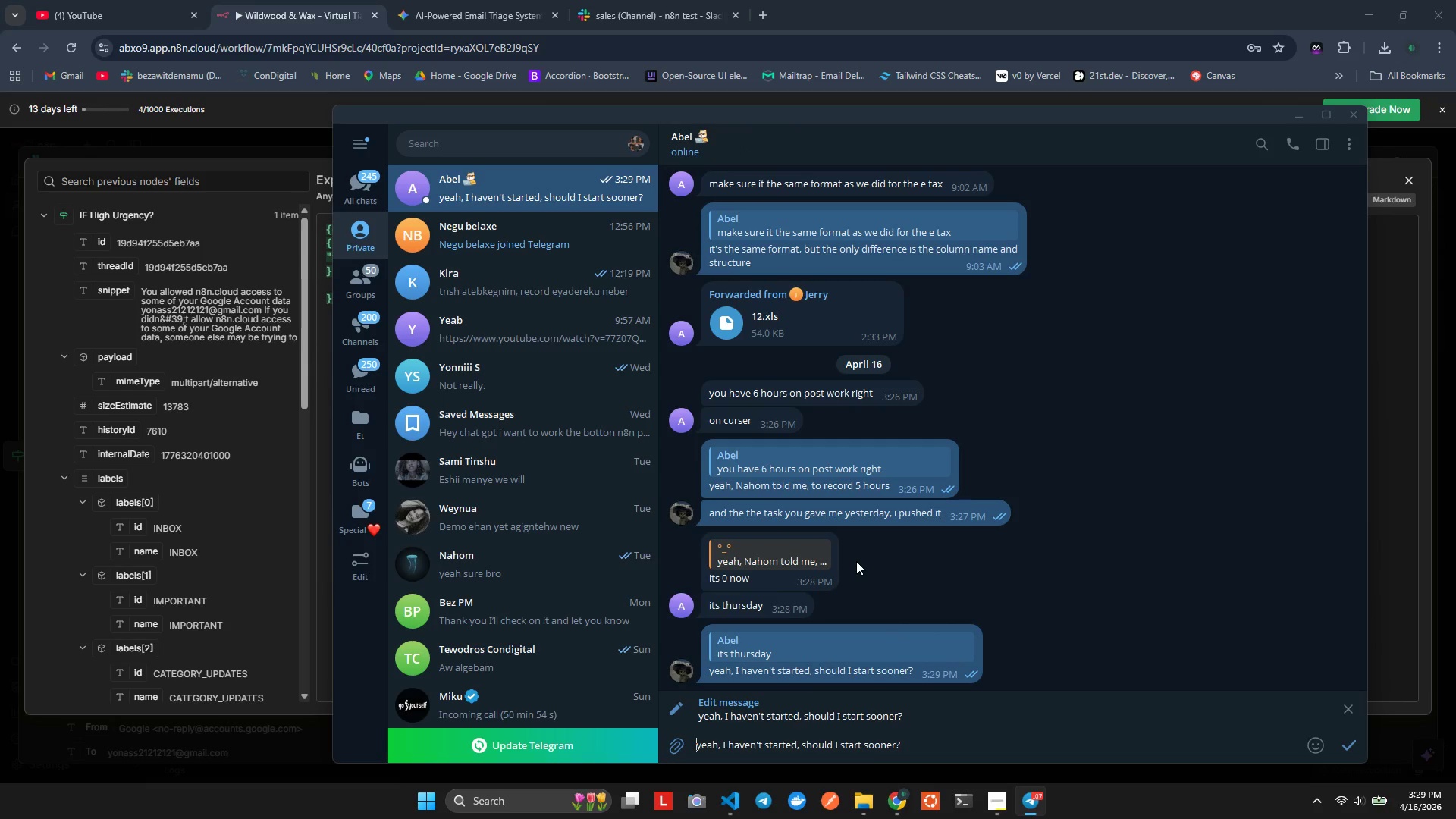 
hold_key(key=ArrowRight, duration=1.33)
 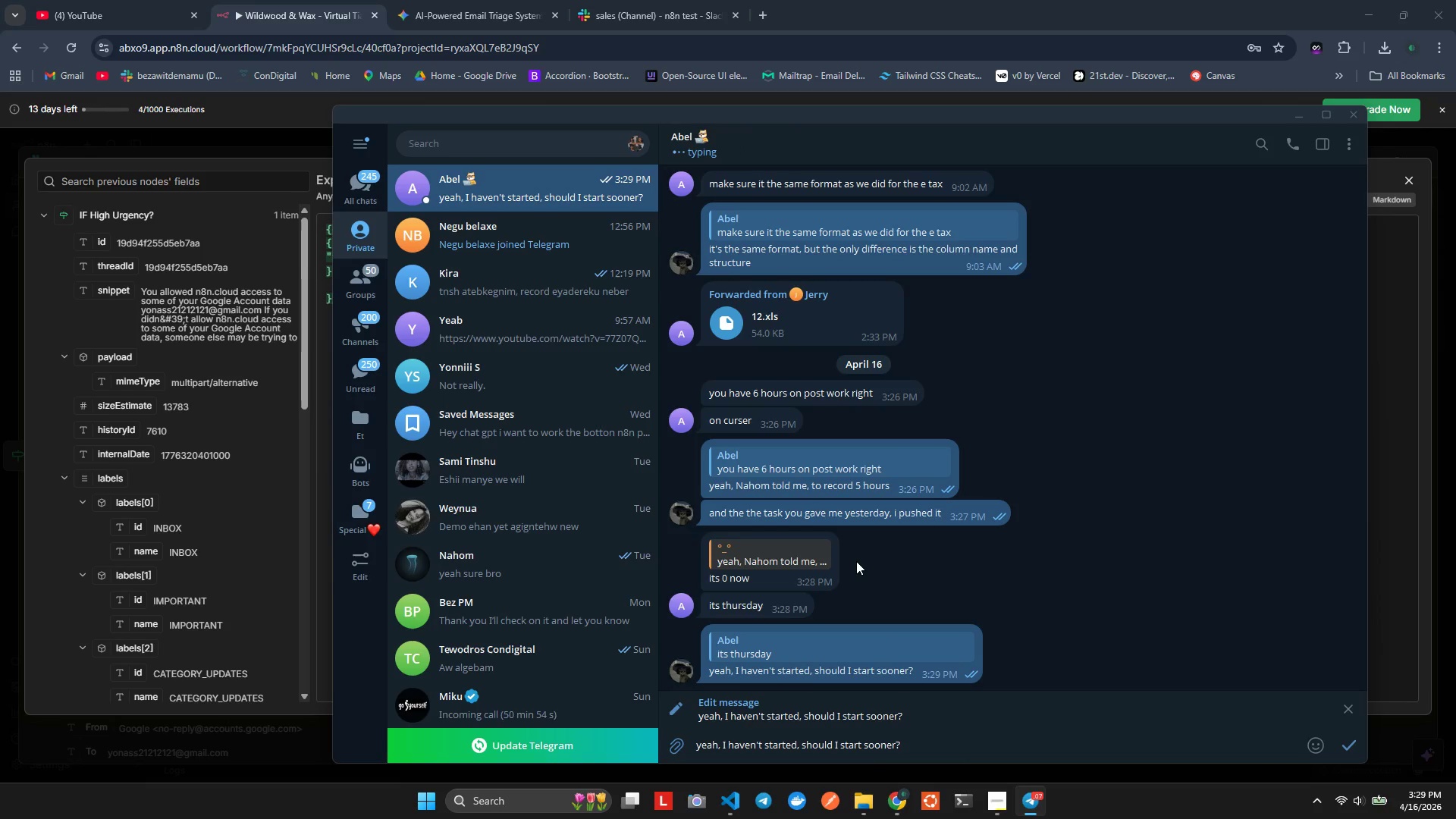 
key(ArrowLeft)
 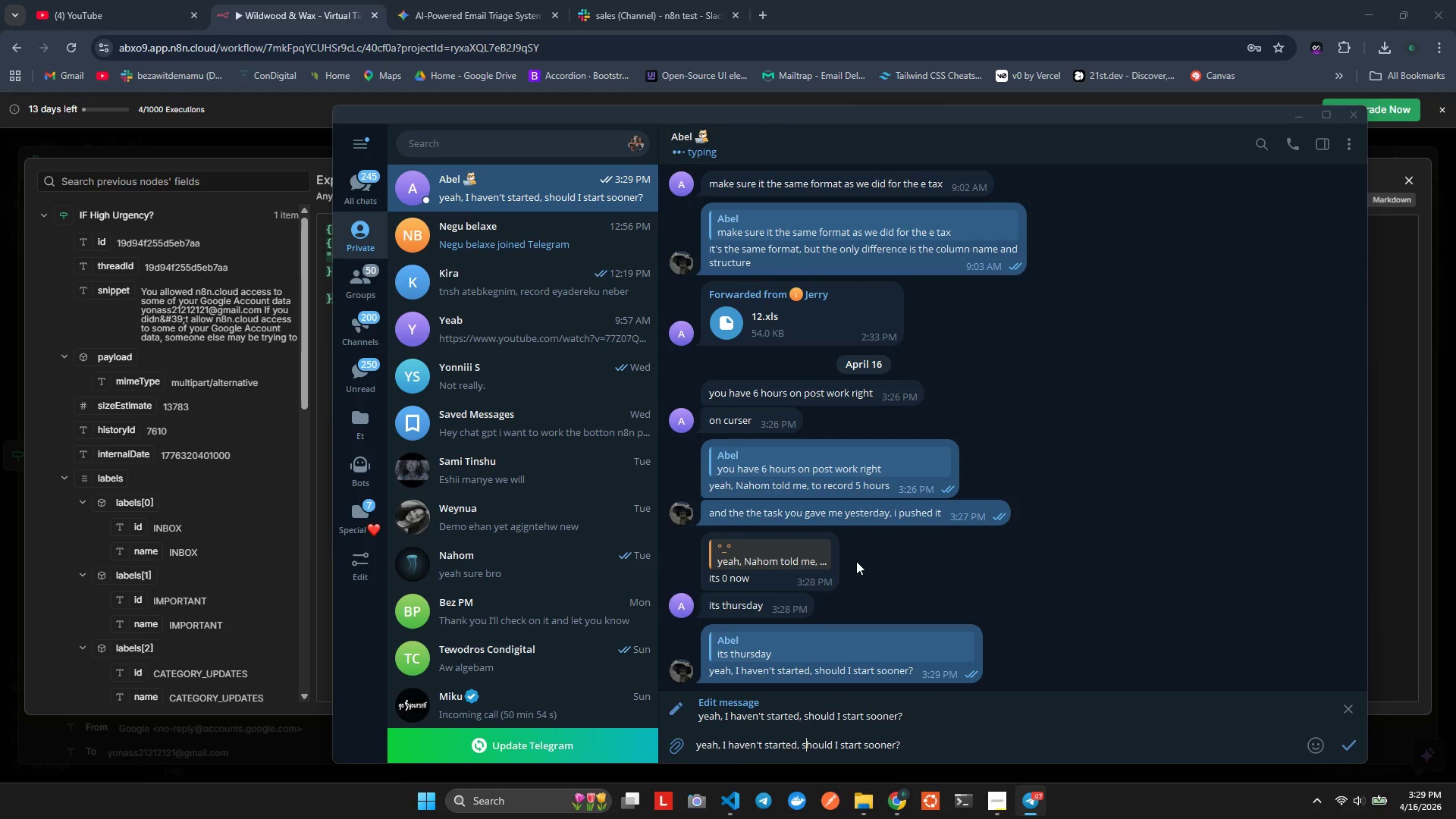 
key(ArrowLeft)
 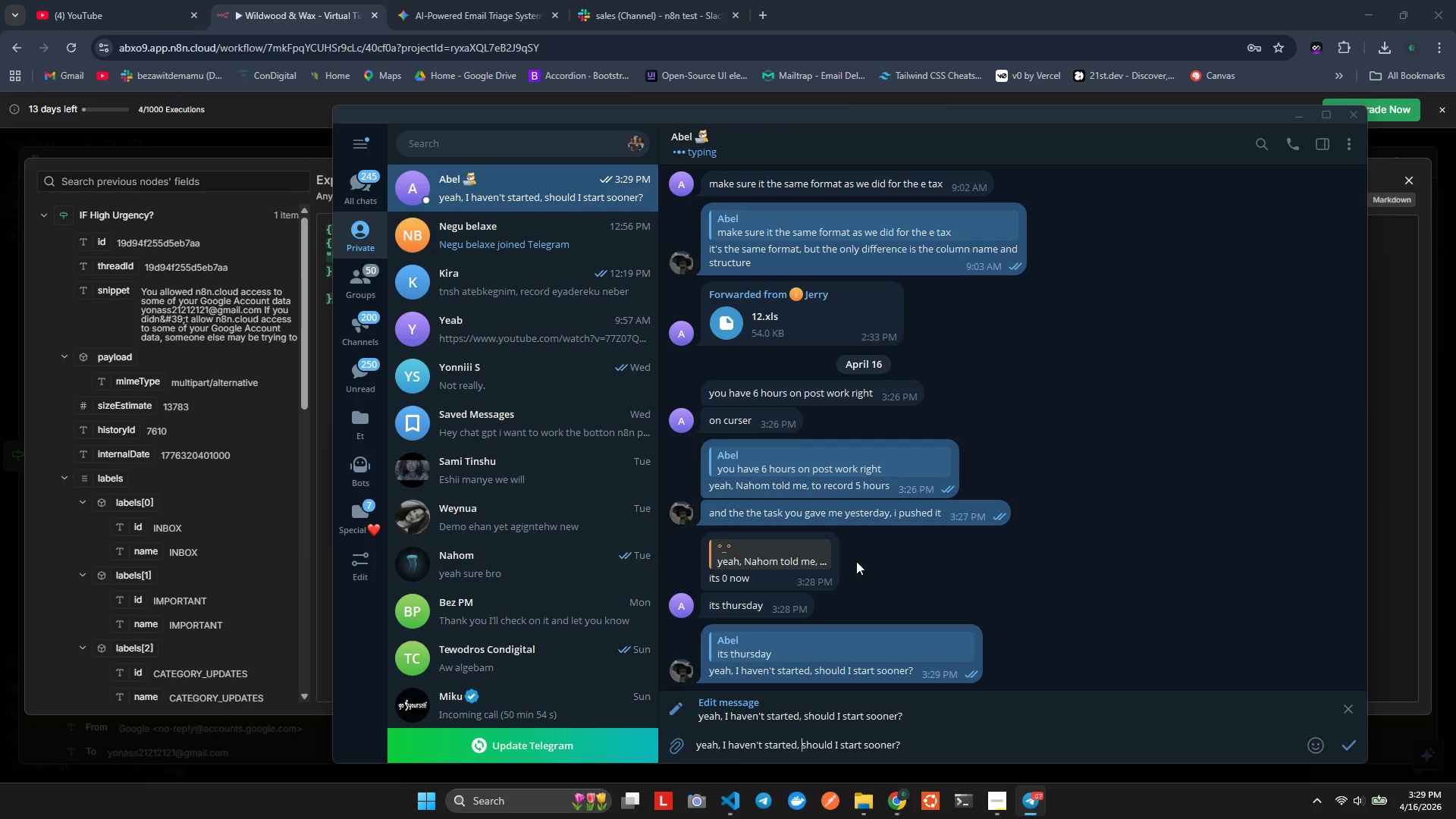 
key(ArrowLeft)
 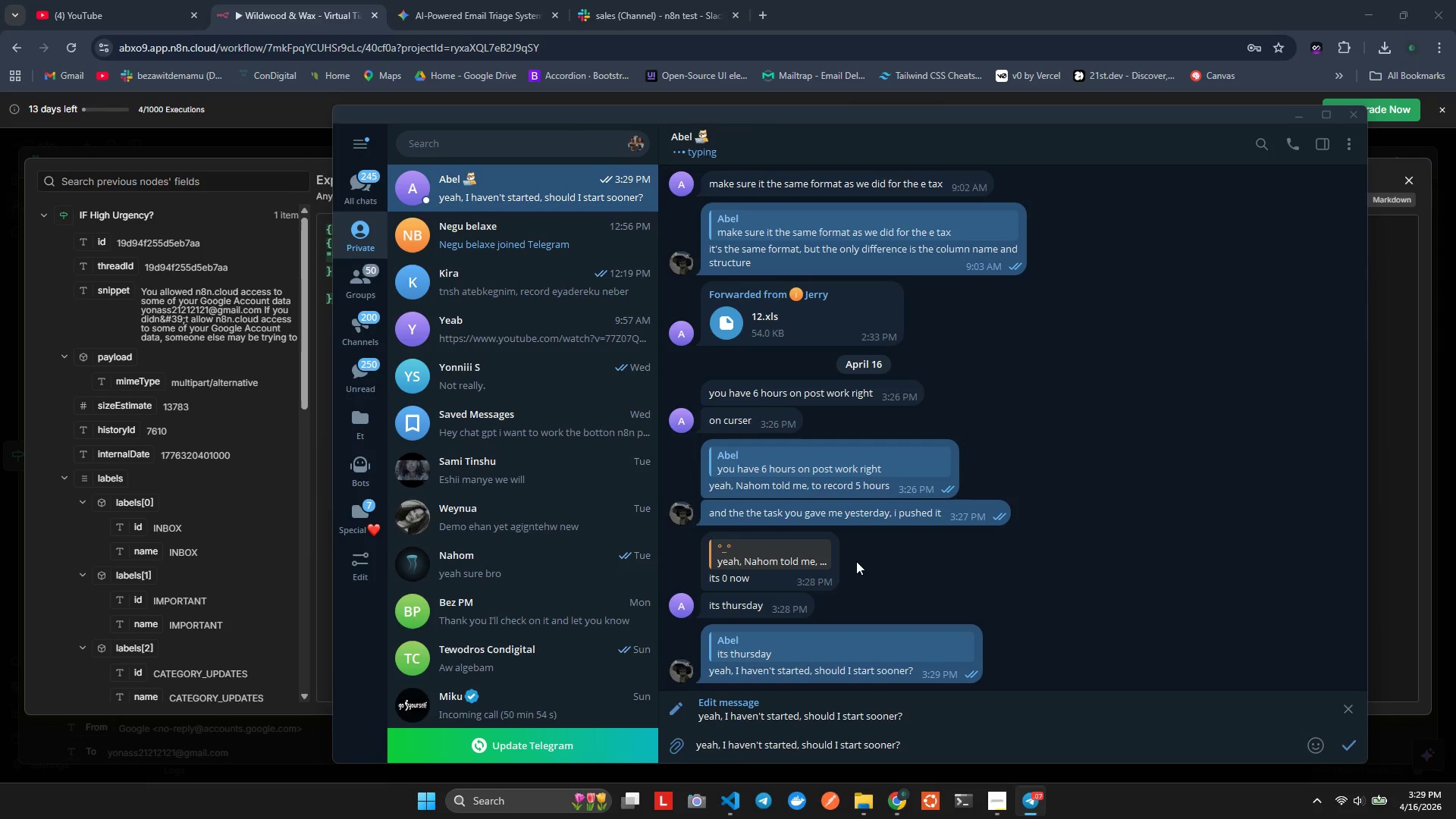 
key(ArrowLeft)
 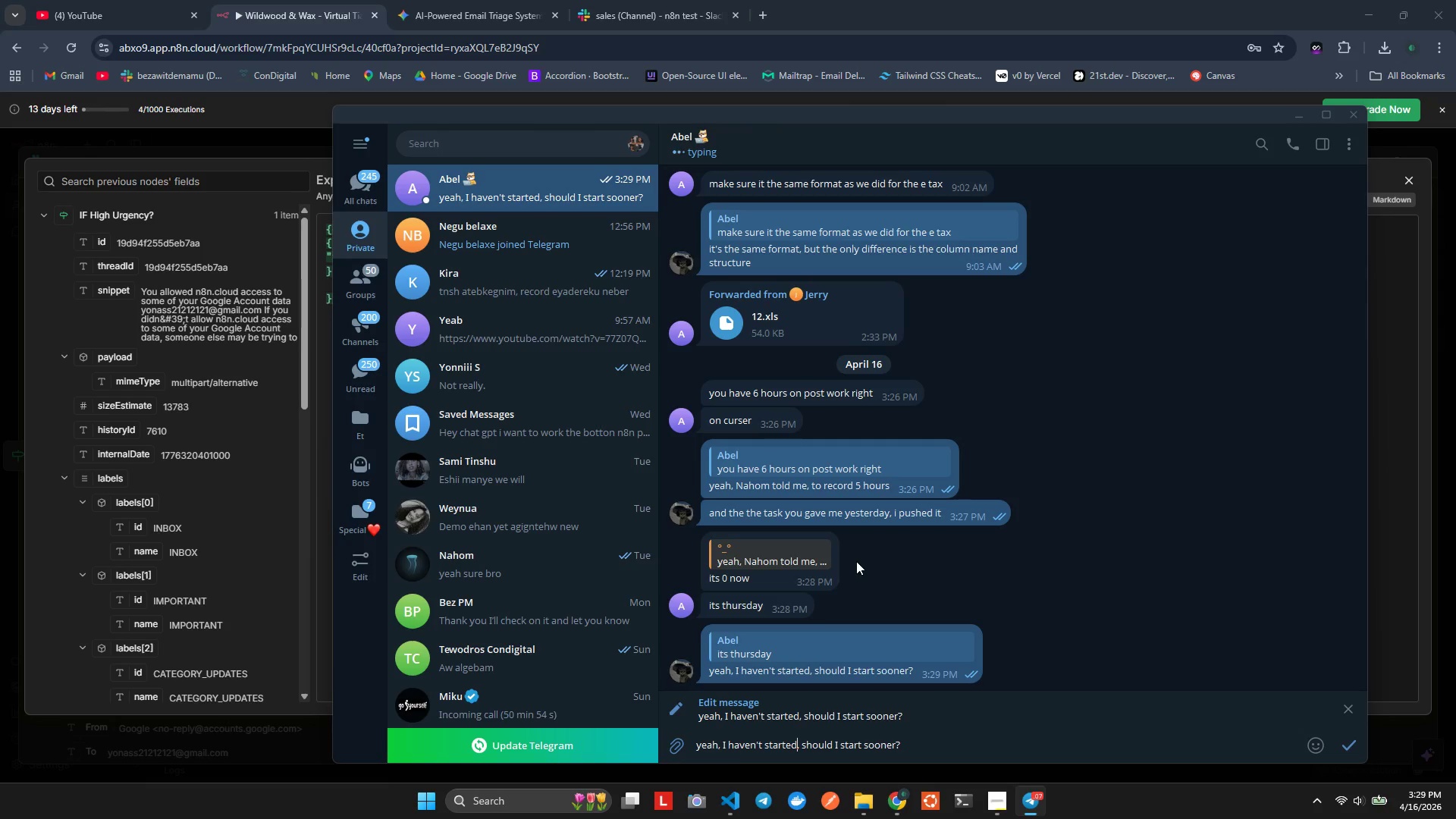 
type( yet)
 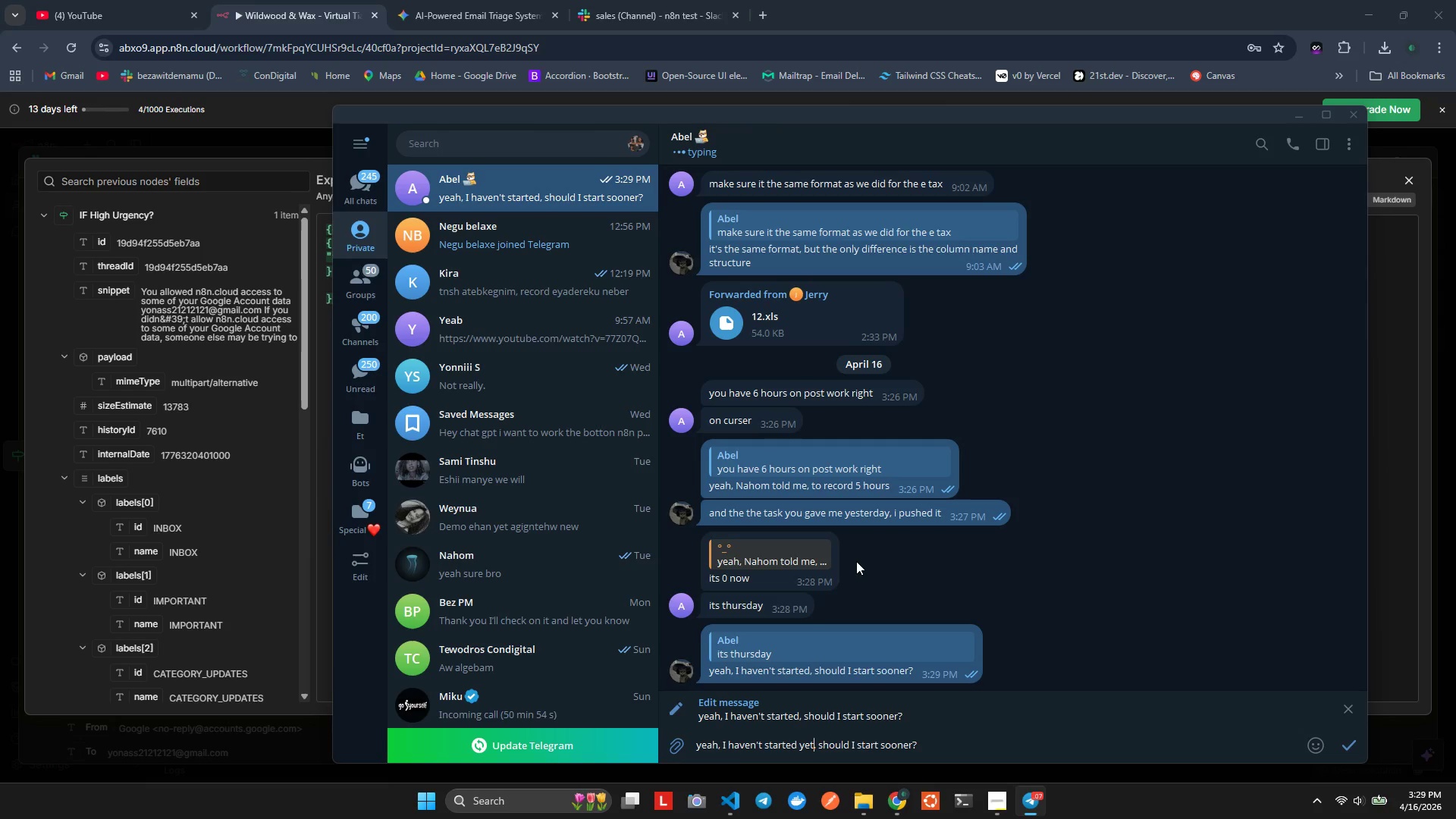 
key(Enter)
 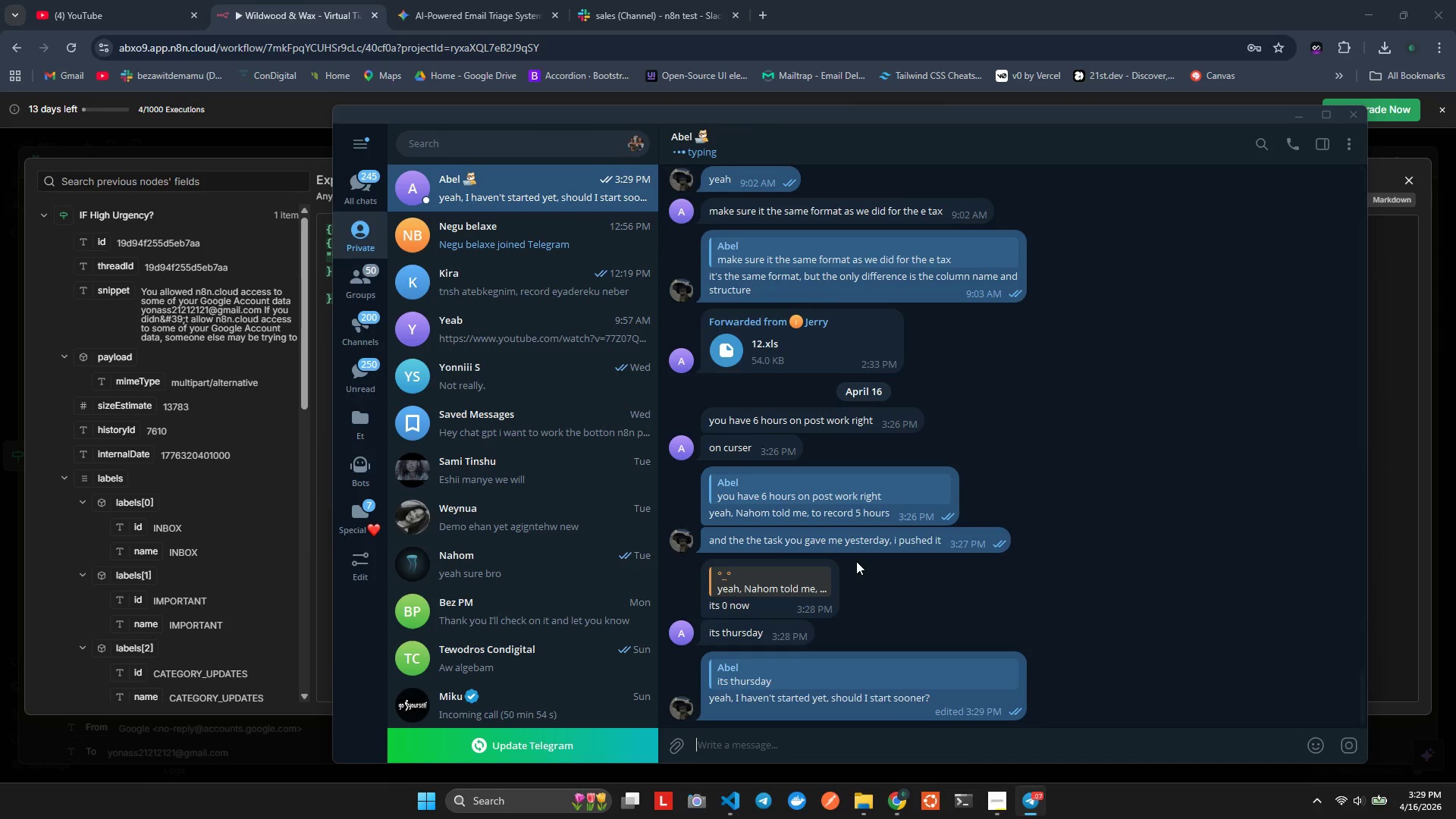 
scroll: coordinate [856, 561], scroll_direction: up, amount: 2.0
 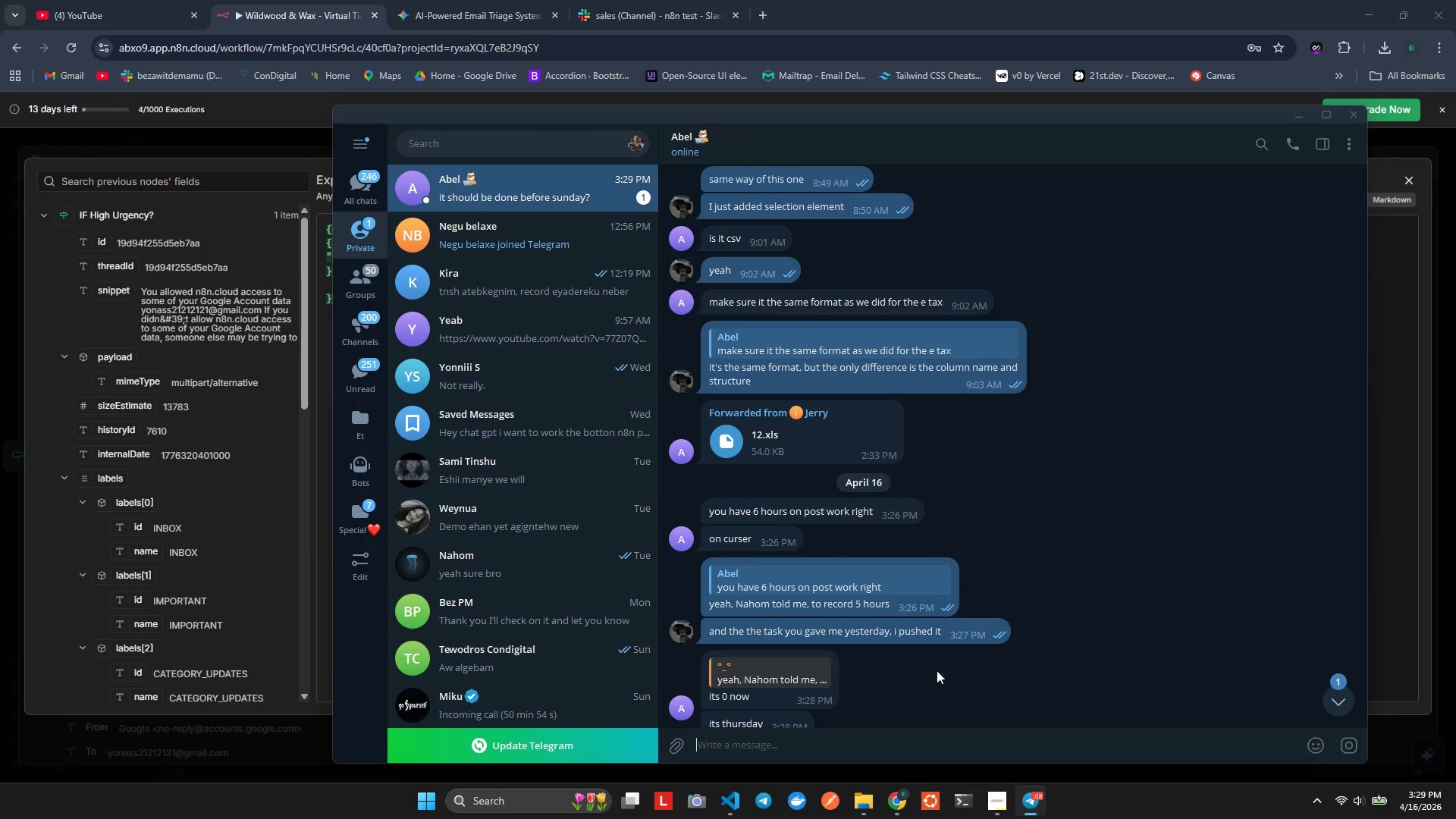 
scroll: coordinate [845, 661], scroll_direction: down, amount: 11.0
 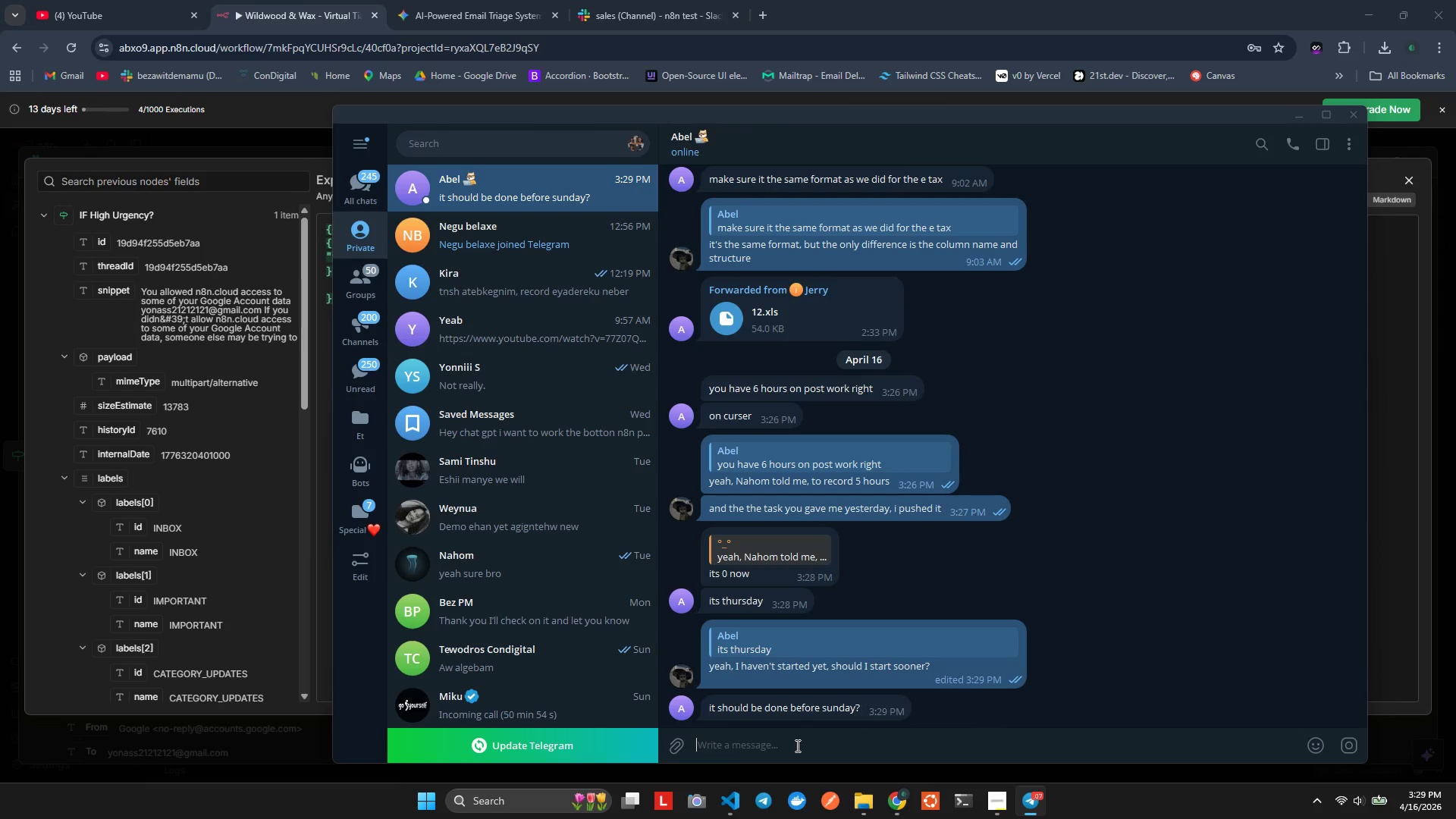 
key(Shift+I)
 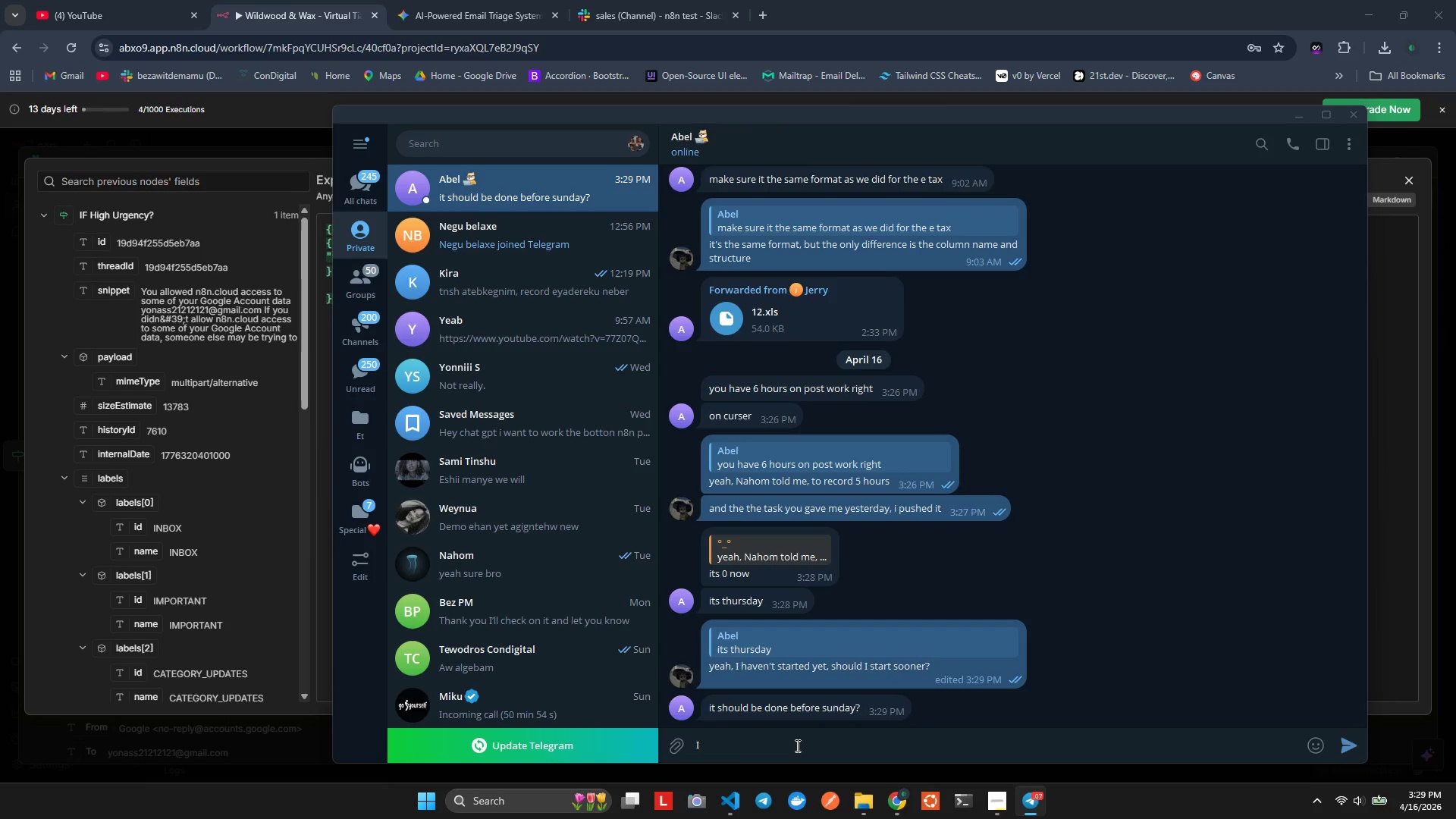 
key(Space)
 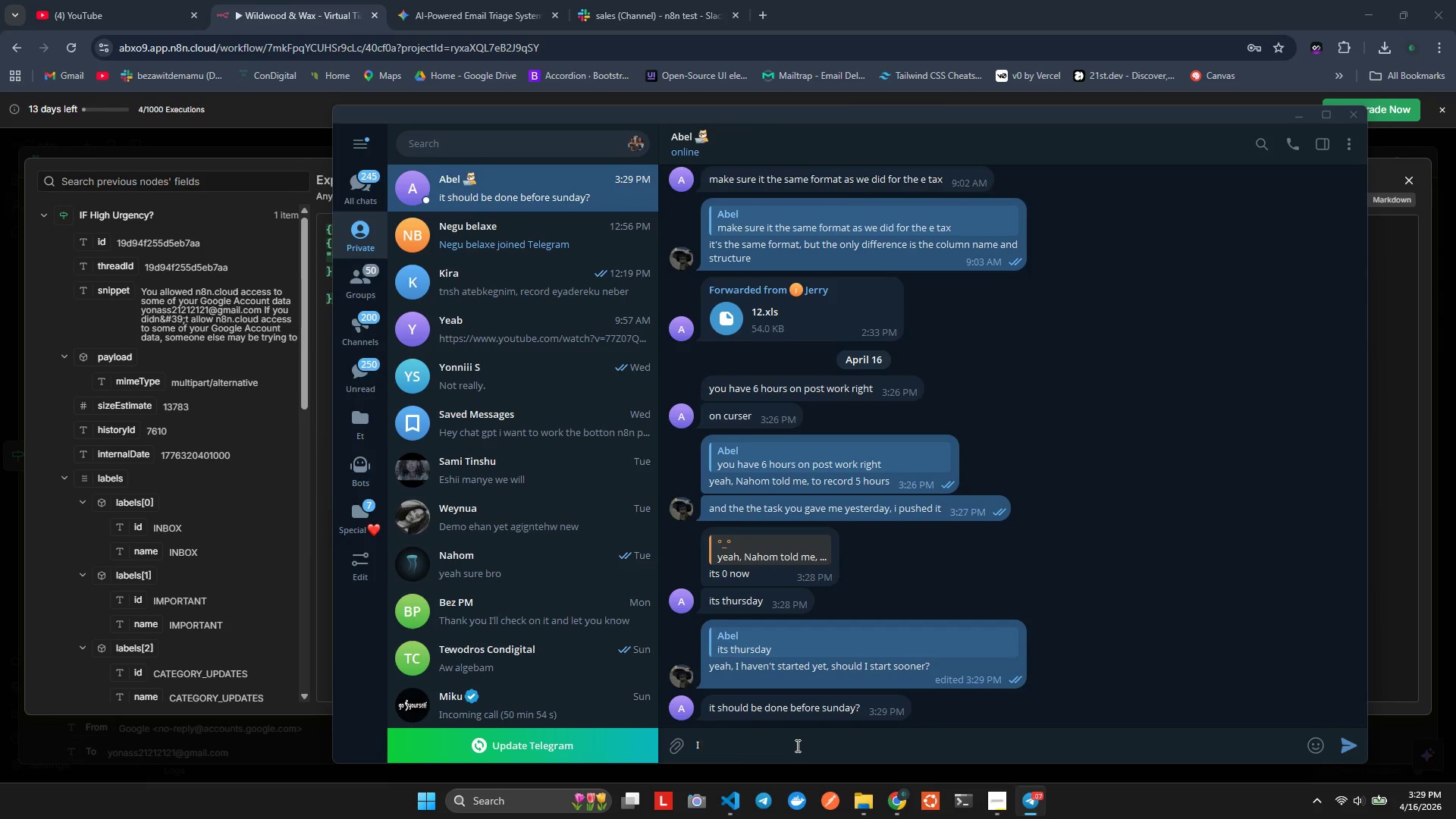 
hold_key(key=Backspace, duration=0.73)
 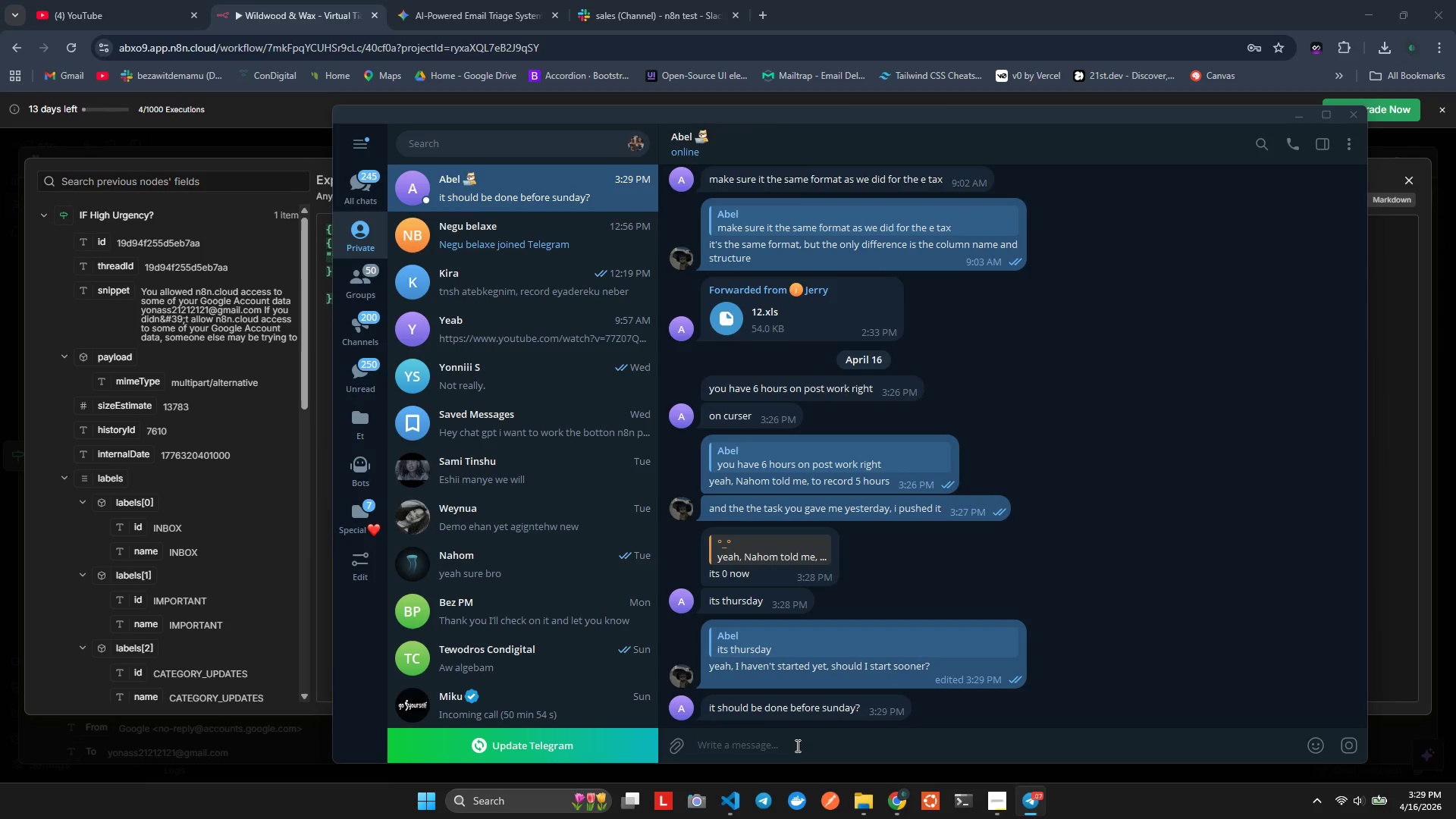 
type(that issure, I will record )
 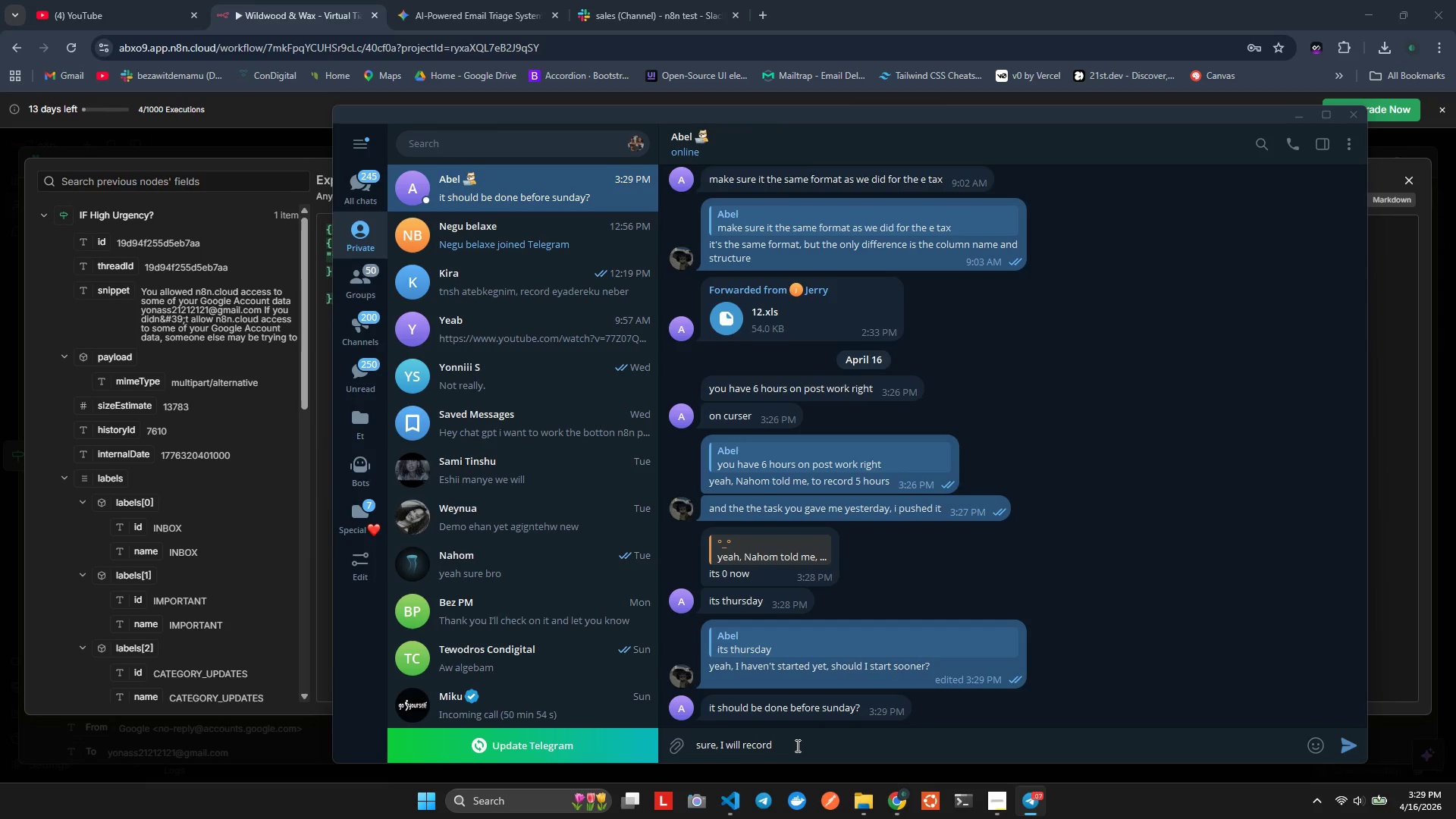 
hold_key(key=Backspace, duration=0.98)
 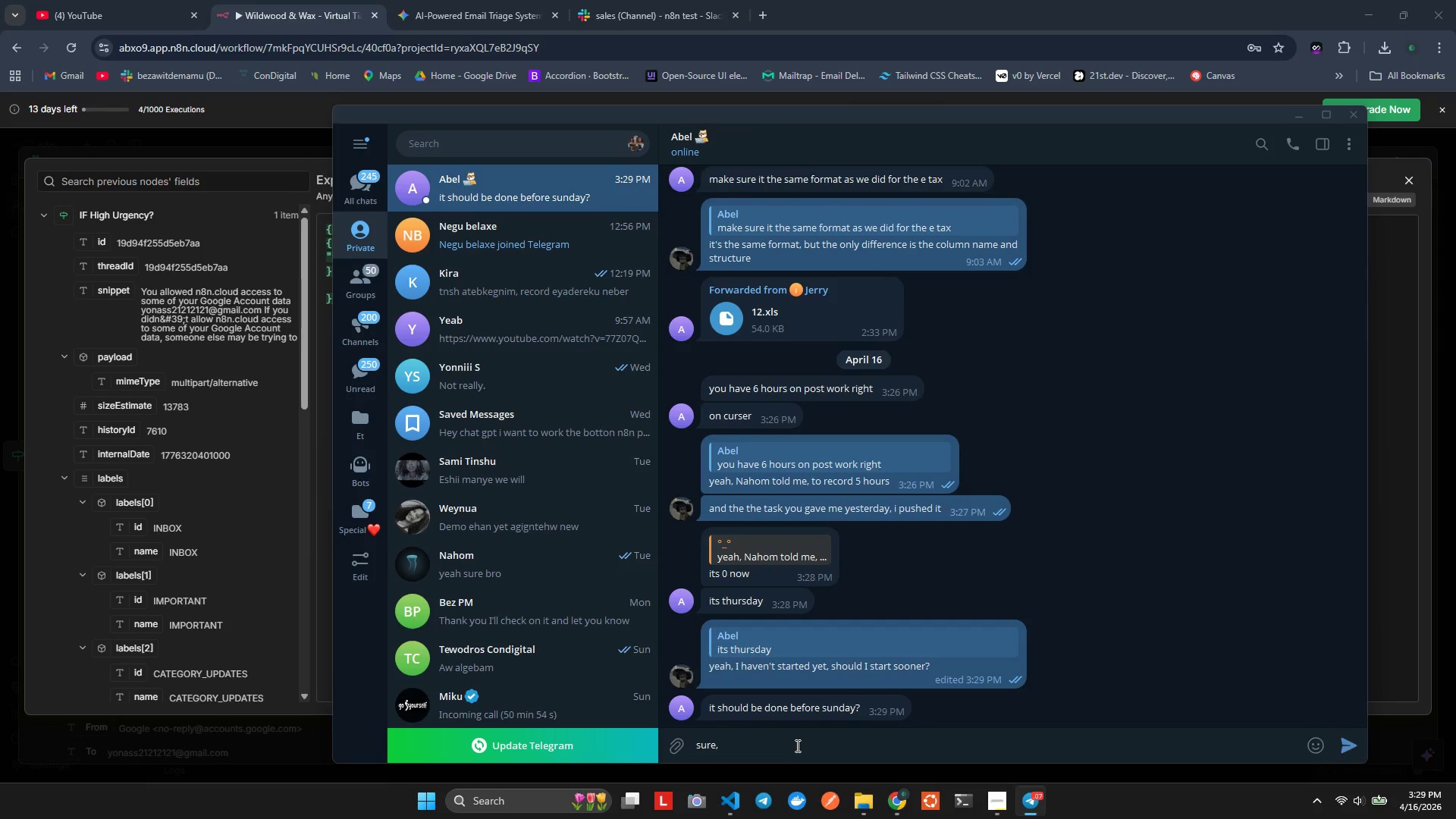 
hold_key(key=Backspace, duration=0.8)
 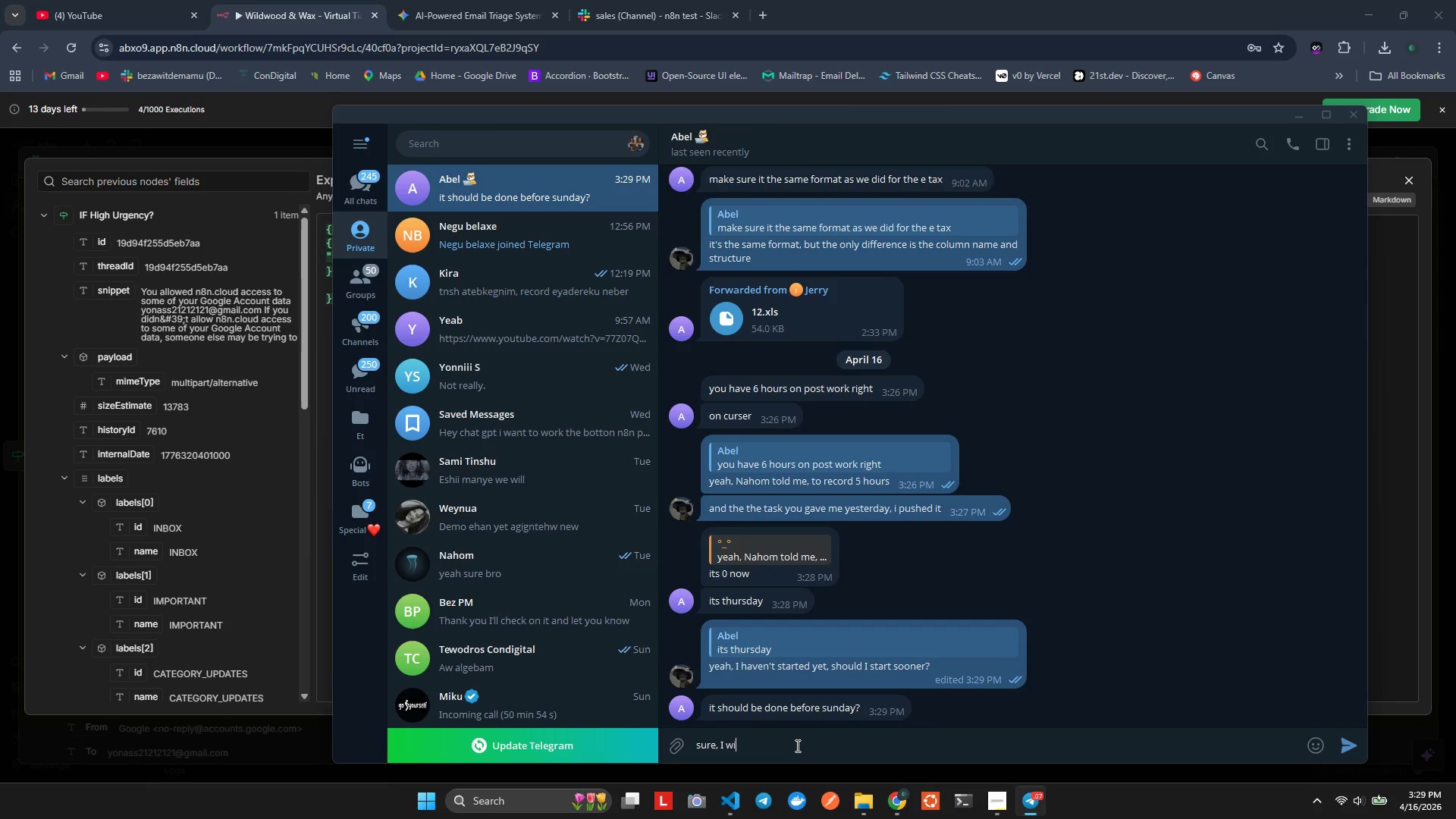 
key(Backspace)
key(Backspace)
key(Backspace)
key(Backspace)
type(get ig don)
key(Backspace)
key(Backspace)
key(Backspace)
key(Backspace)
key(Backspace)
key(Backspace)
key(Backspace)
key(Backspace)
key(Backspace)
key(Backspace)
type(, I will get it done util tommora)
key(Backspace)
key(Backspace)
type(row)
 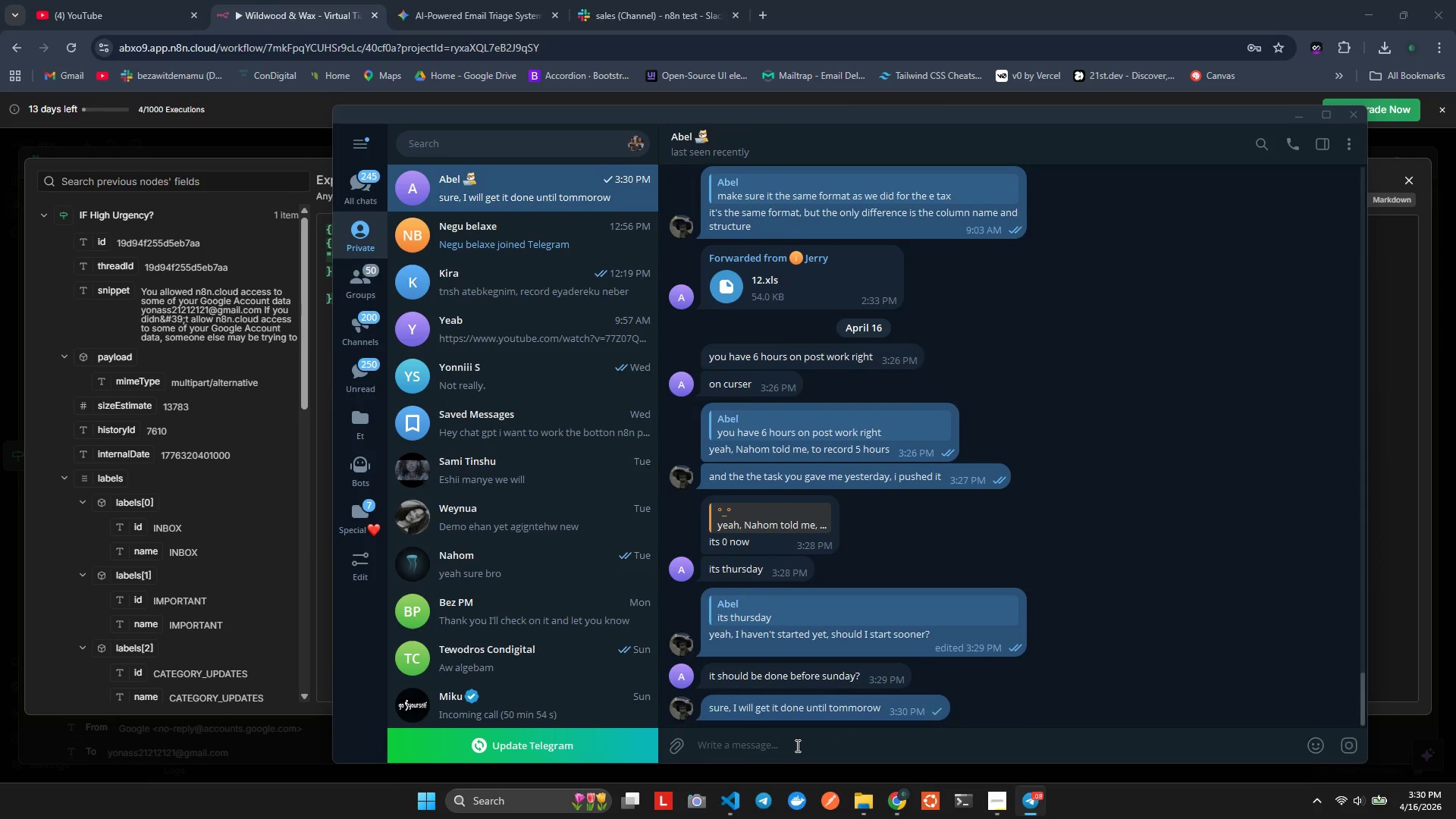 
key(Enter)
 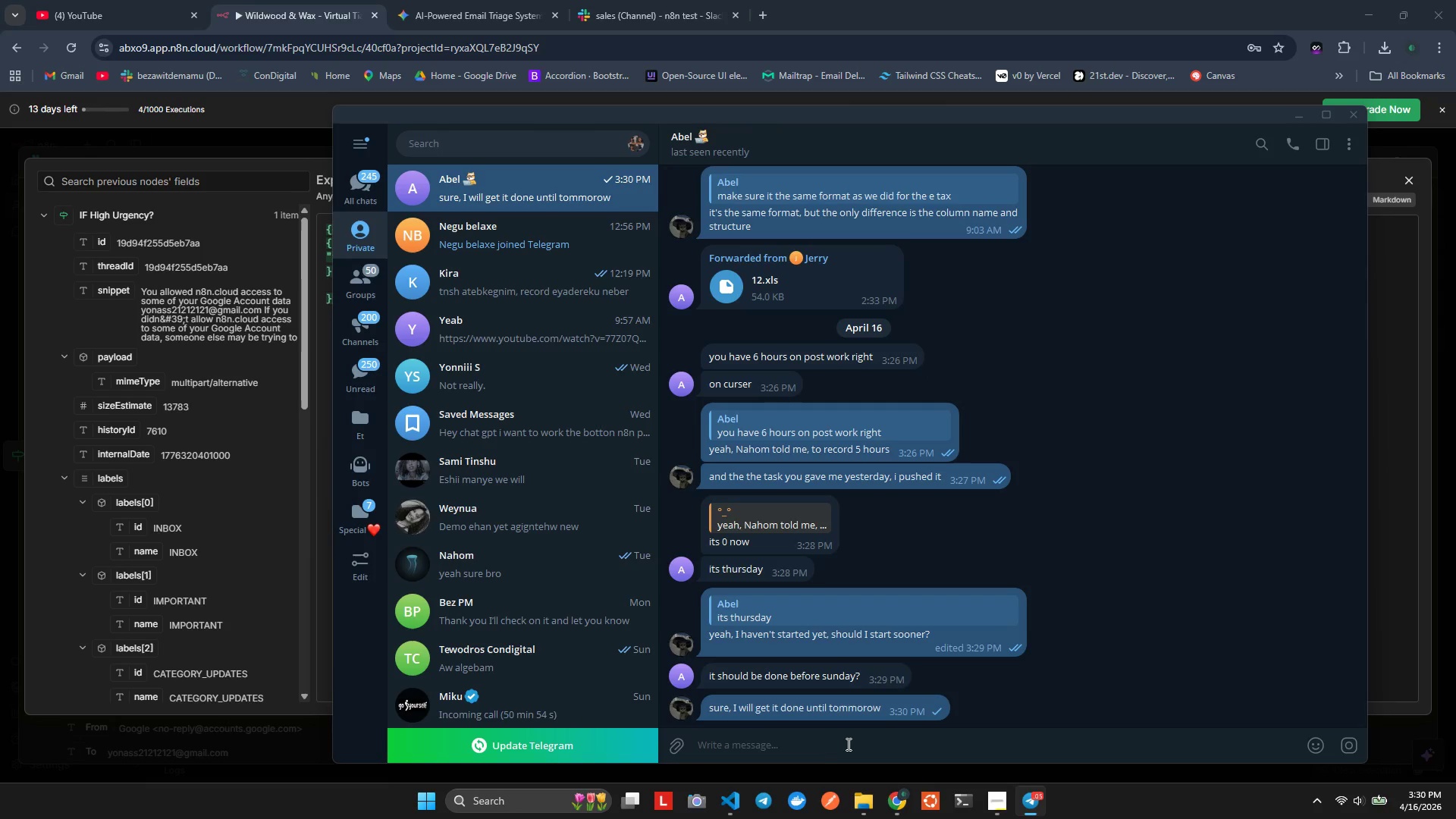 
wait(17.01)
 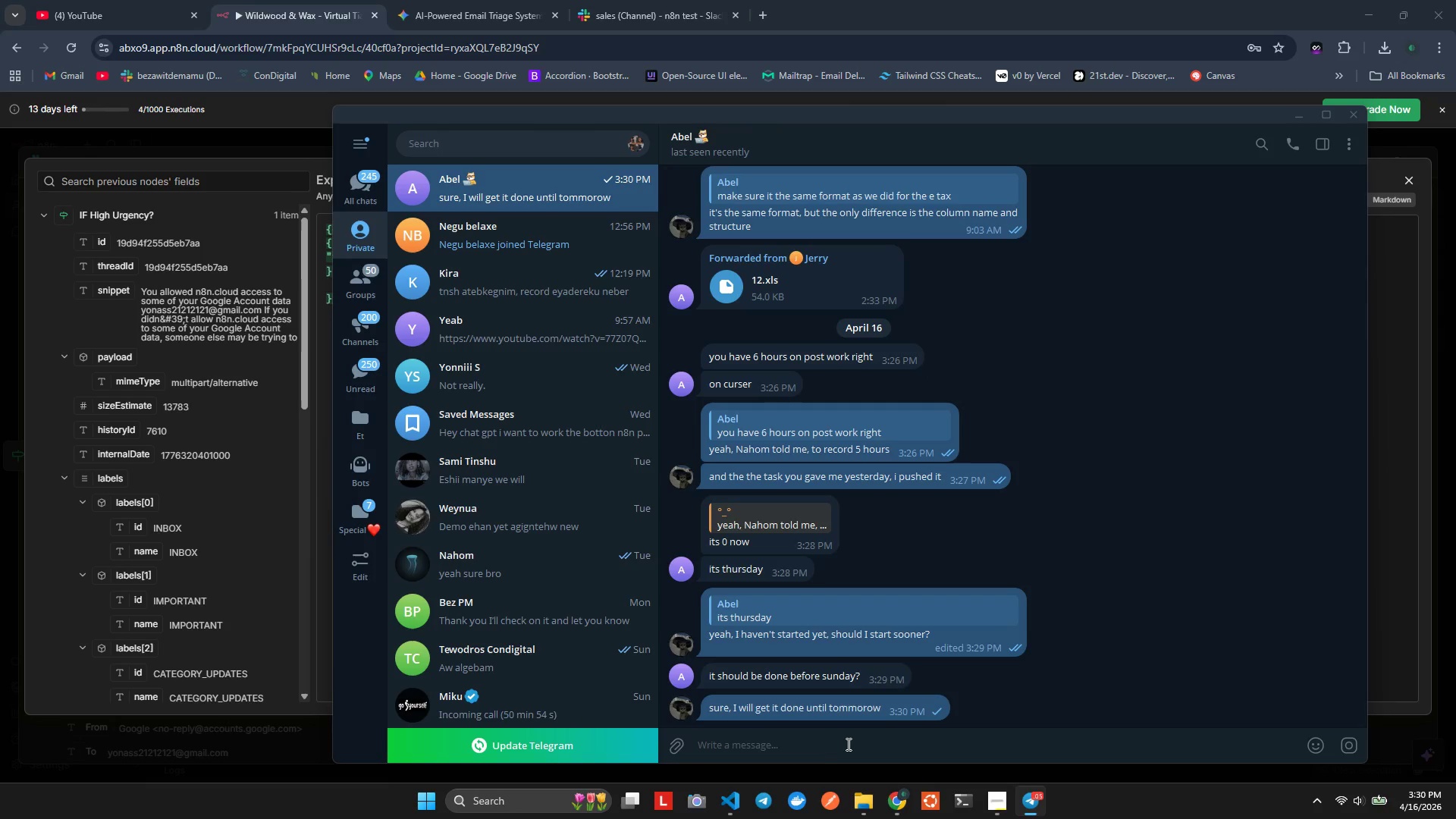 
mouse_move([825, 550])
 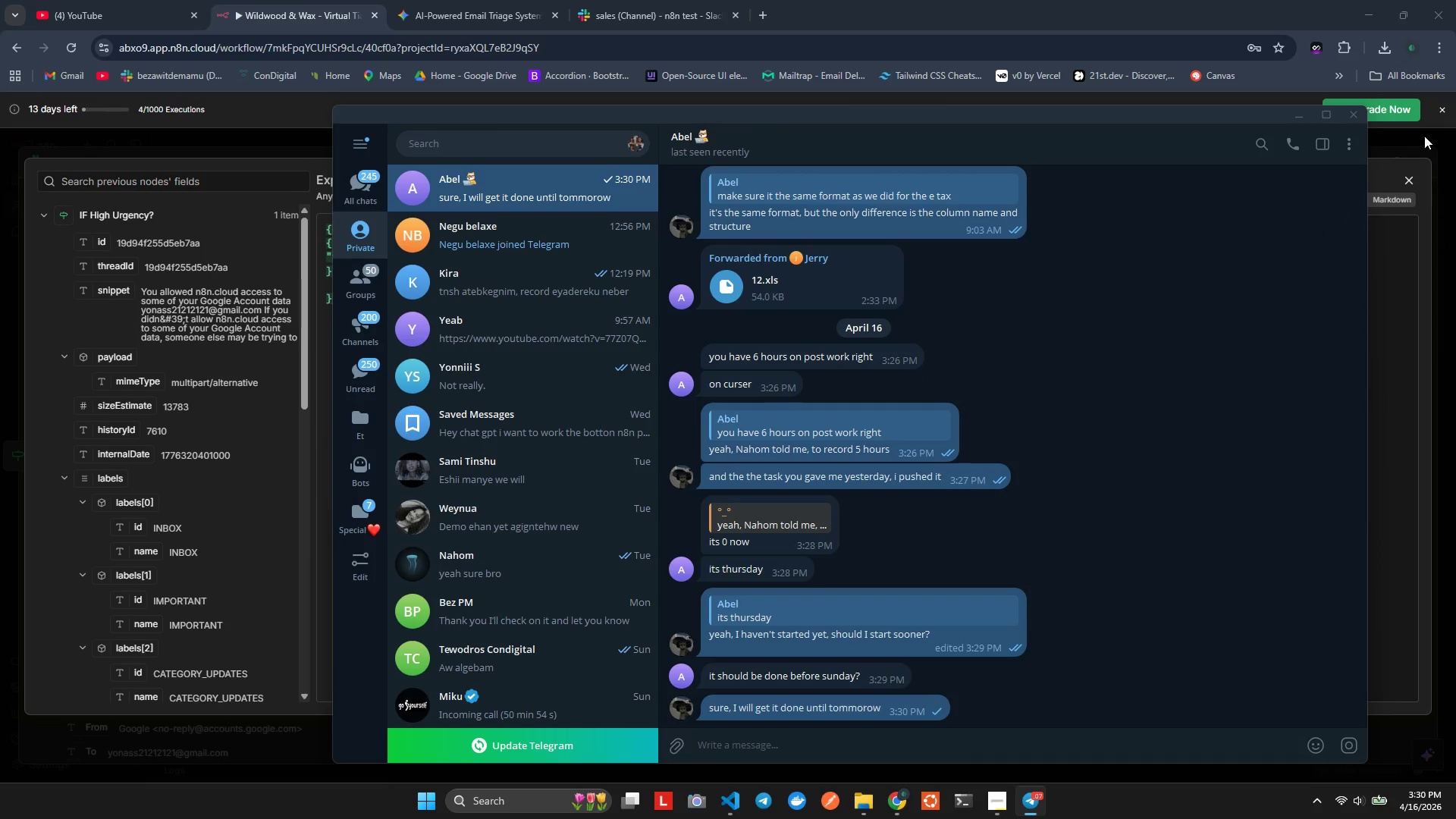 
wait(20.38)
 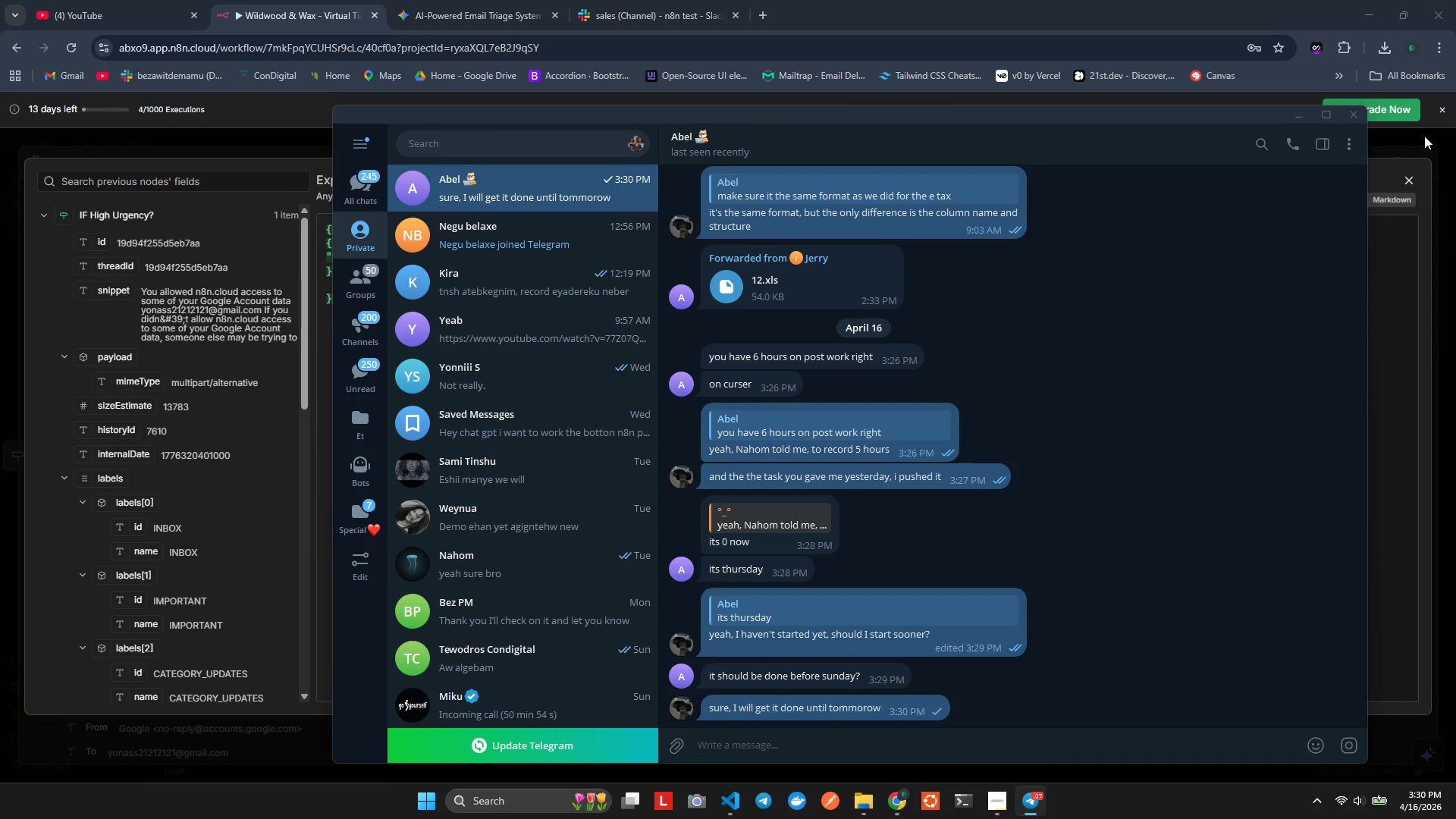 
left_click([1349, 116])
 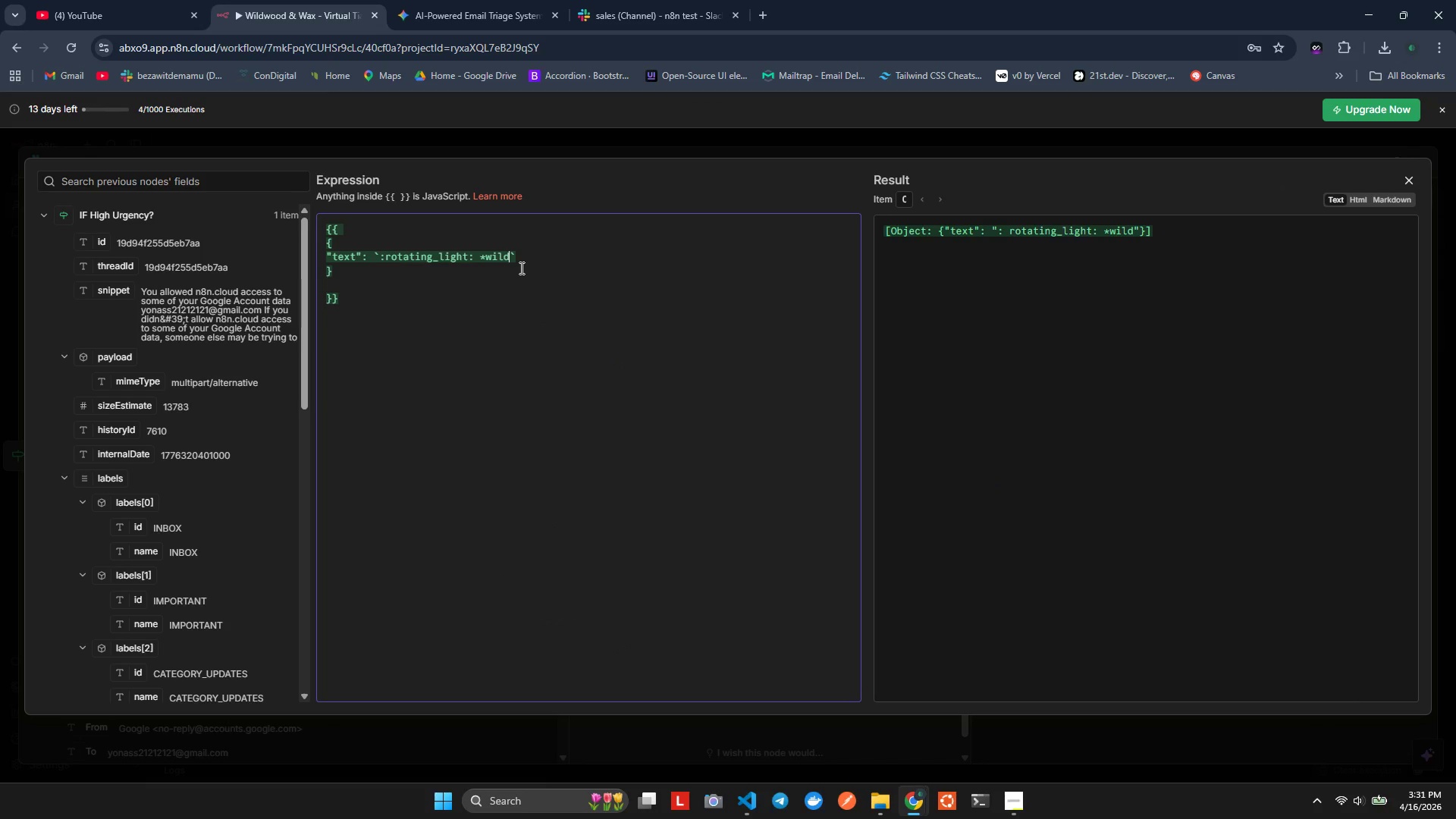 
wait(7.41)
 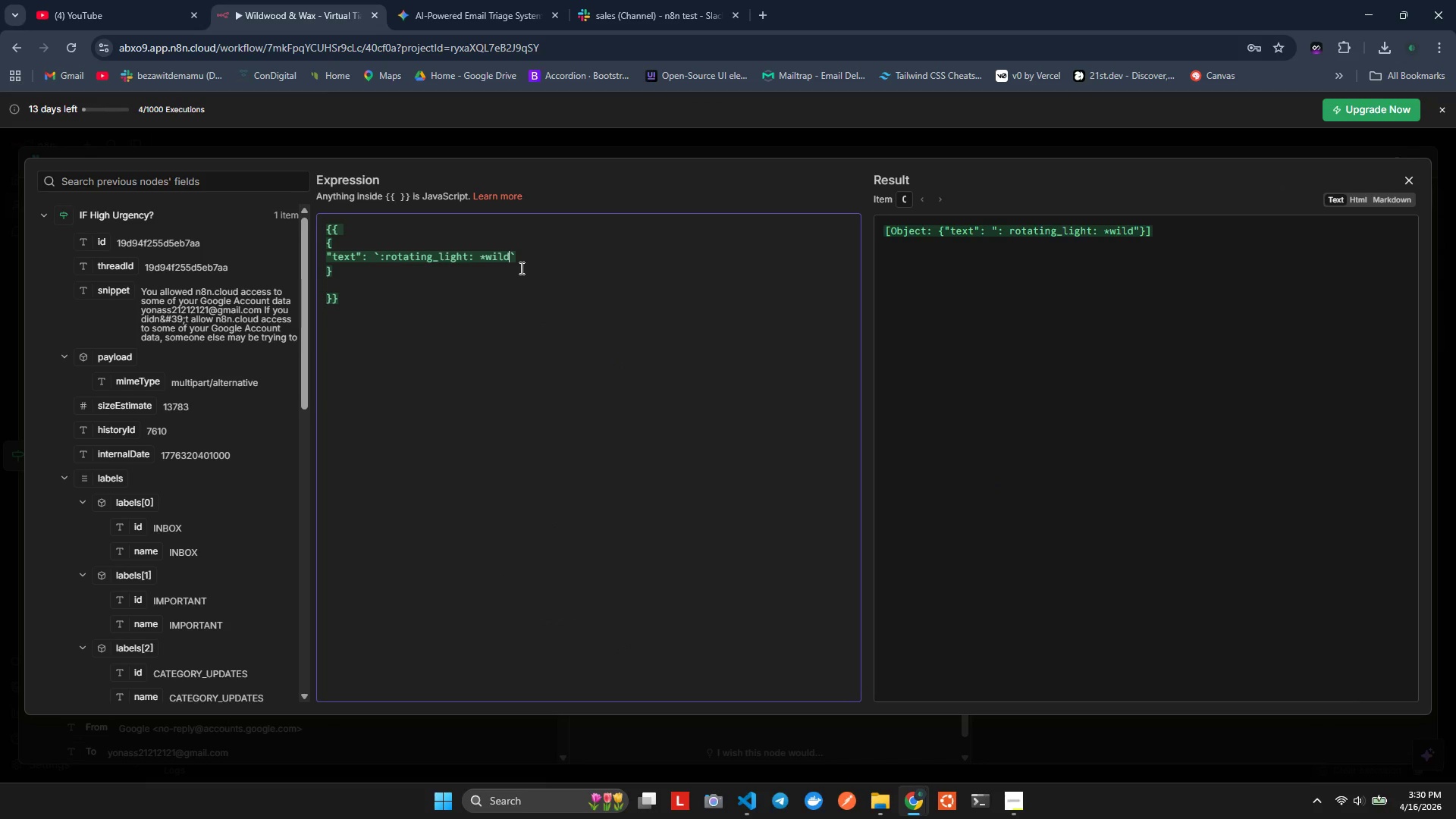 
type(wool)
key(Backspace)
type(d #)
key(Backspace)
type(& Wax High-Urgency Email)
 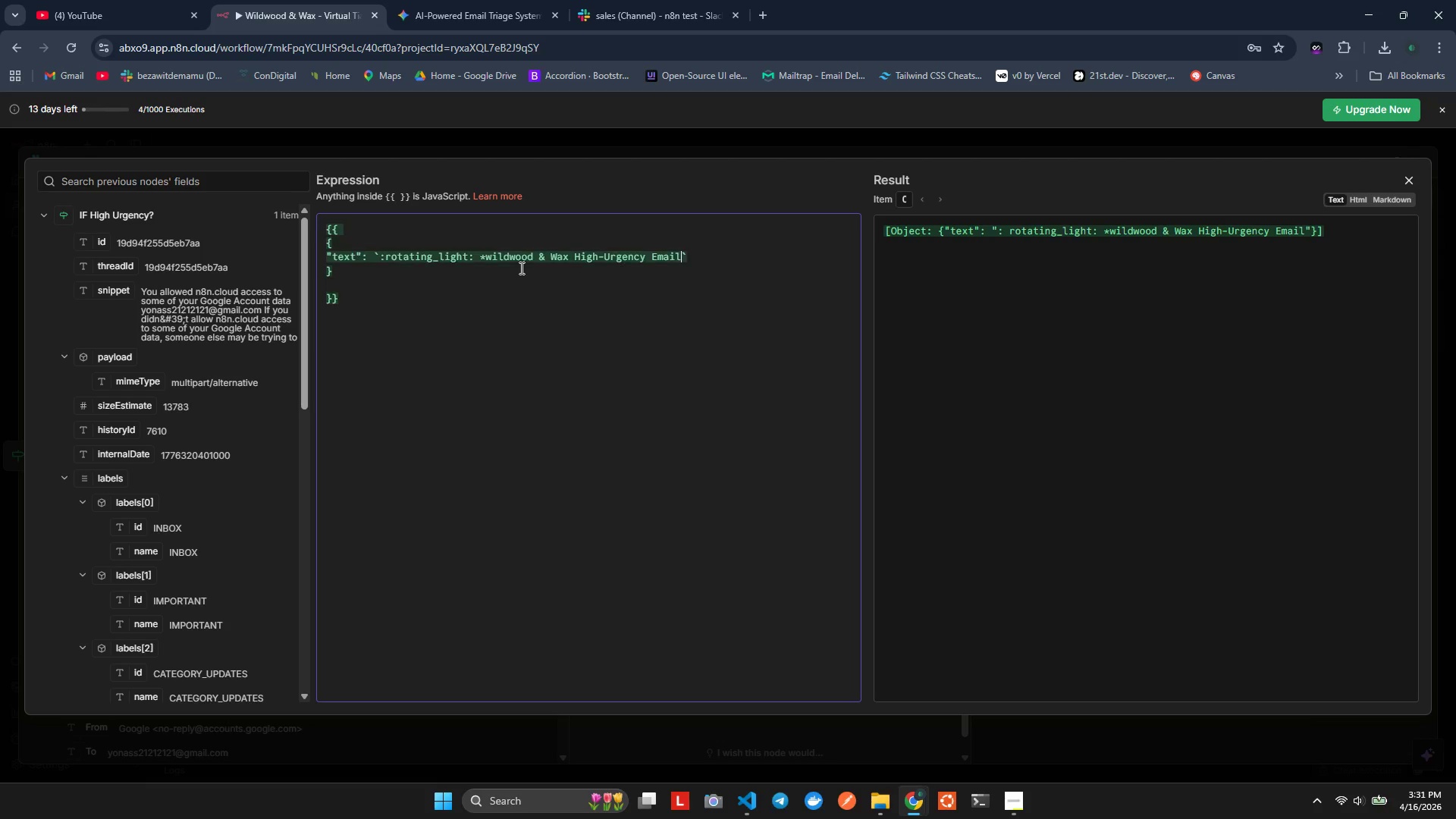 
key(Shift+ShiftLeft)
 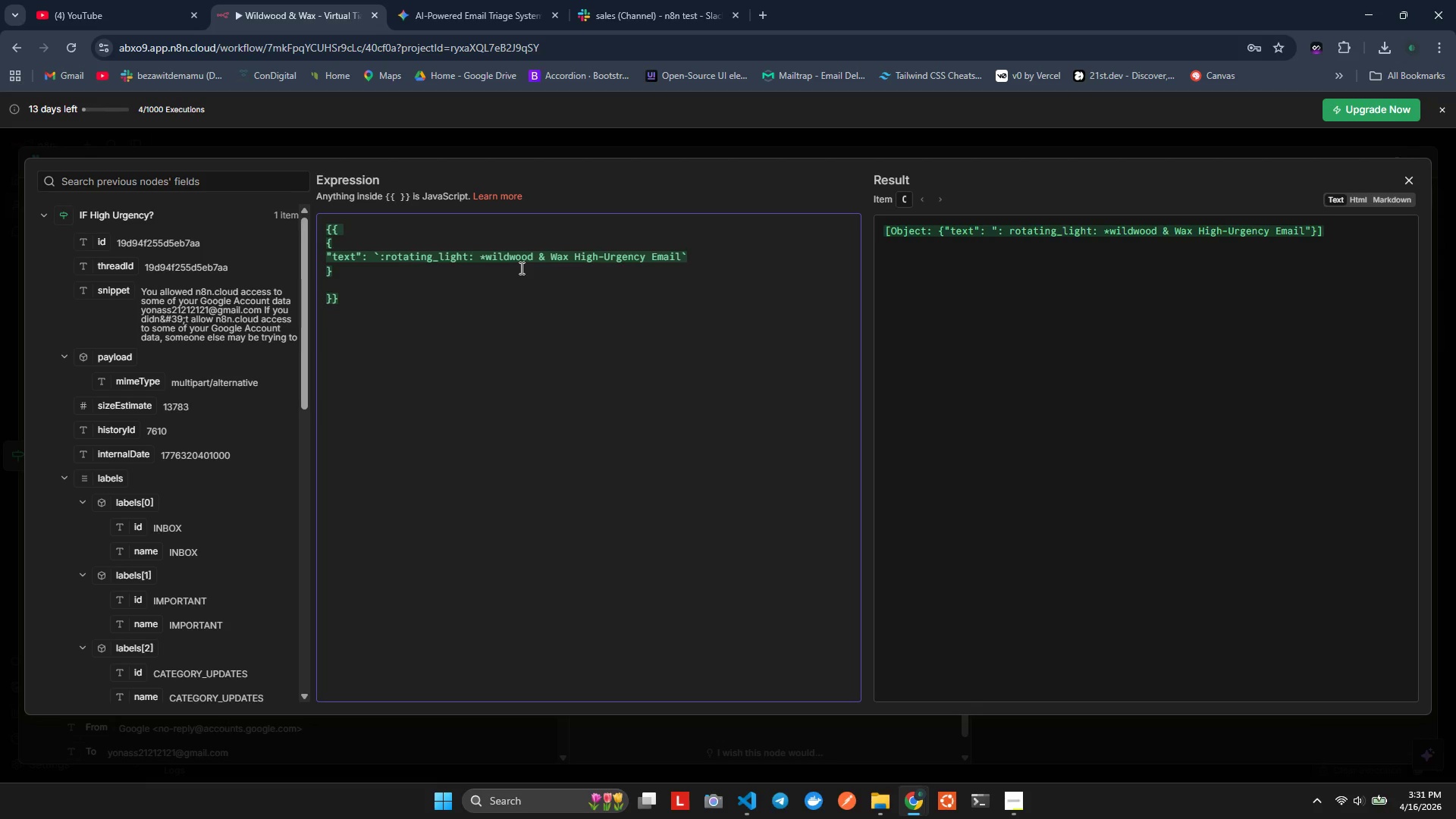 
key(Shift+8)
 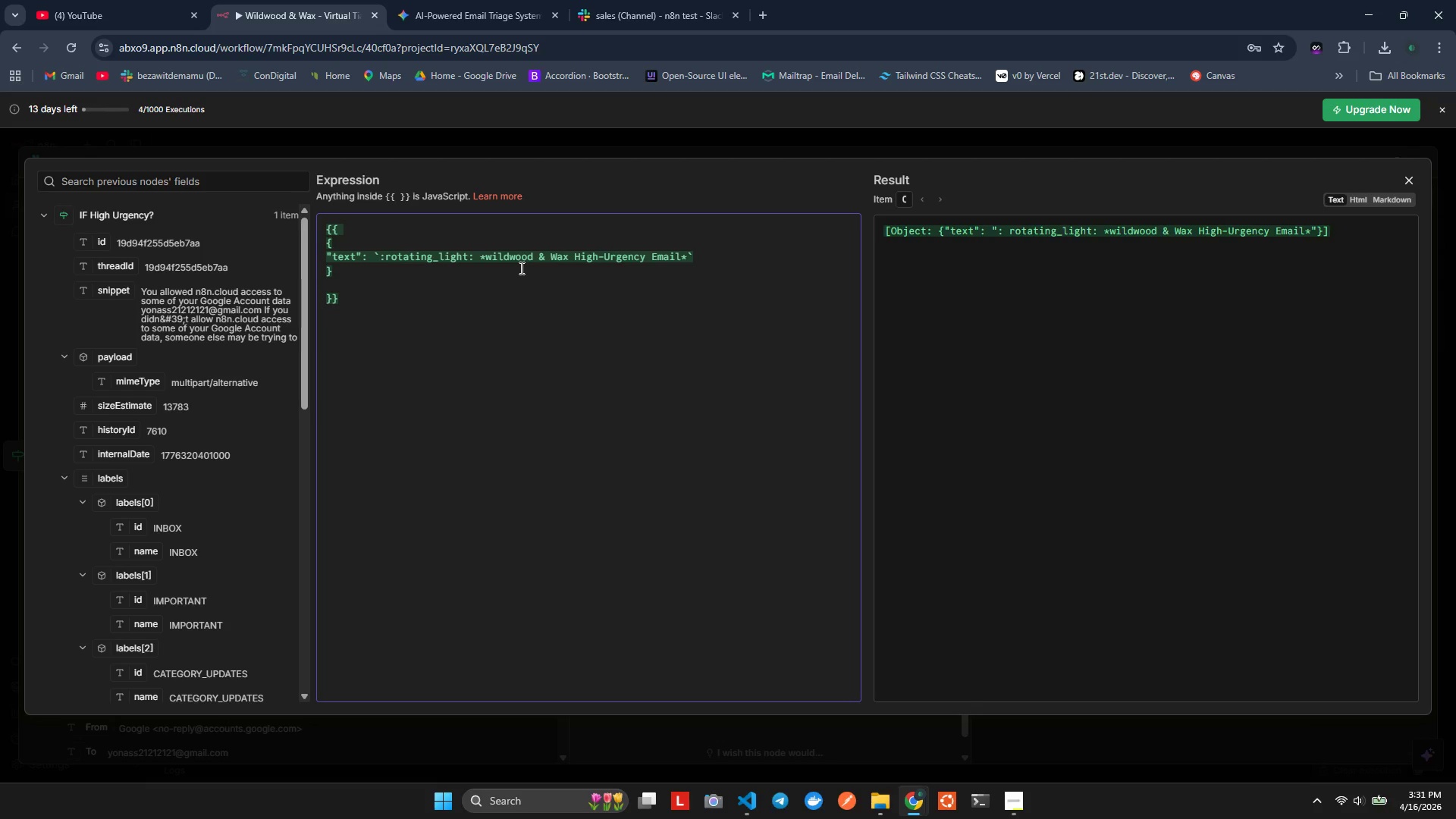 
key(ArrowRight)
 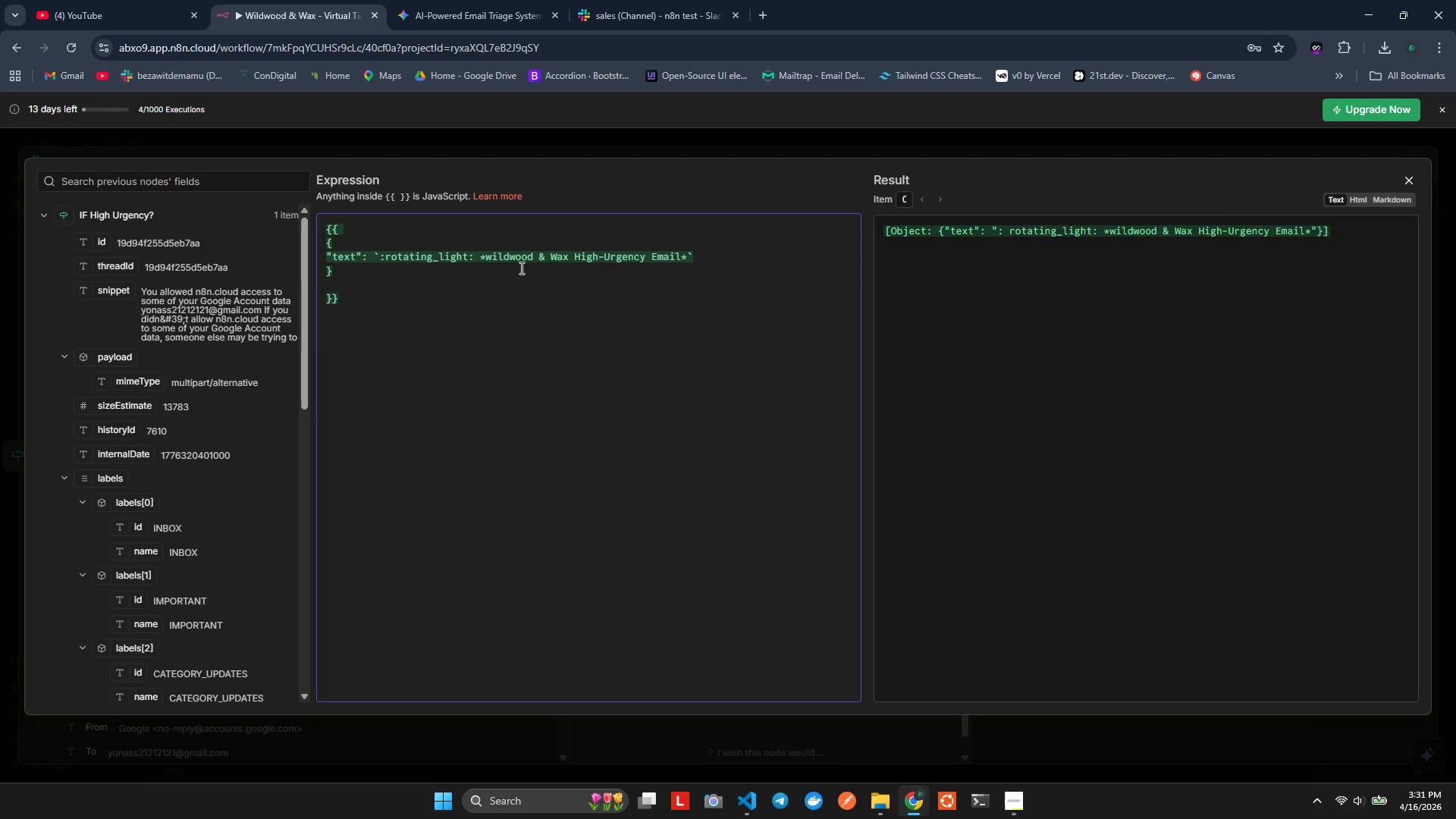 
key(Alt+Tab)
 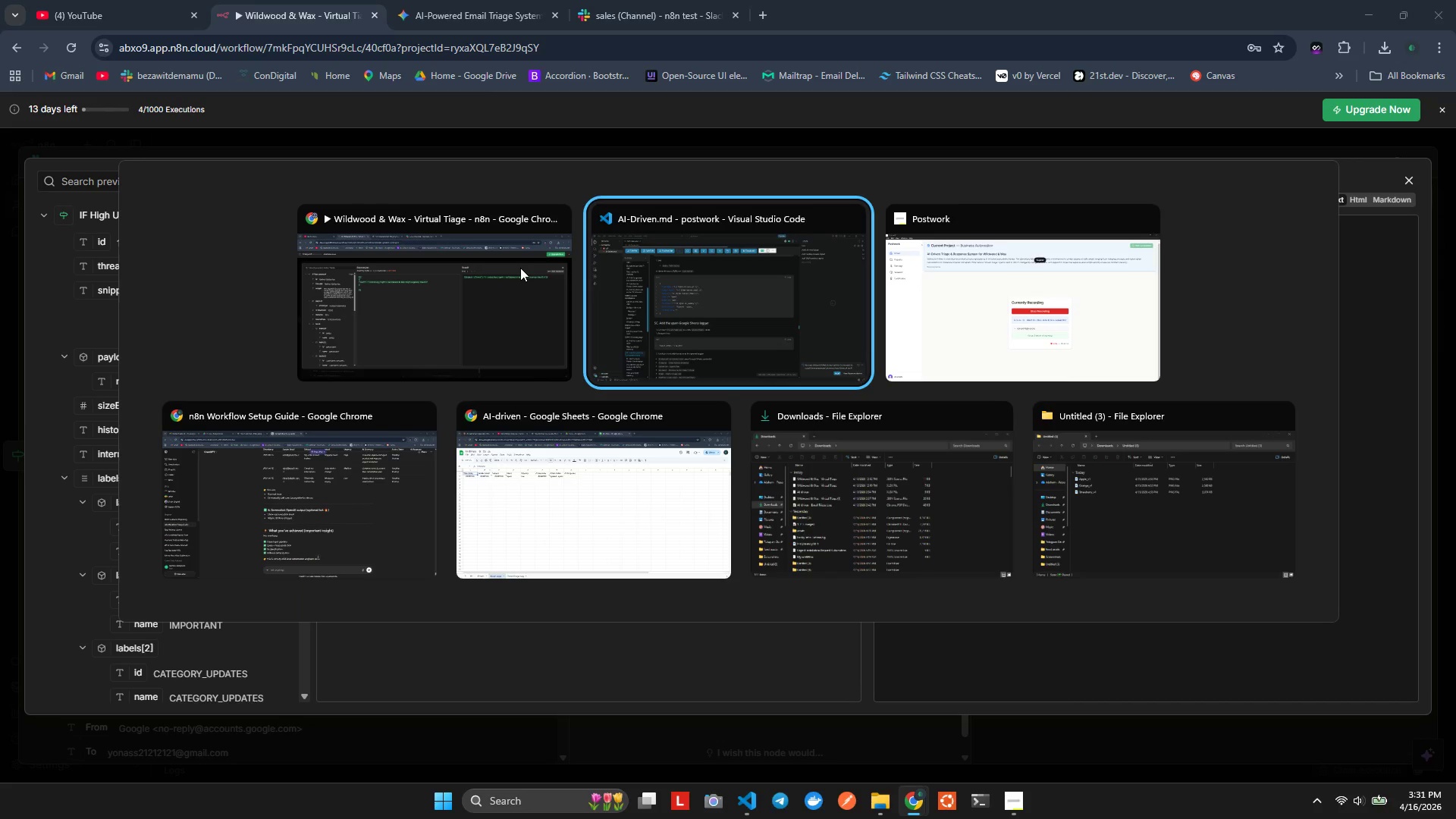 
key(Alt+Tab)